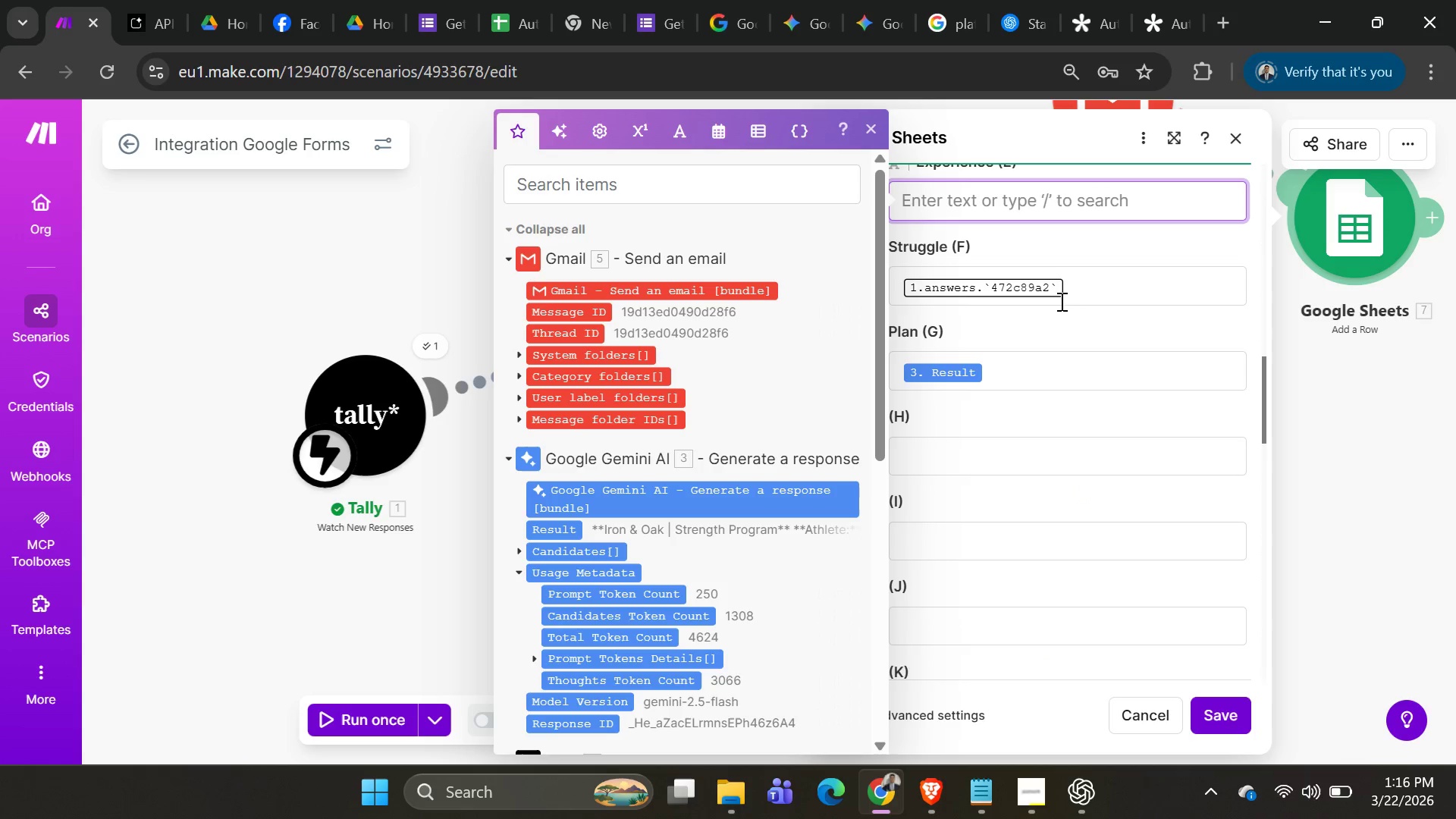 
left_click([1078, 289])
 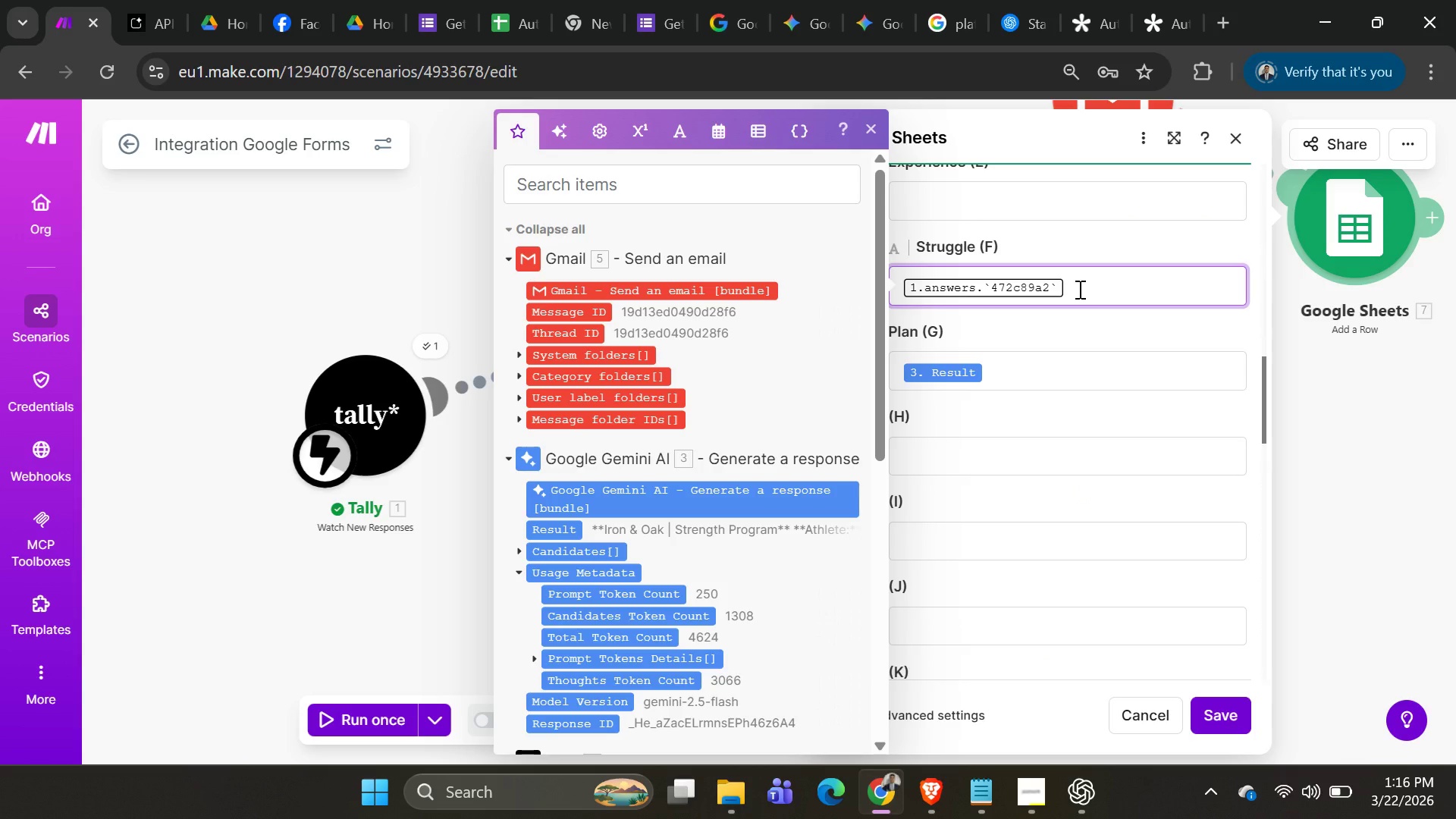 
key(Backspace)
 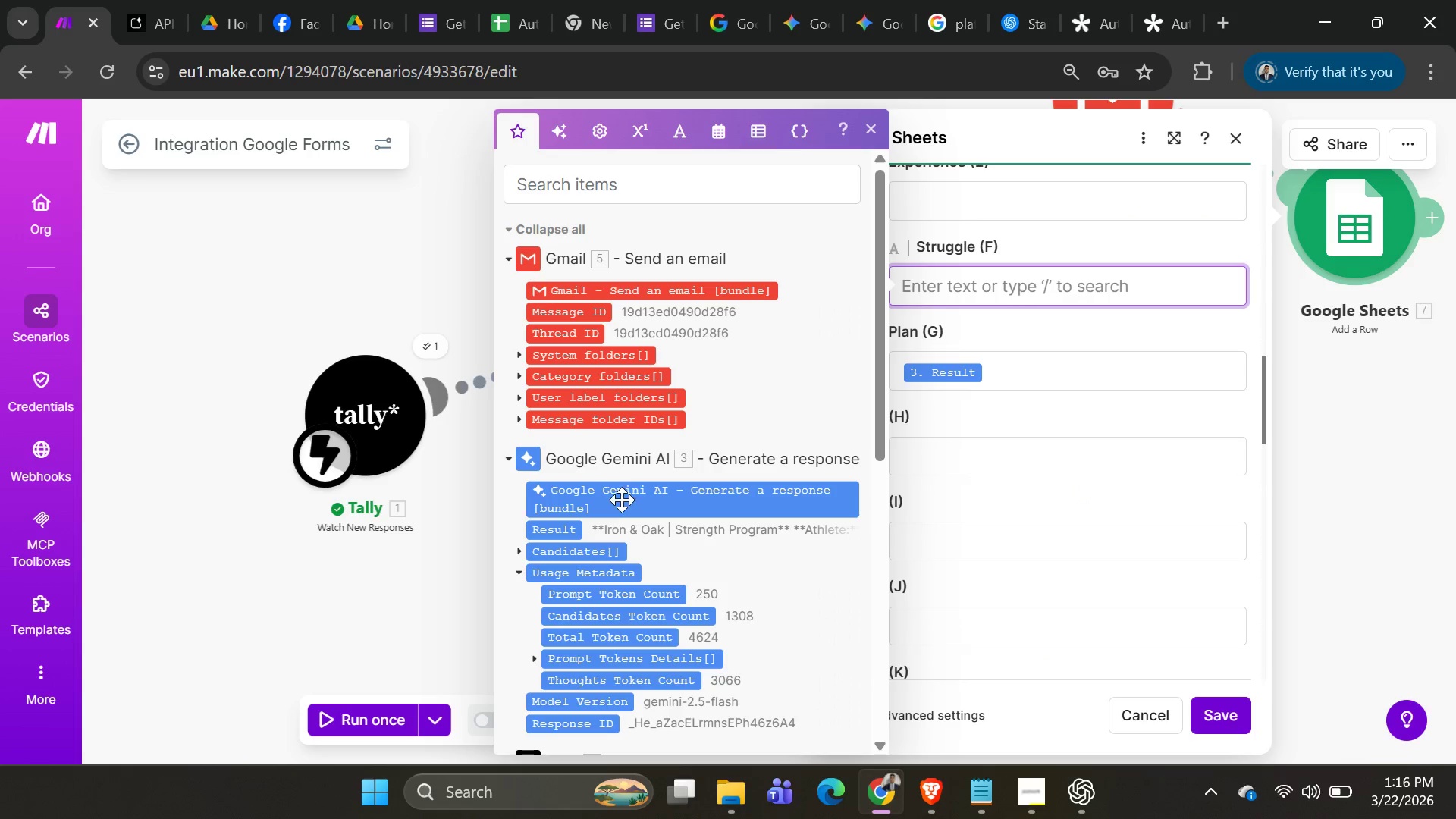 
scroll: coordinate [686, 453], scroll_direction: down, amount: 6.0
 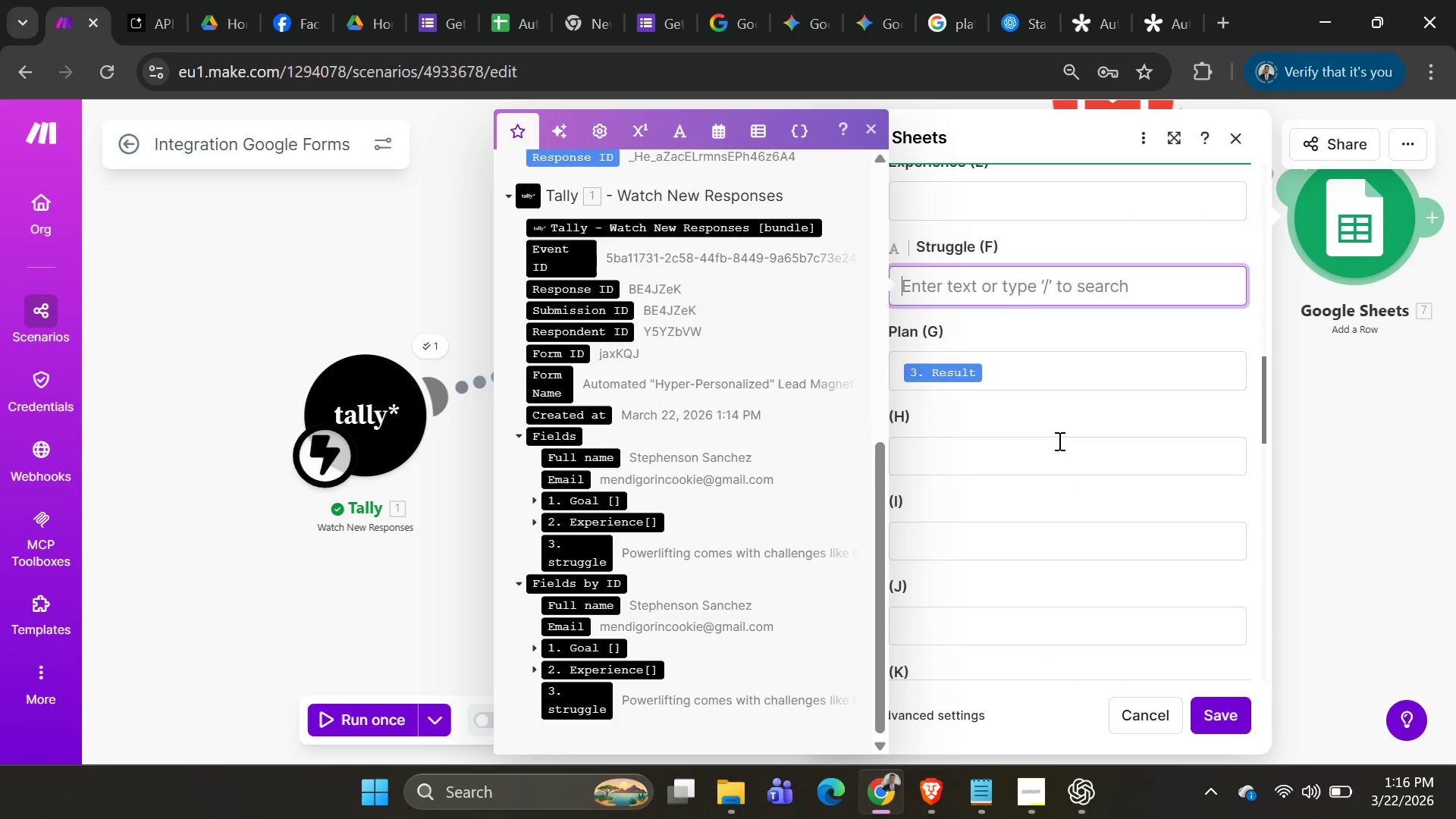 
scroll: coordinate [1062, 514], scroll_direction: up, amount: 4.0
 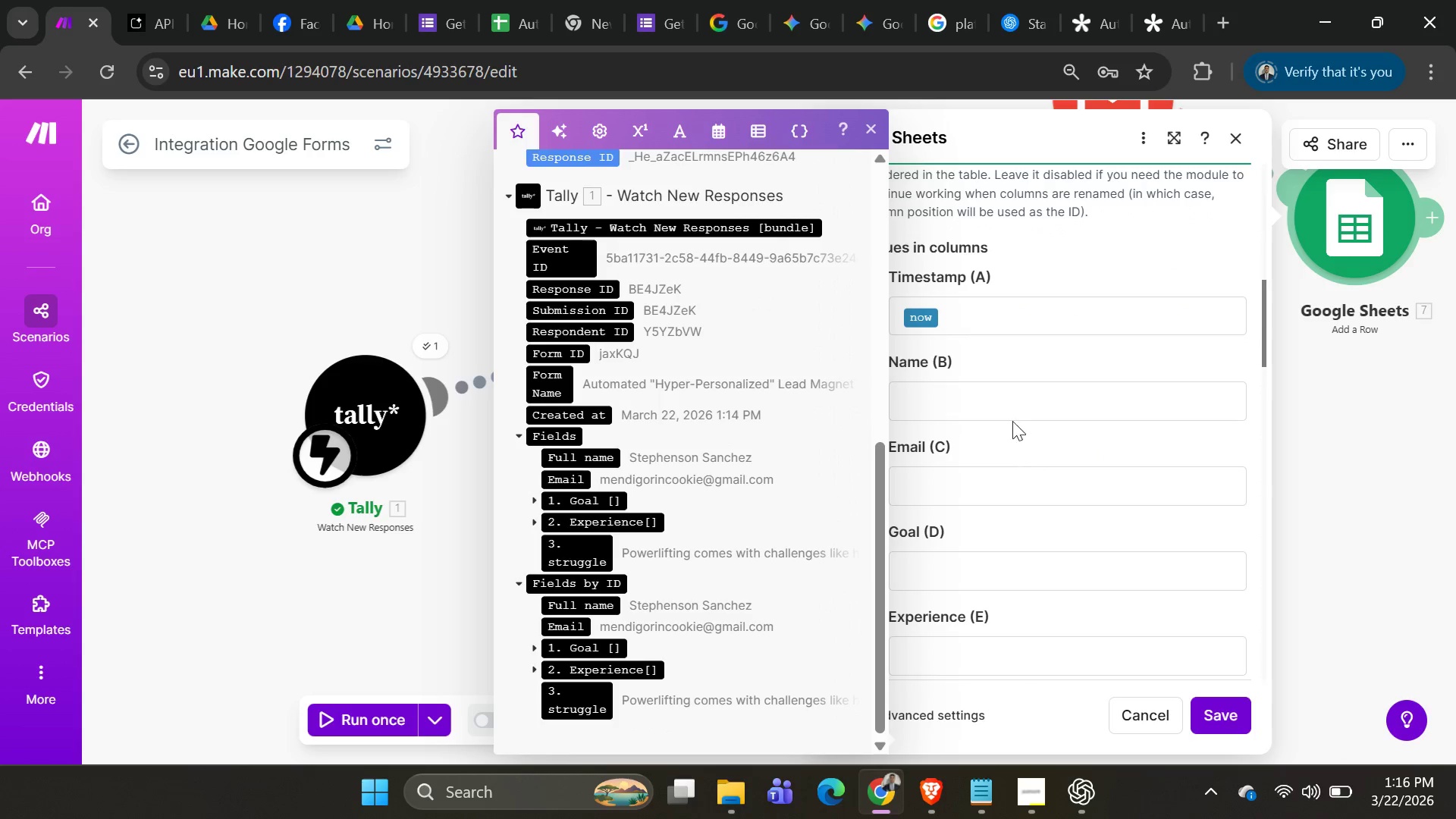 
left_click([1011, 415])
 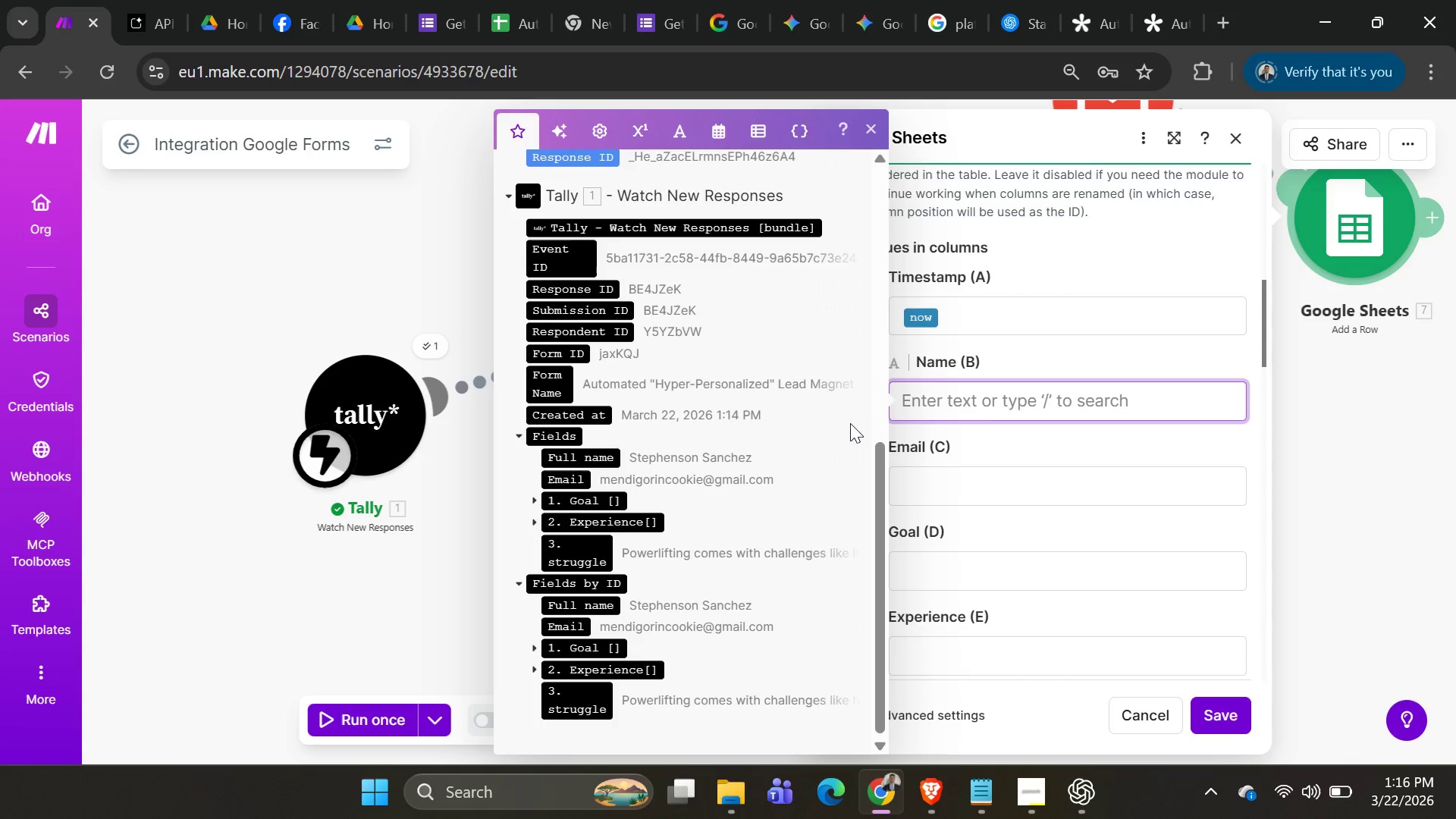 
wait(5.17)
 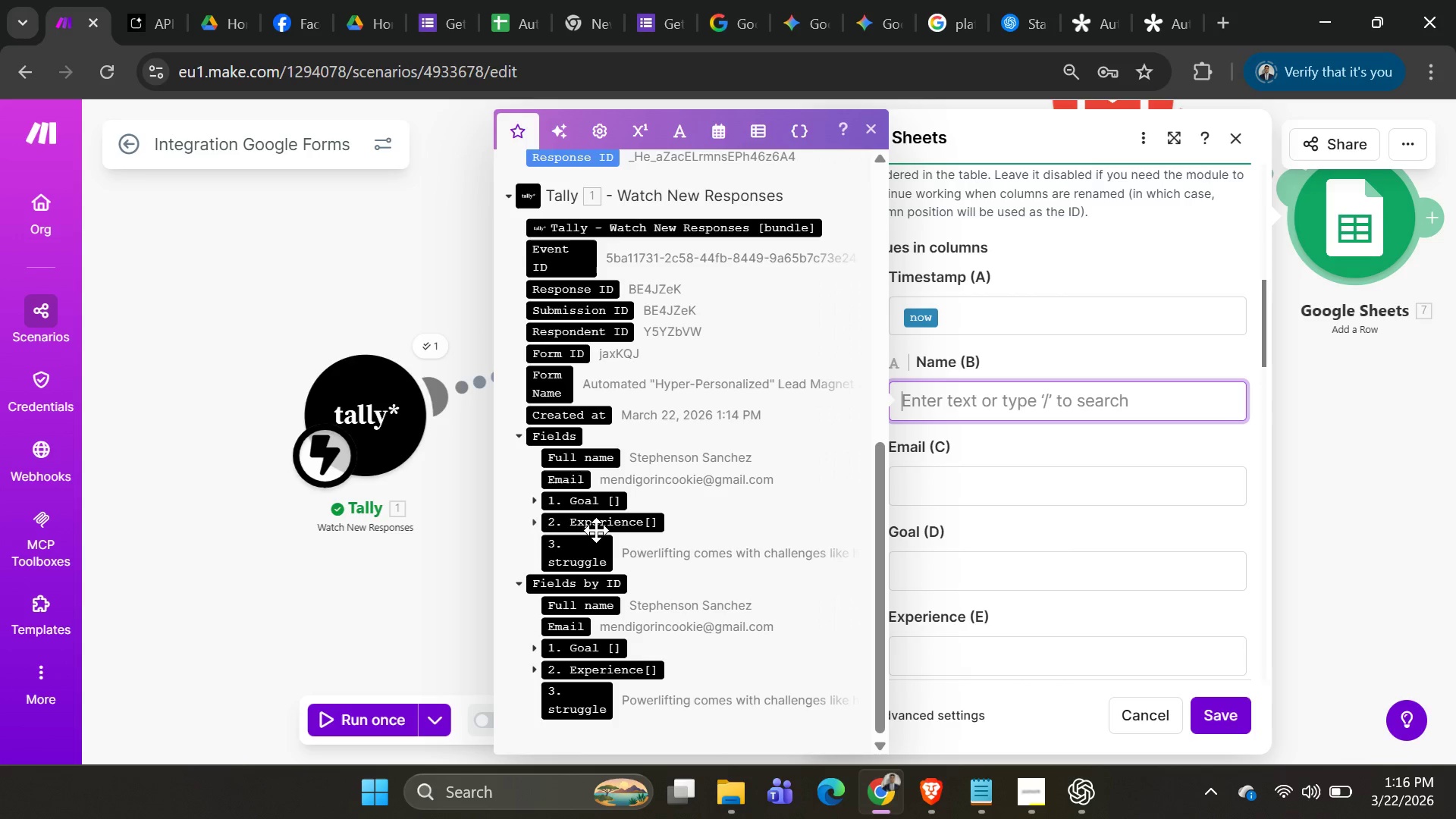 
mouse_move([606, 510])
 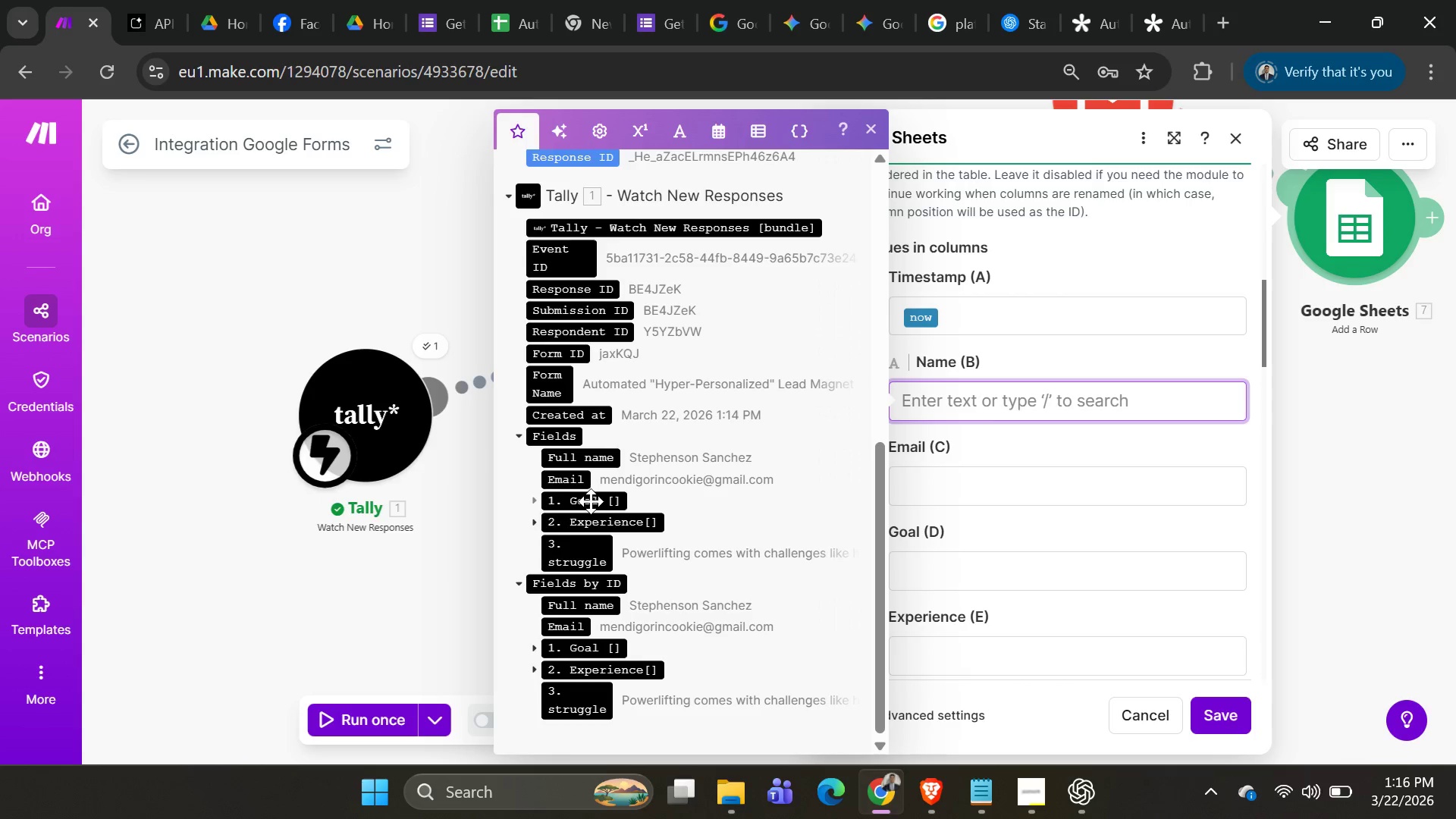 
mouse_move([610, 497])
 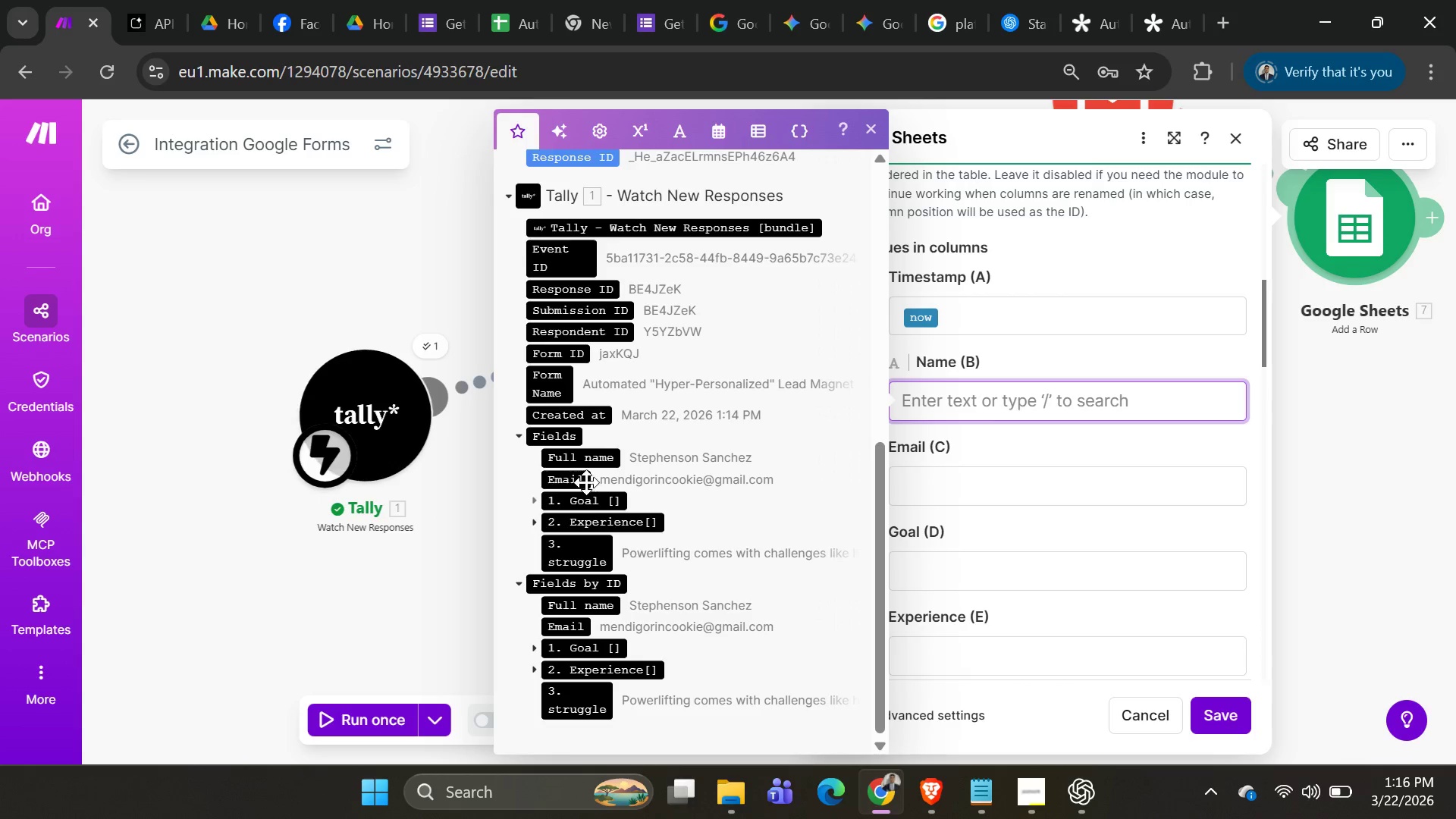 
left_click([586, 460])
 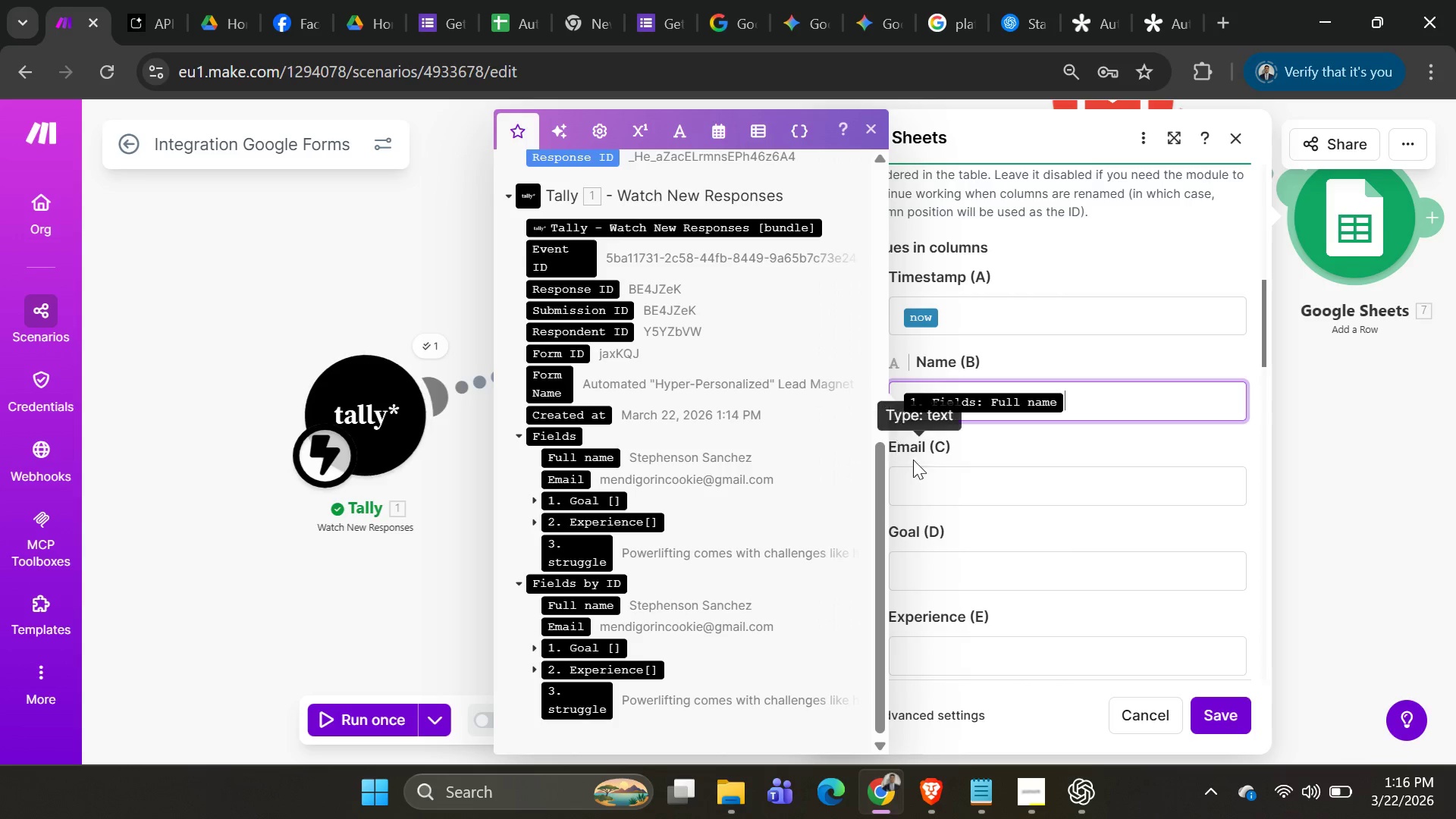 
left_click([918, 487])
 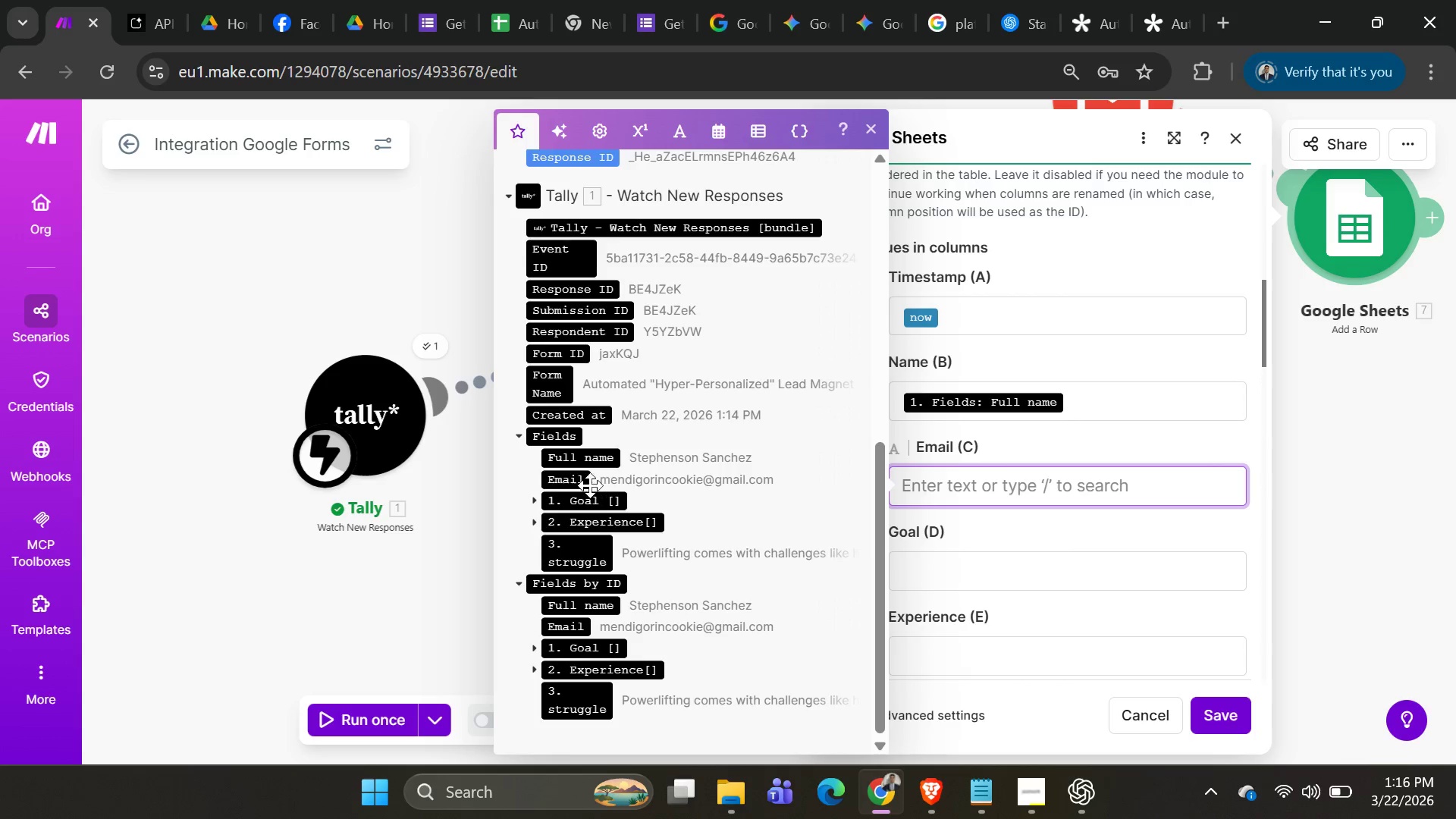 
left_click([579, 485])
 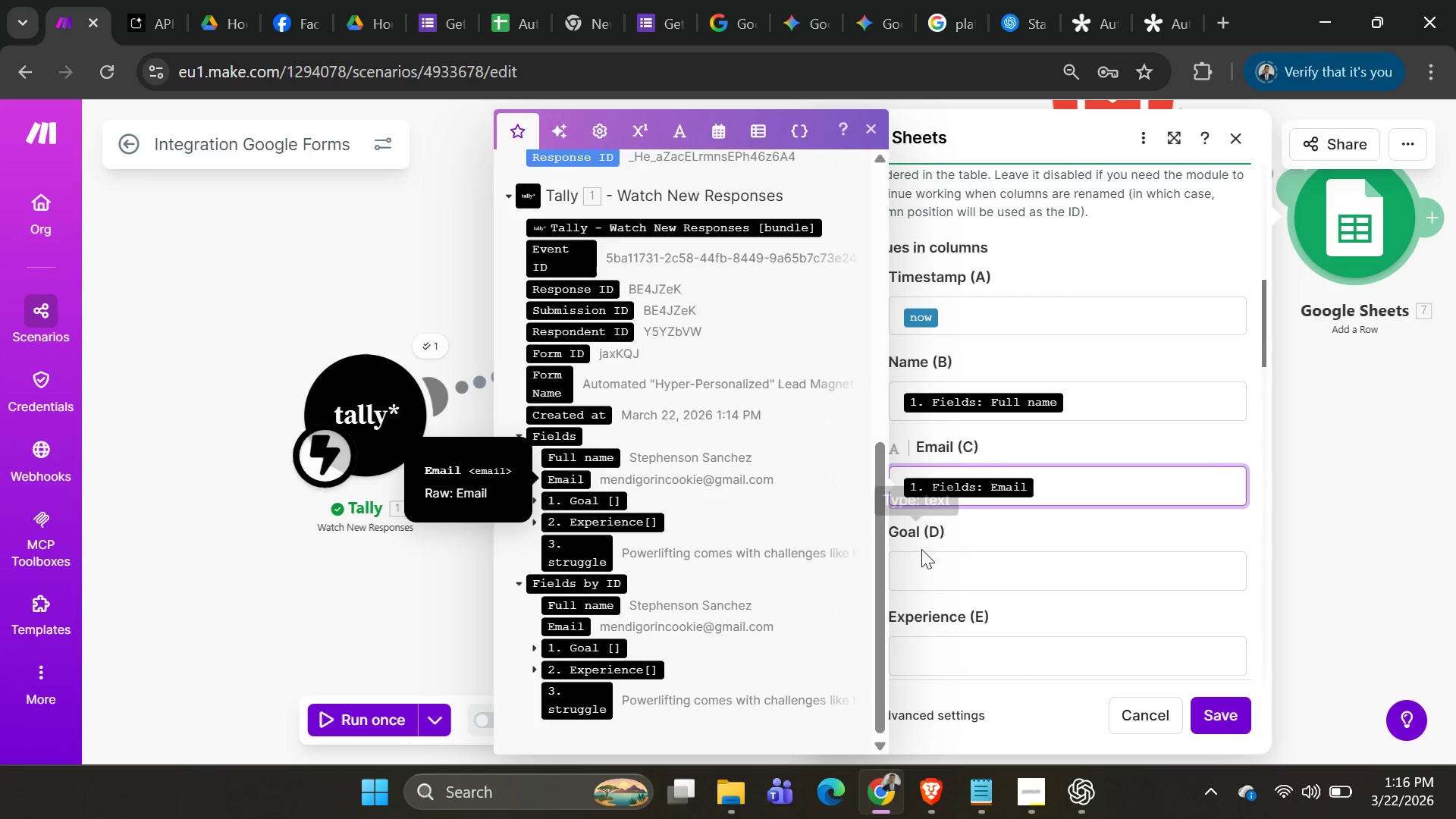 
left_click([927, 569])
 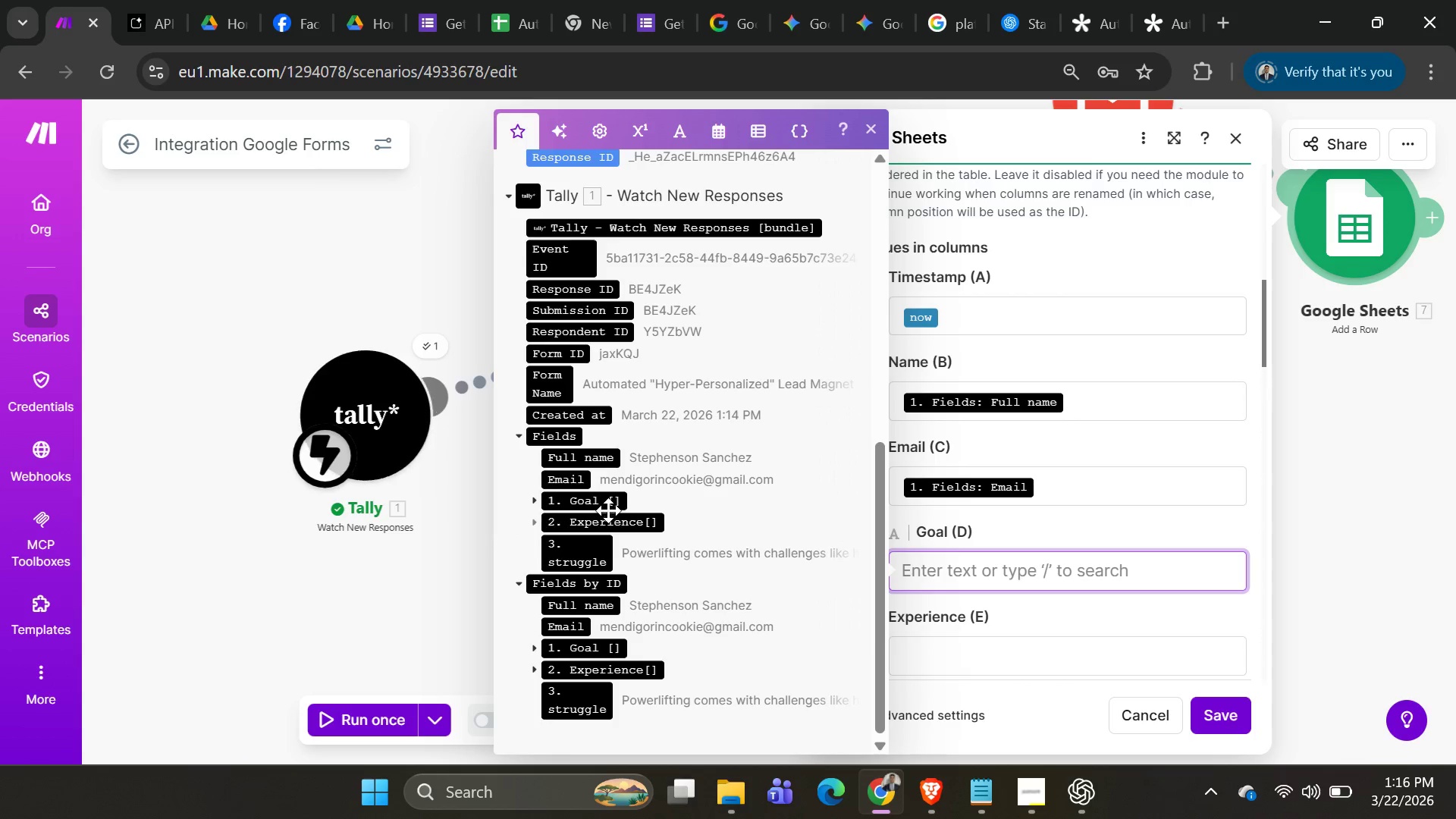 
left_click([598, 503])
 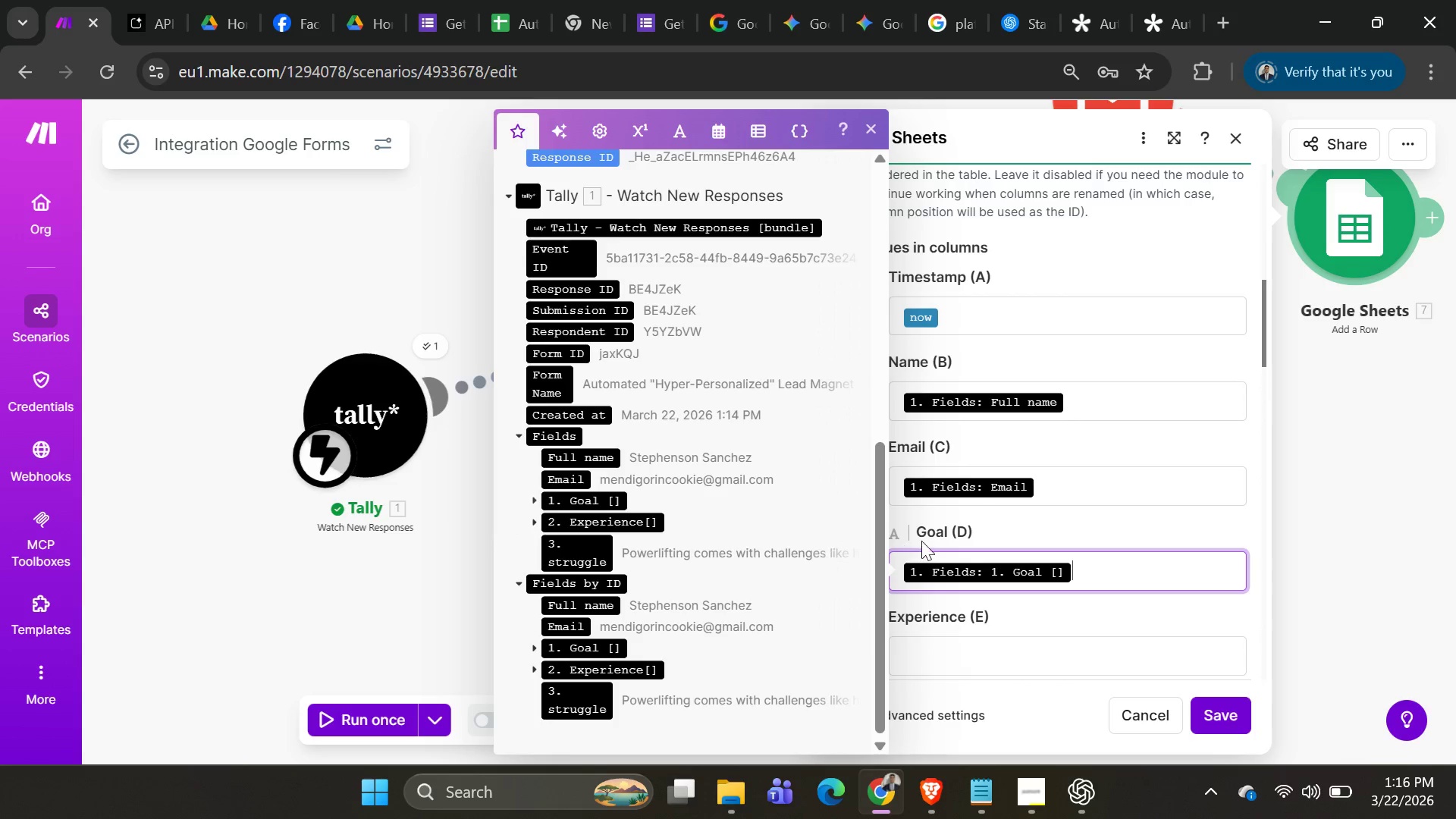 
scroll: coordinate [924, 541], scroll_direction: down, amount: 2.0
 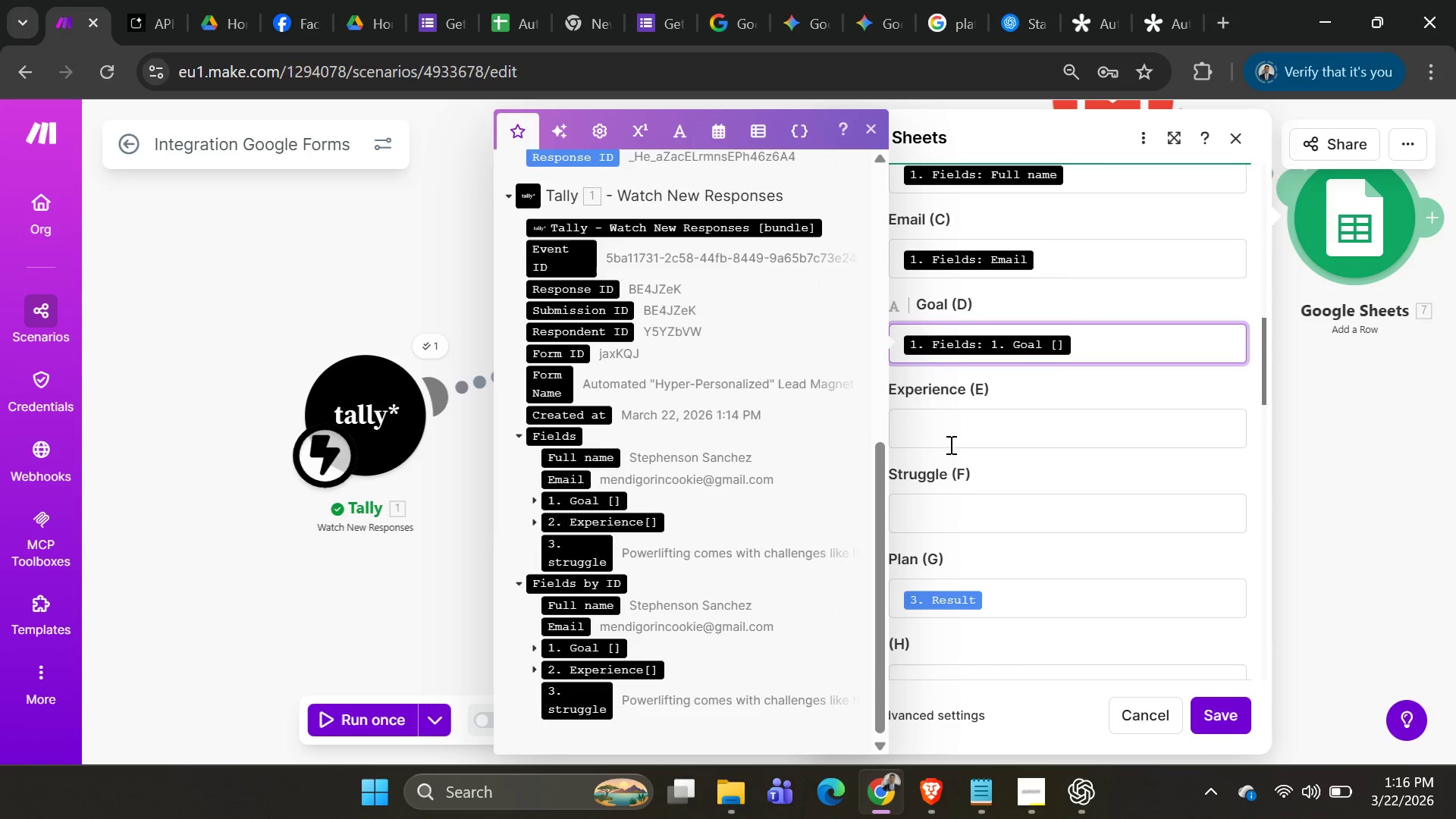 
left_click([954, 419])
 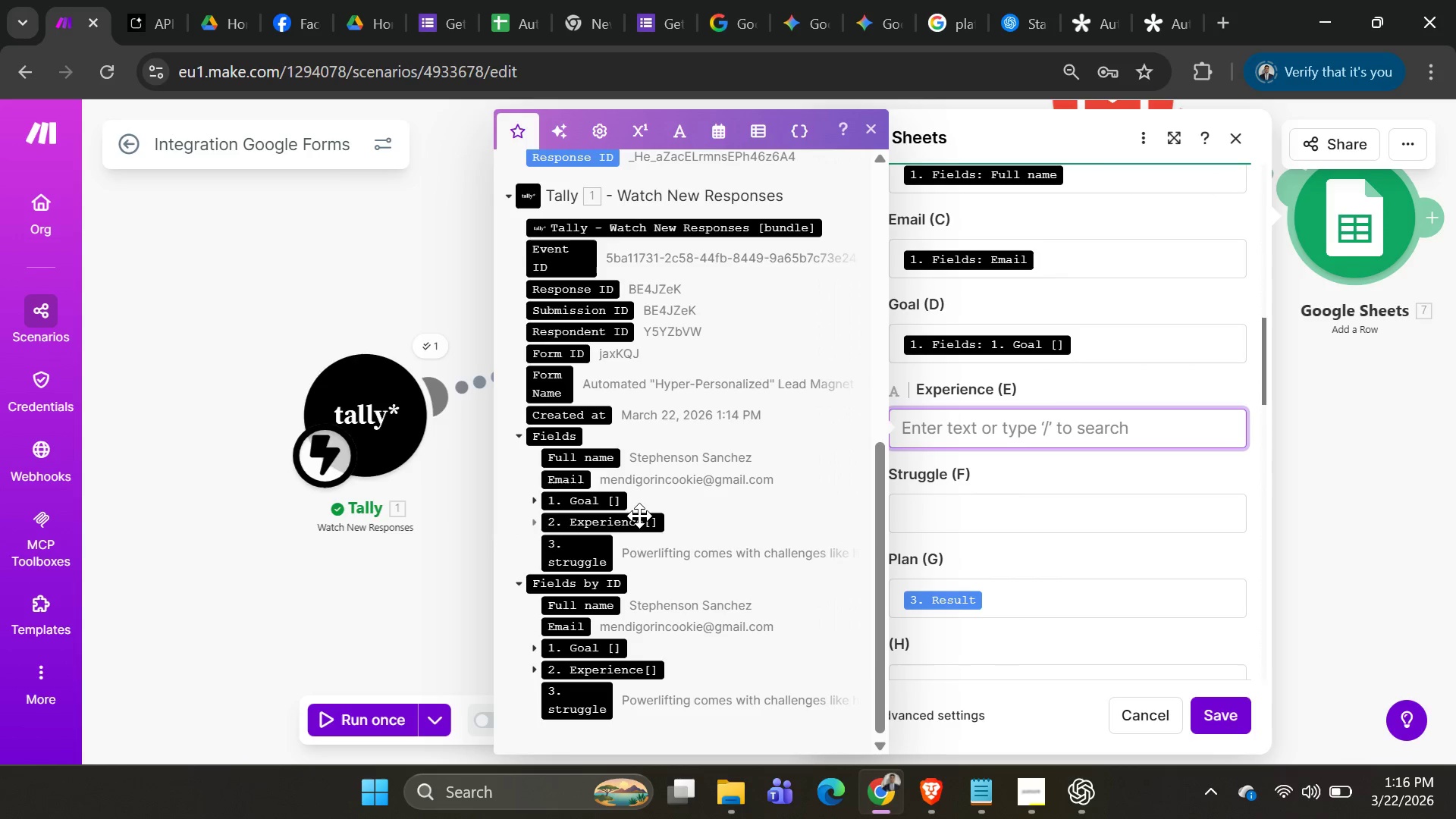 
left_click([632, 517])
 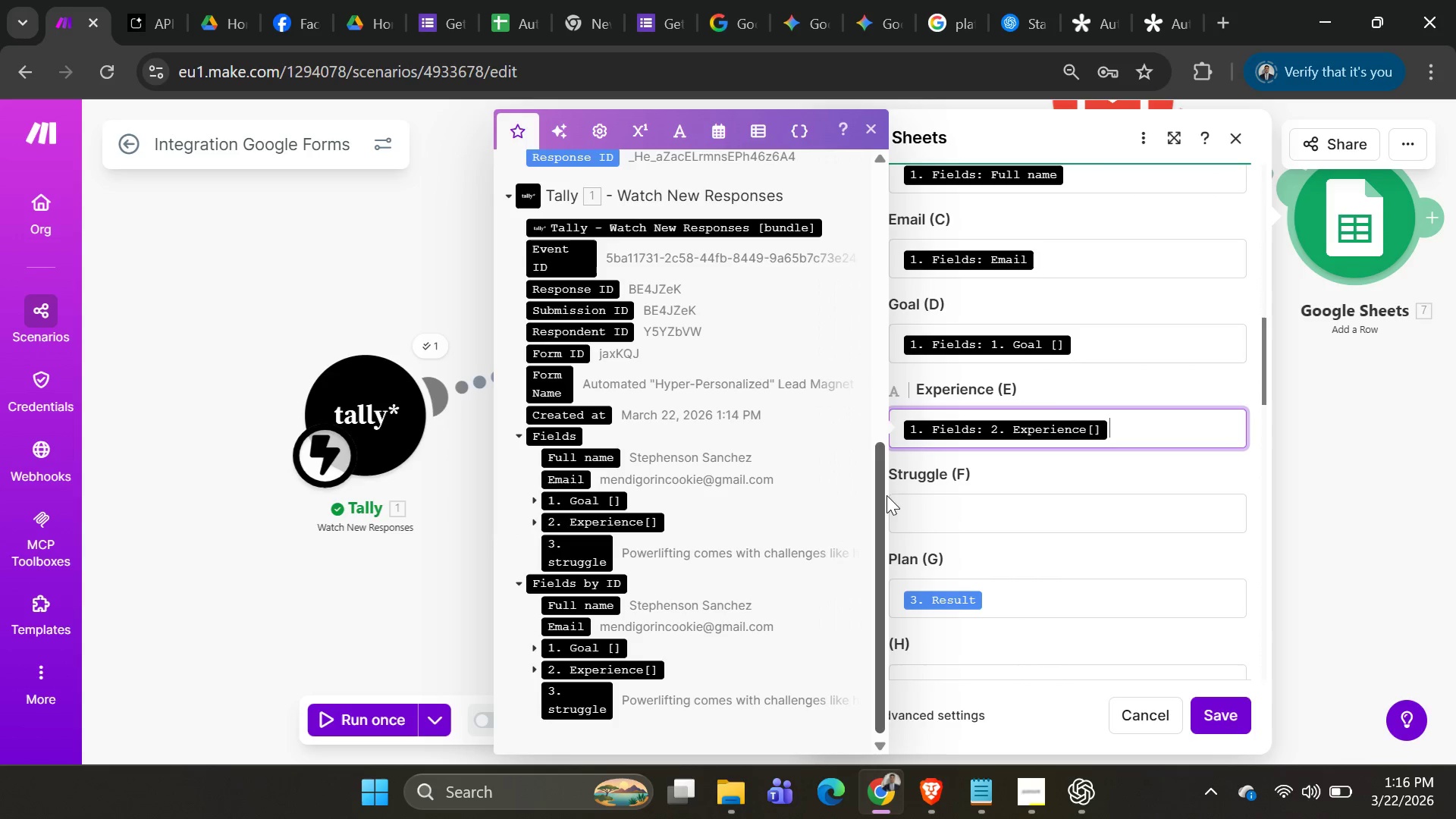 
left_click([908, 510])
 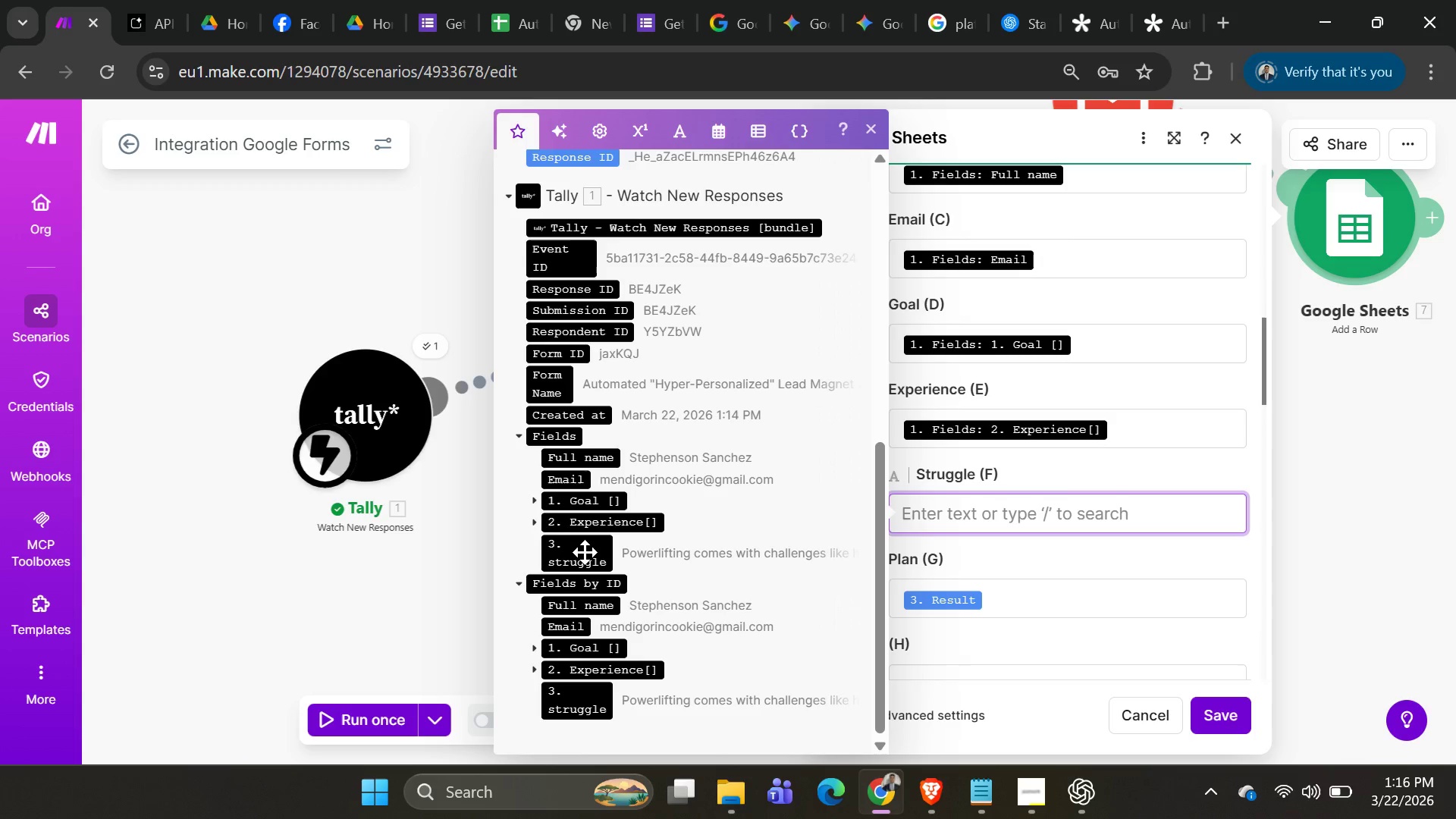 
left_click([590, 551])
 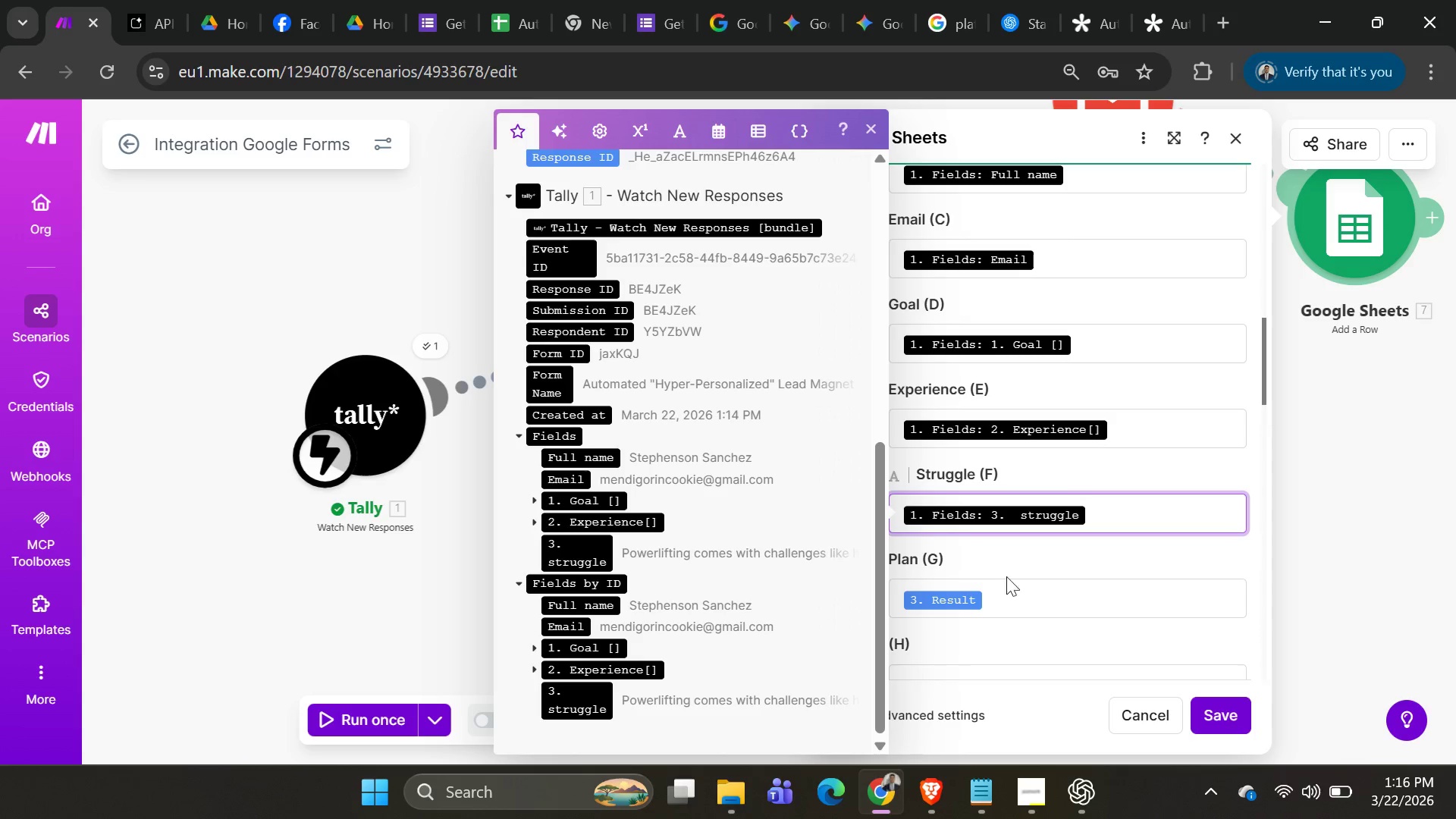 
scroll: coordinate [1037, 595], scroll_direction: down, amount: 2.0
 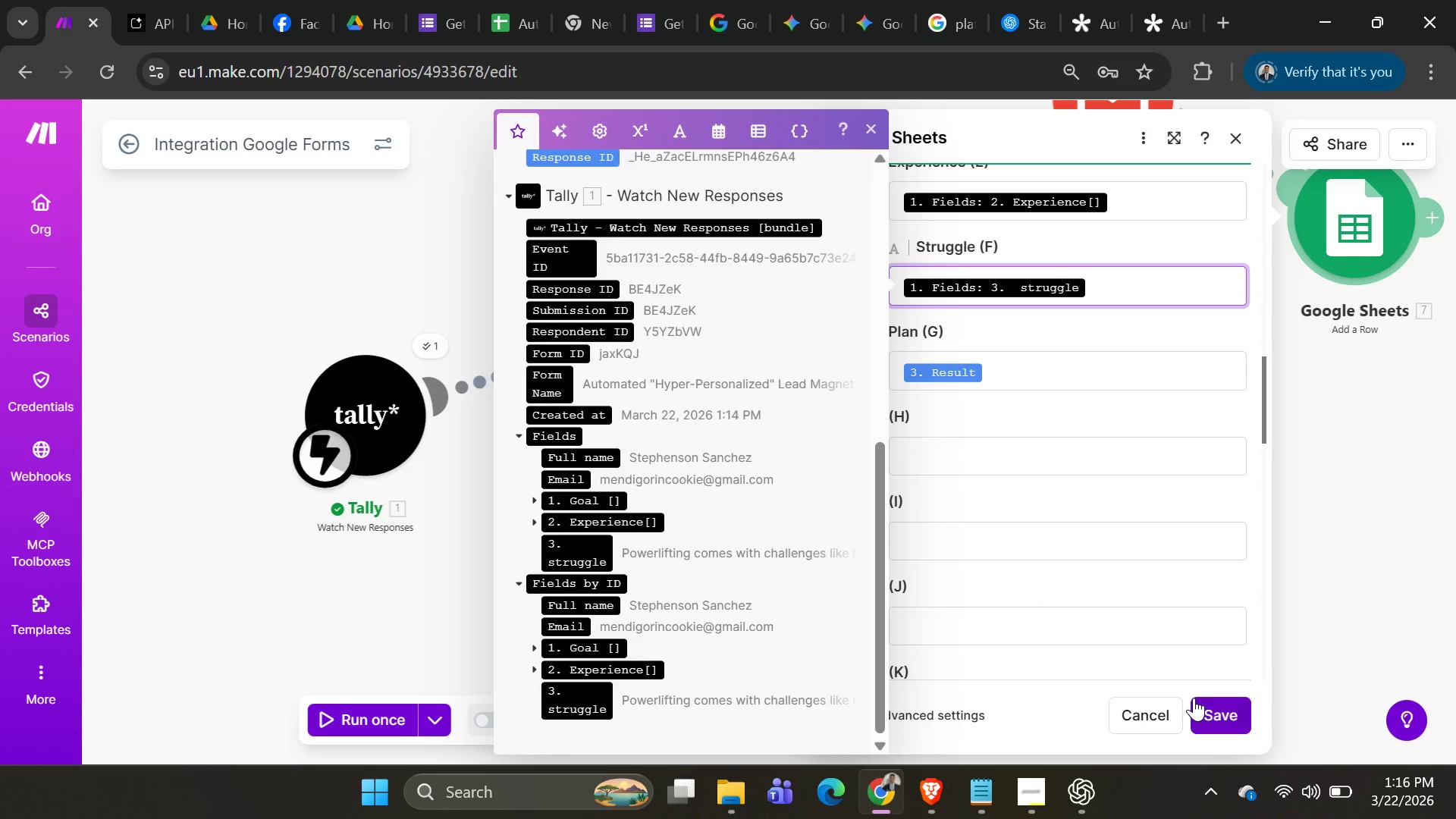 
left_click([1210, 713])
 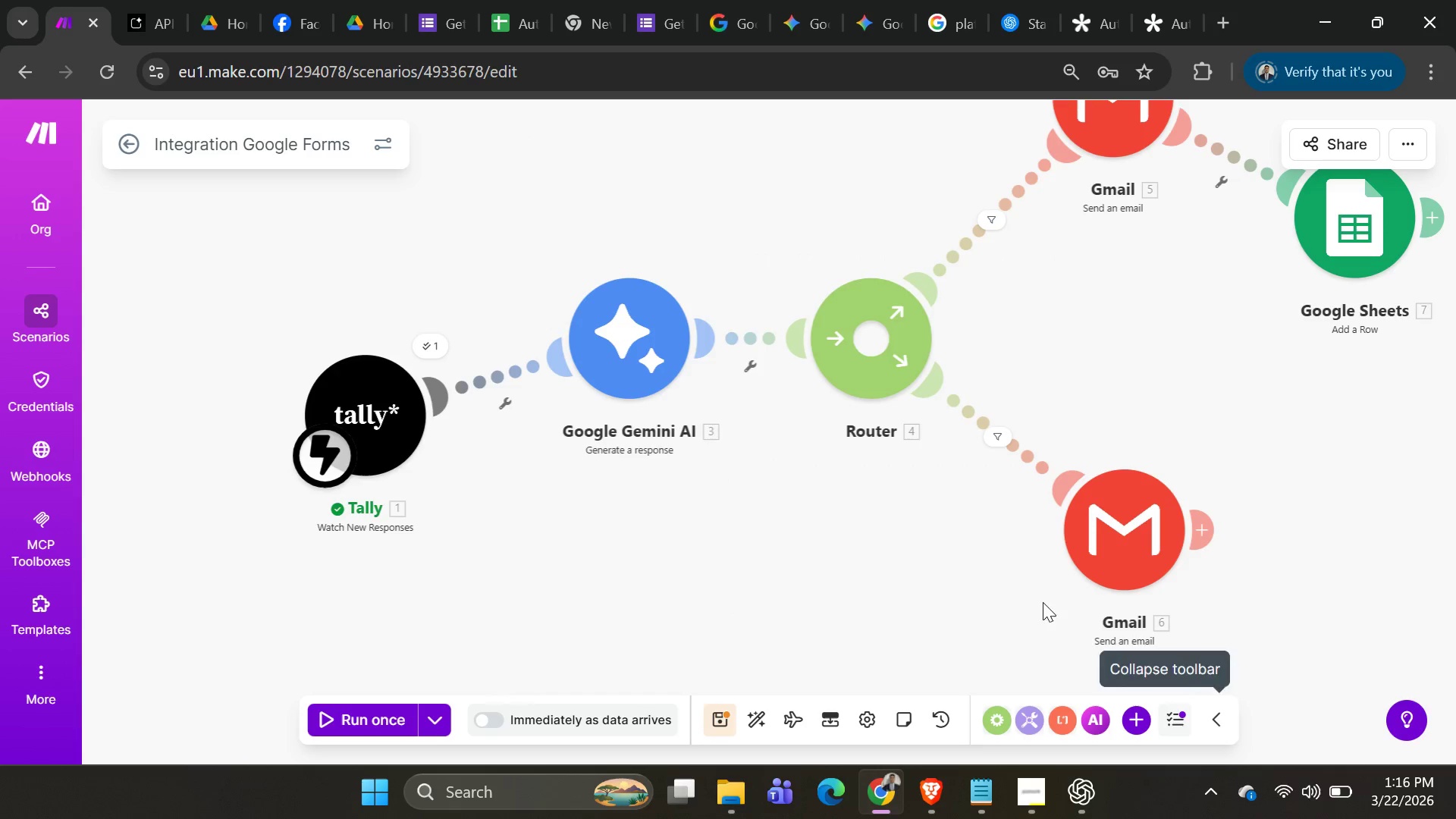 
scroll: coordinate [1008, 587], scroll_direction: up, amount: 3.0
 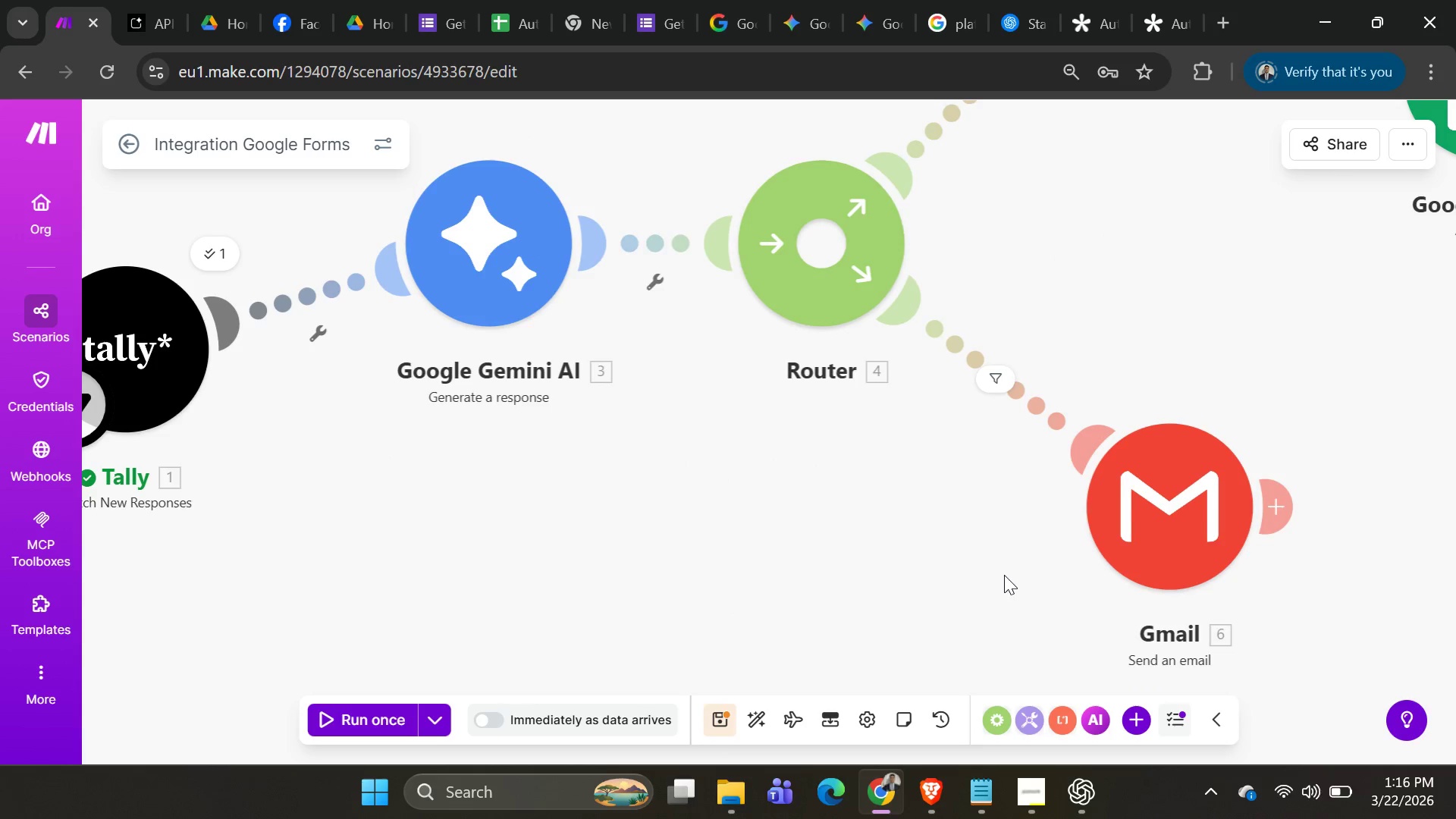 
scroll: coordinate [1027, 563], scroll_direction: down, amount: 5.0
 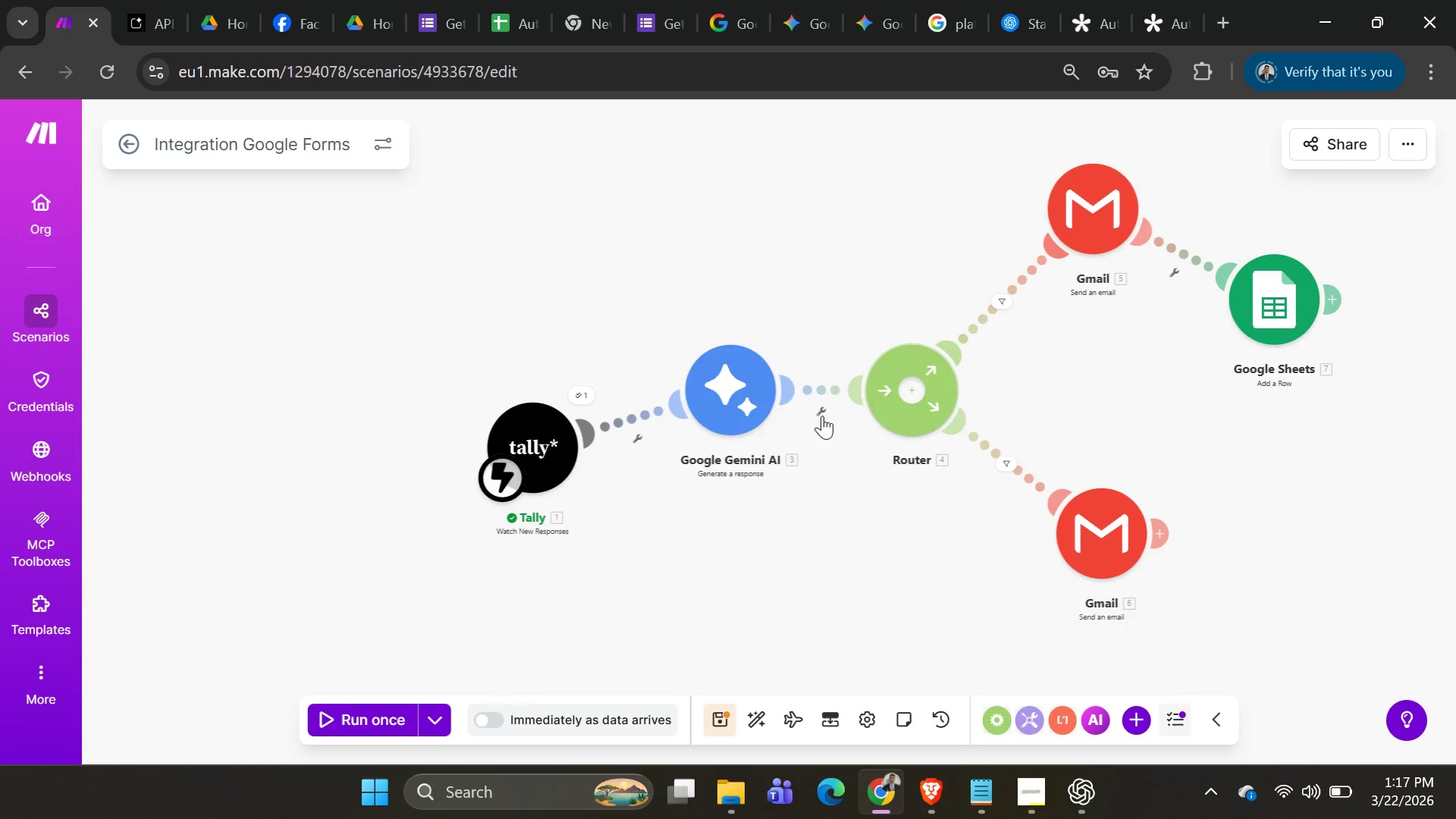 
left_click_drag(start_coordinate=[528, 445], to_coordinate=[381, 356])
 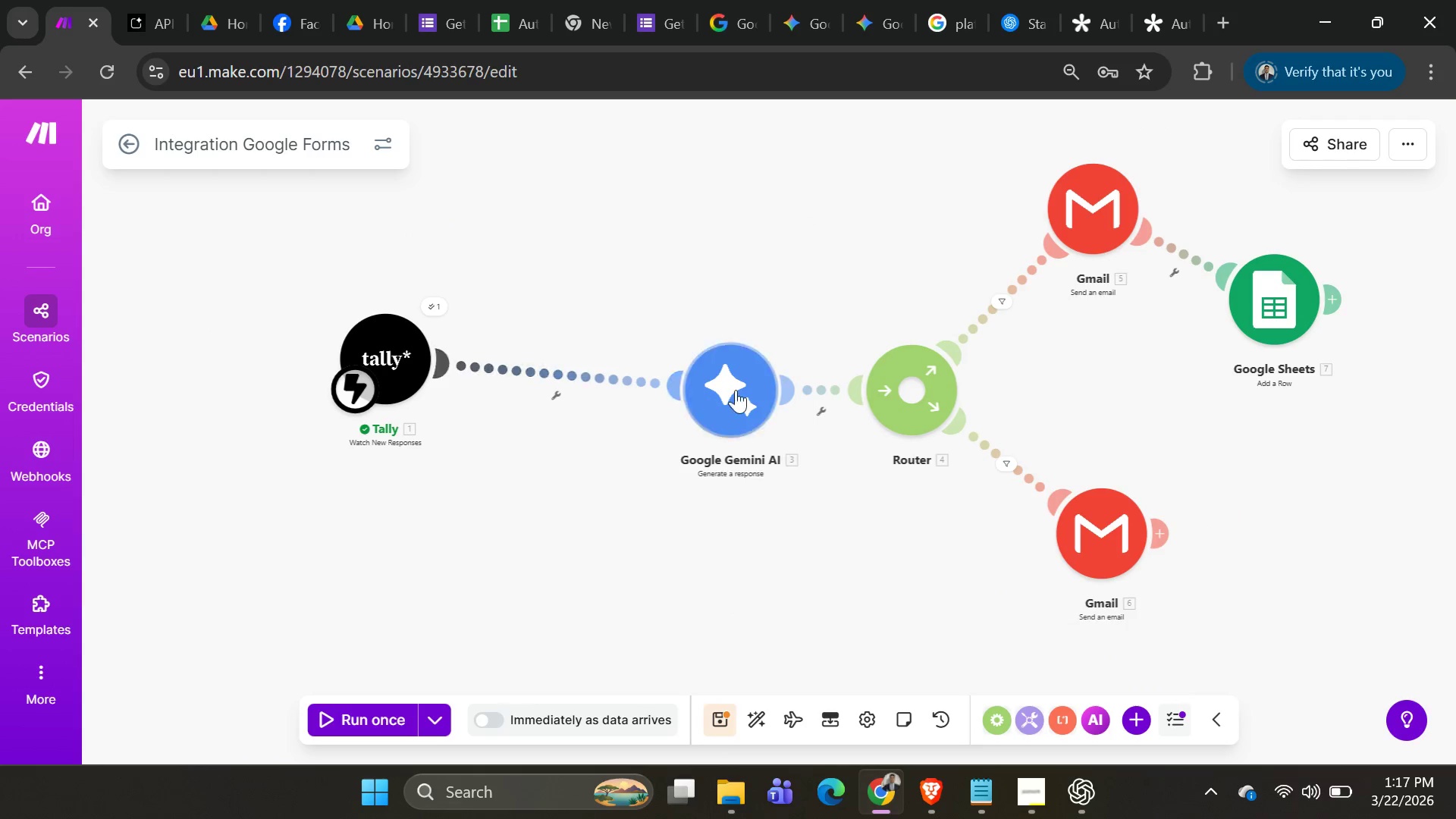 
left_click_drag(start_coordinate=[745, 384], to_coordinate=[648, 362])
 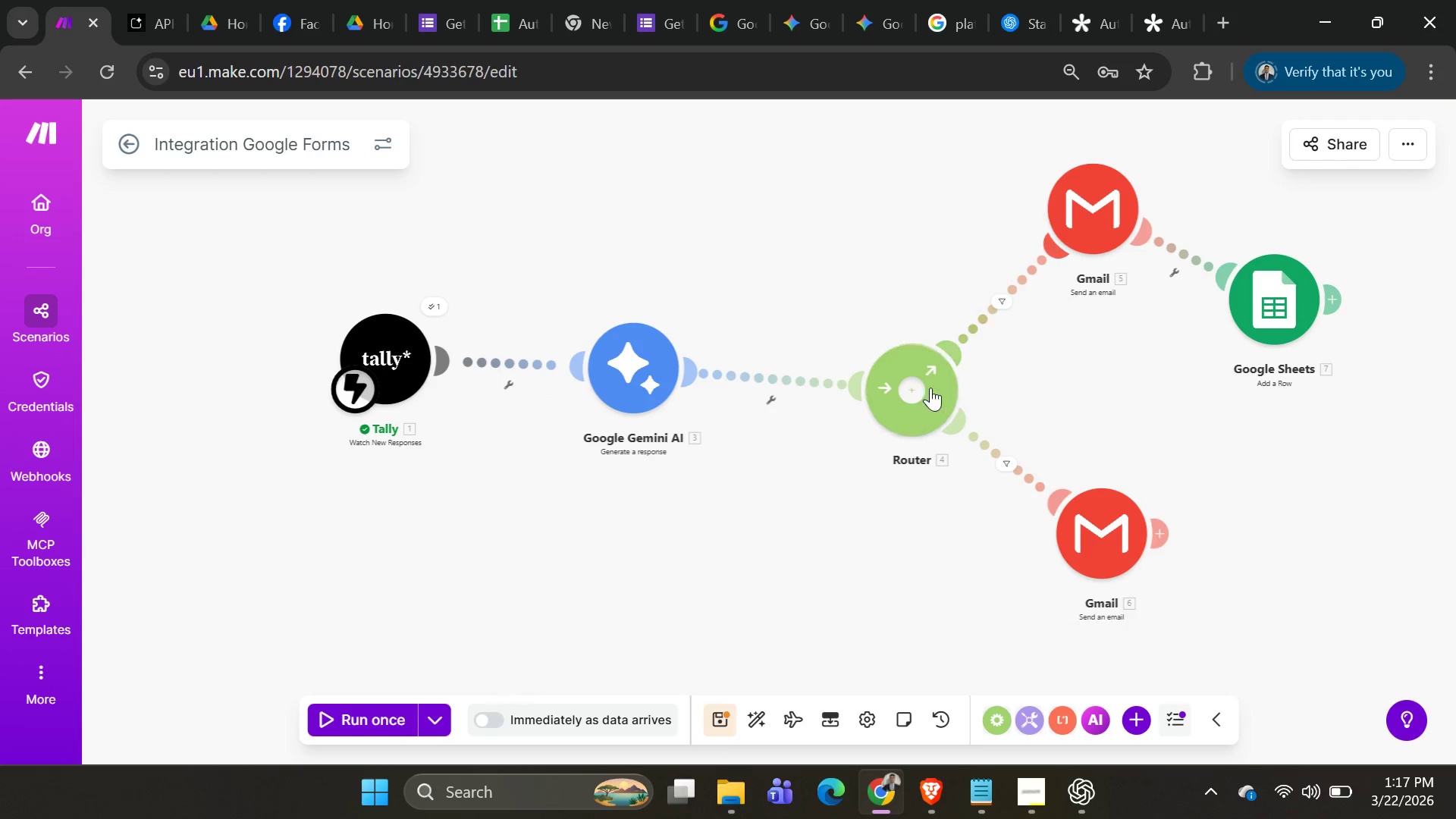 
left_click_drag(start_coordinate=[930, 388], to_coordinate=[841, 360])
 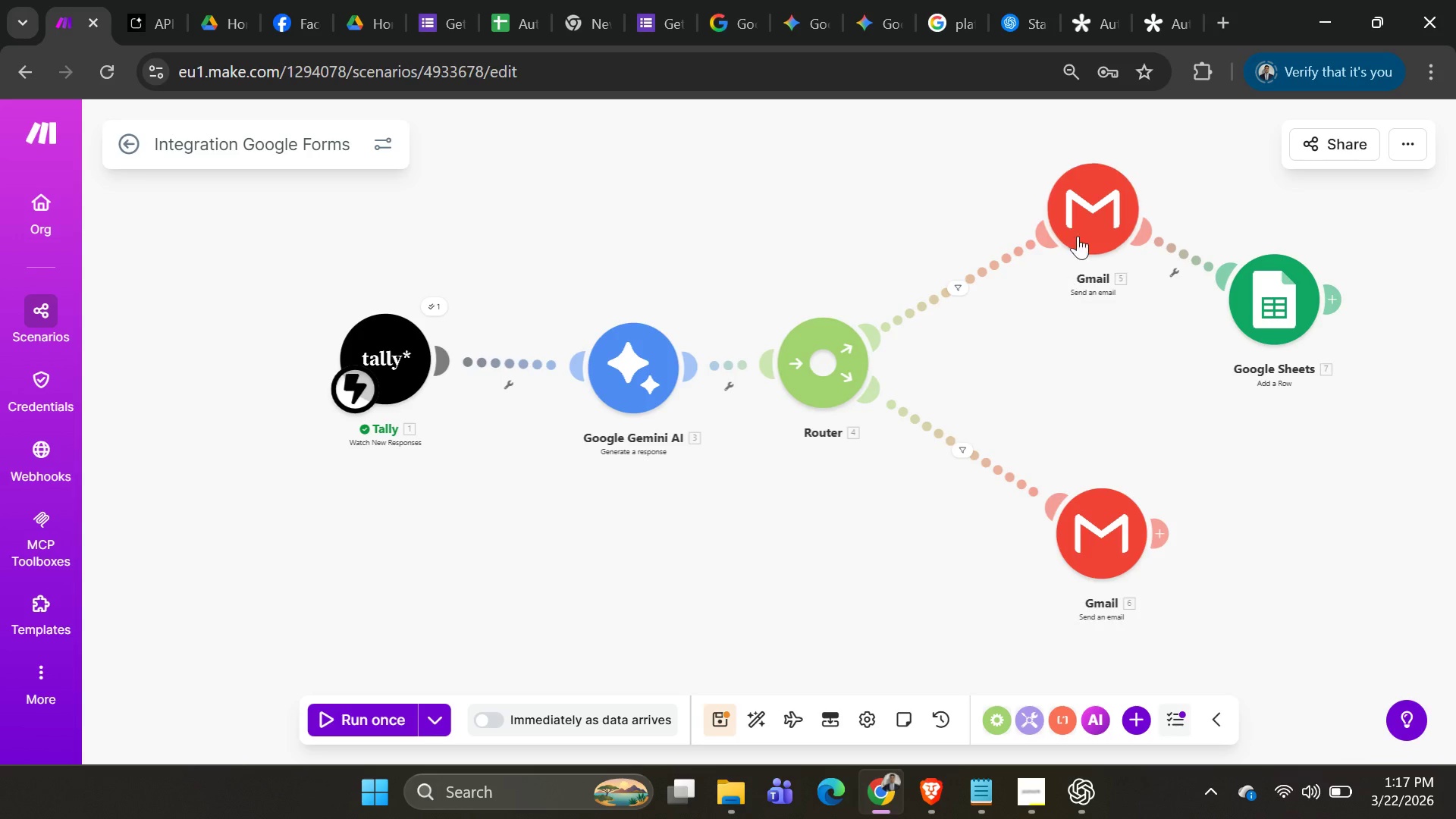 
left_click([1082, 219])
 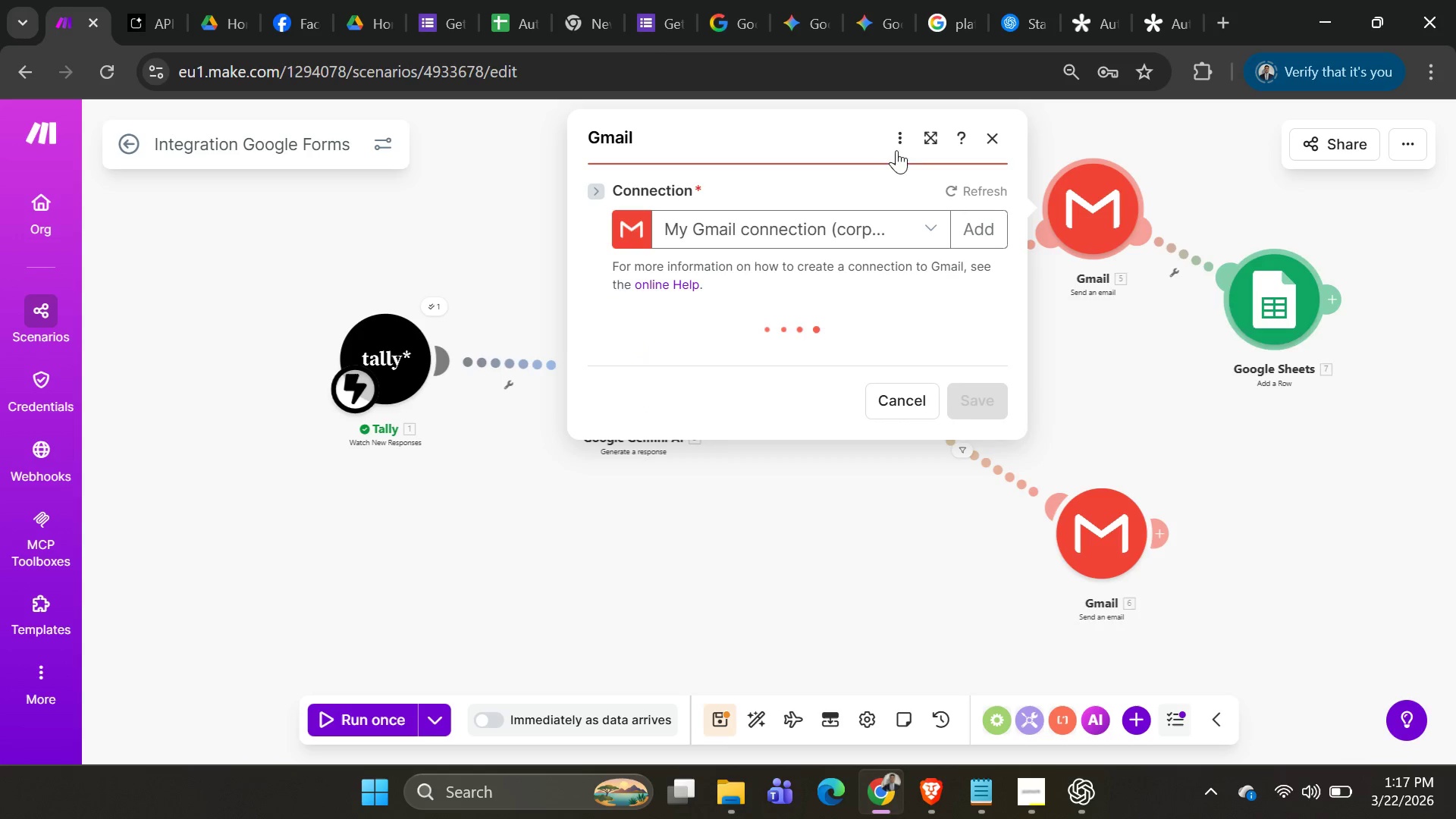 
left_click([508, 13])
 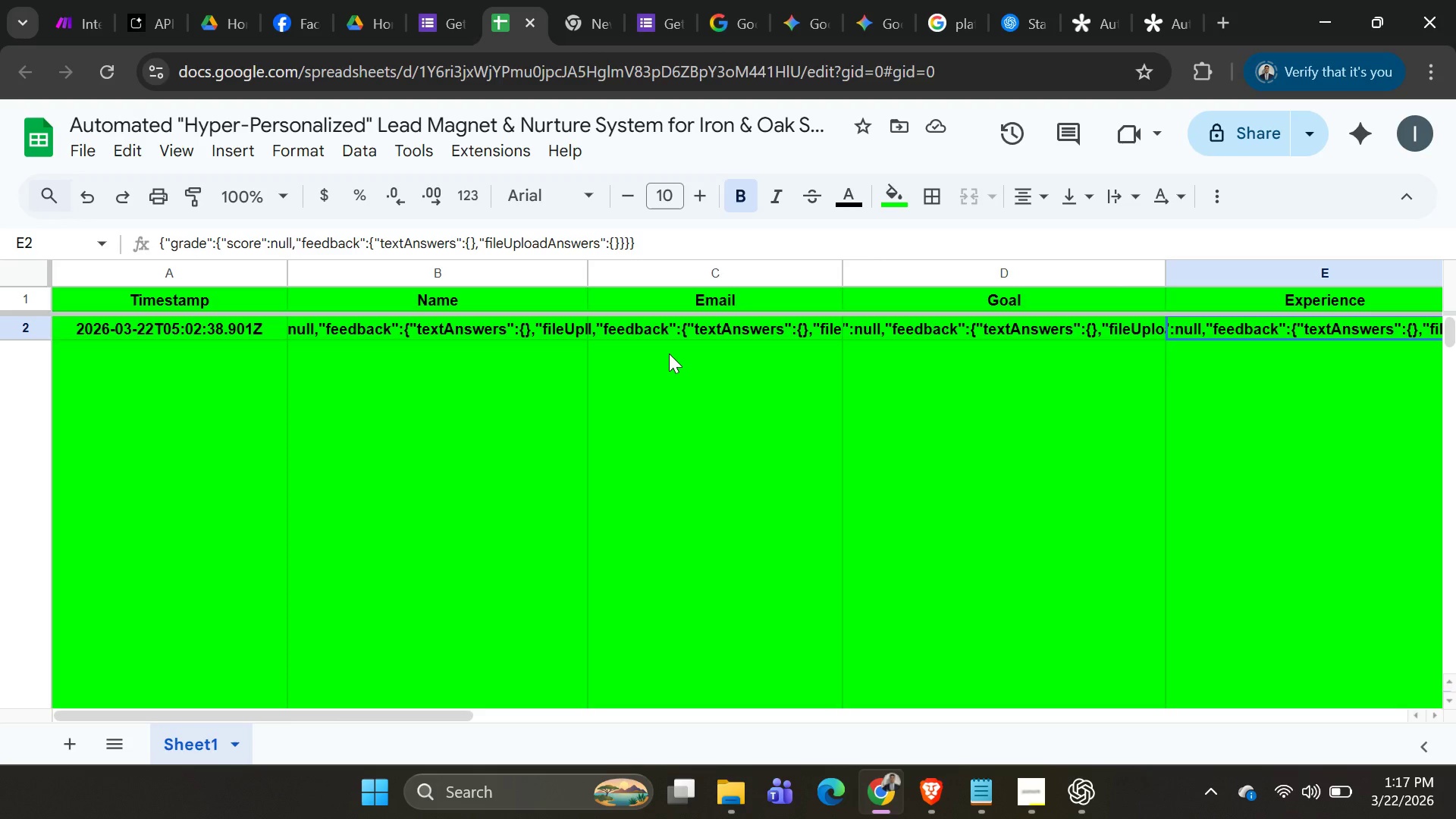 
left_click([669, 353])
 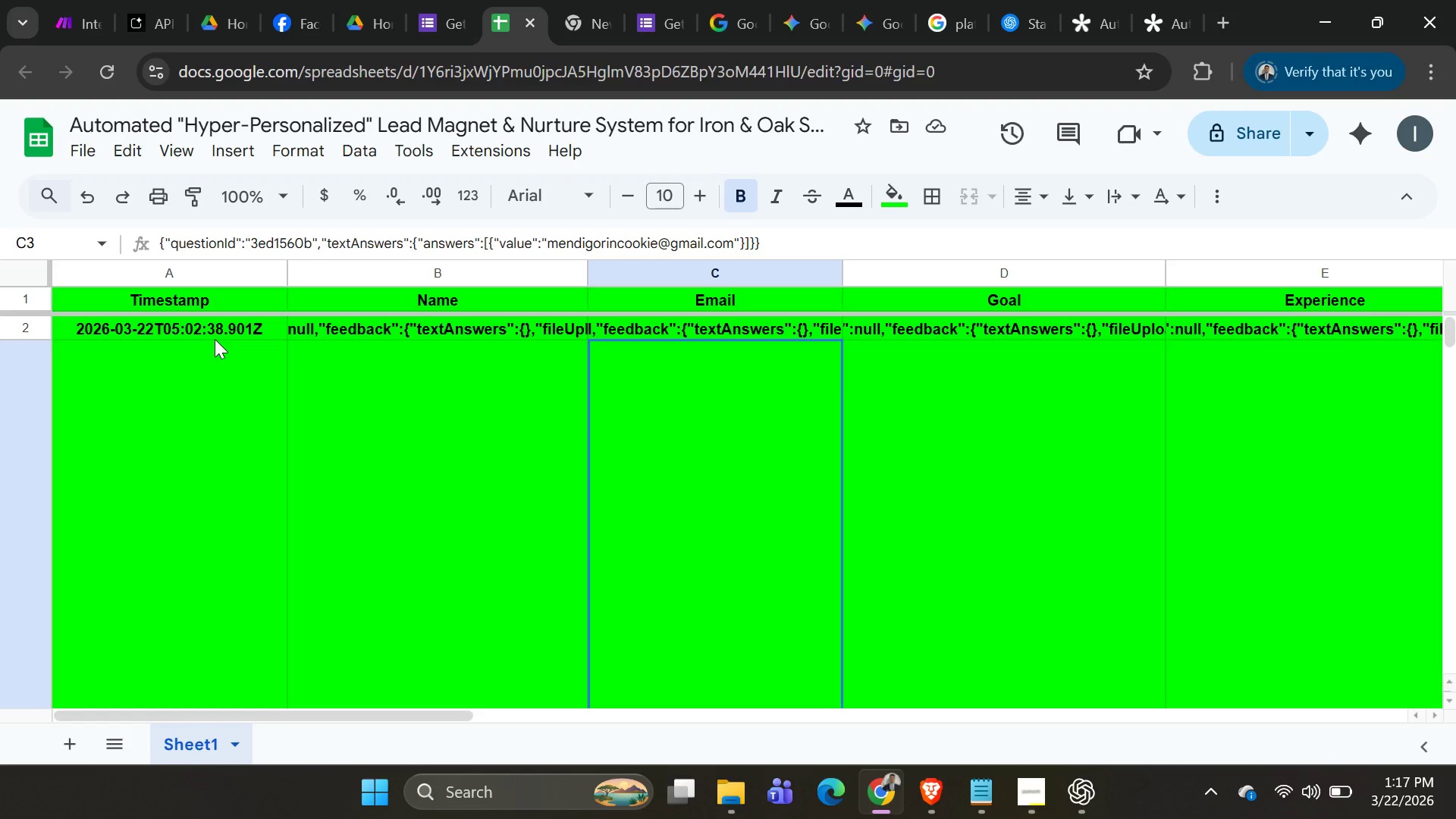 
left_click([196, 328])
 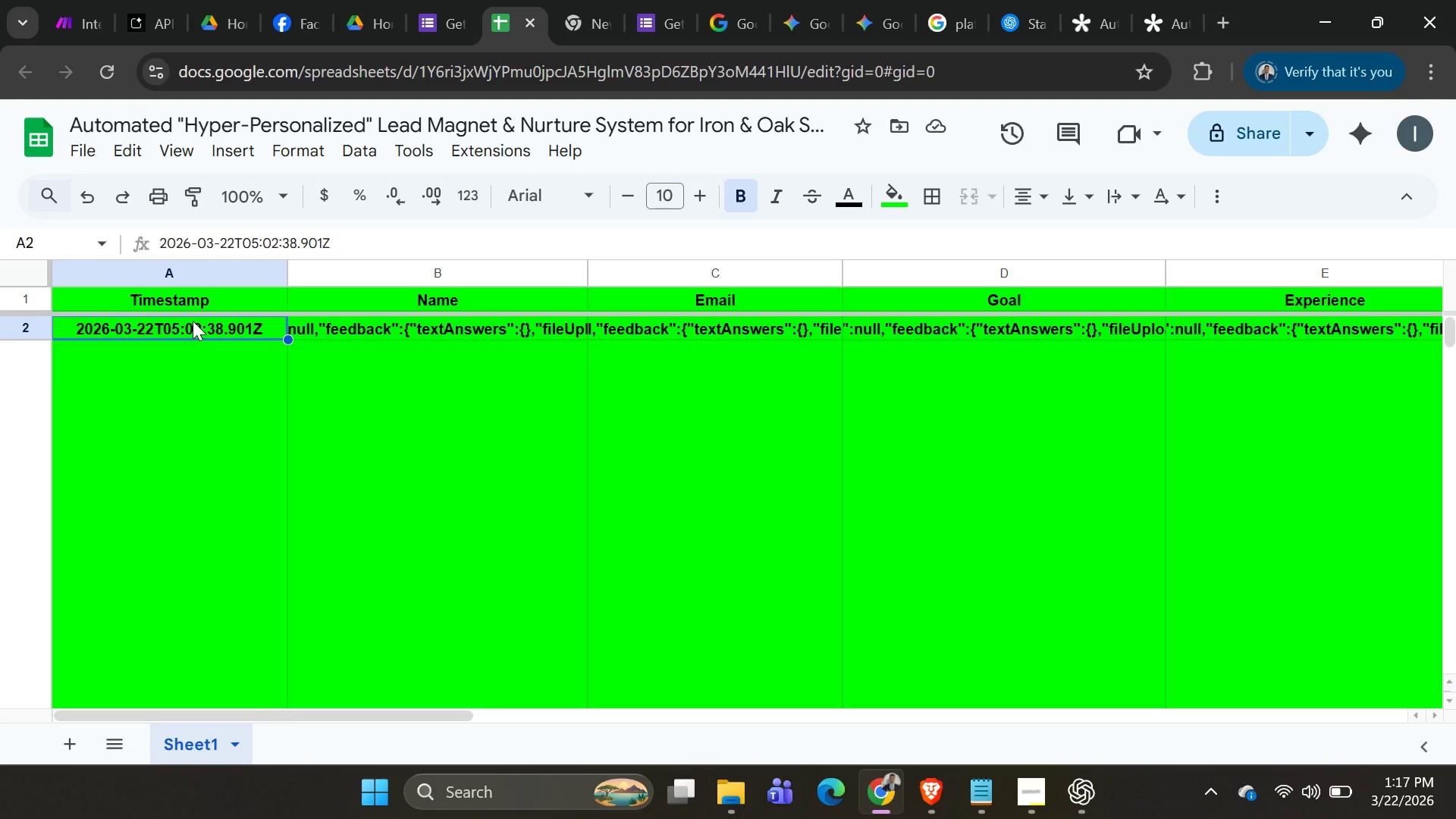 
key(Shift+ArrowDown)
 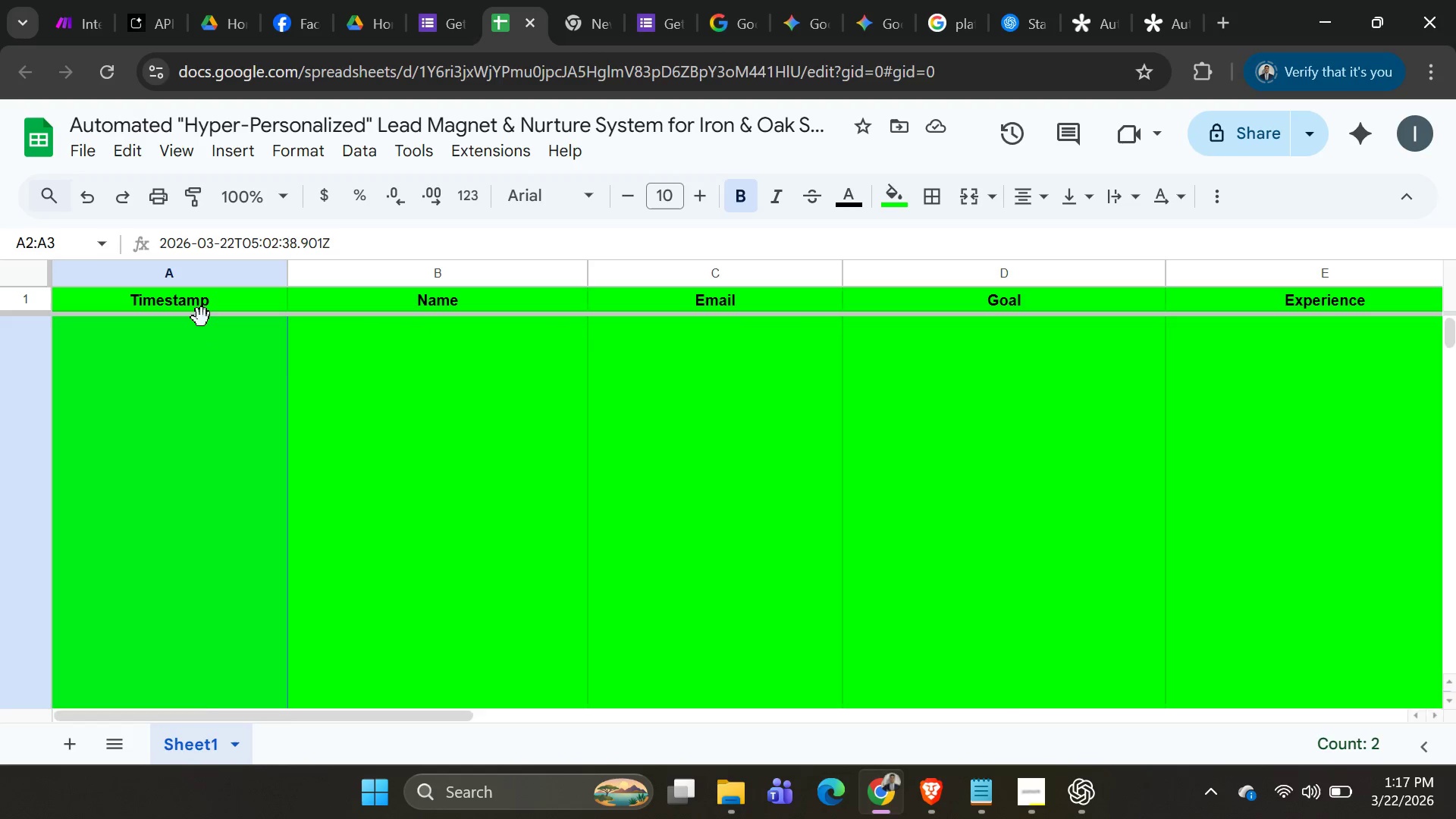 
key(Shift+ArrowDown)
 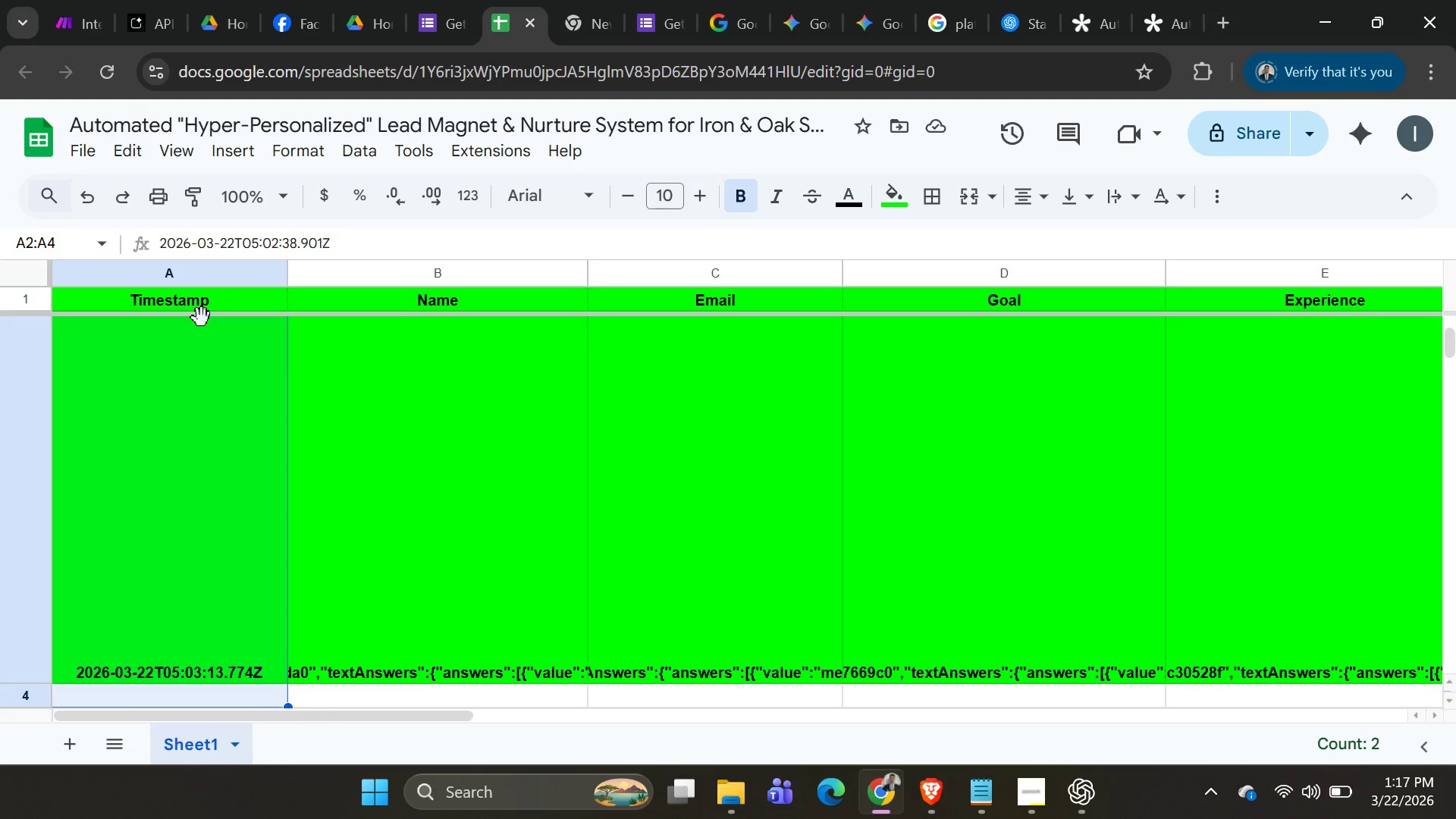 
key(Shift+ArrowDown)
 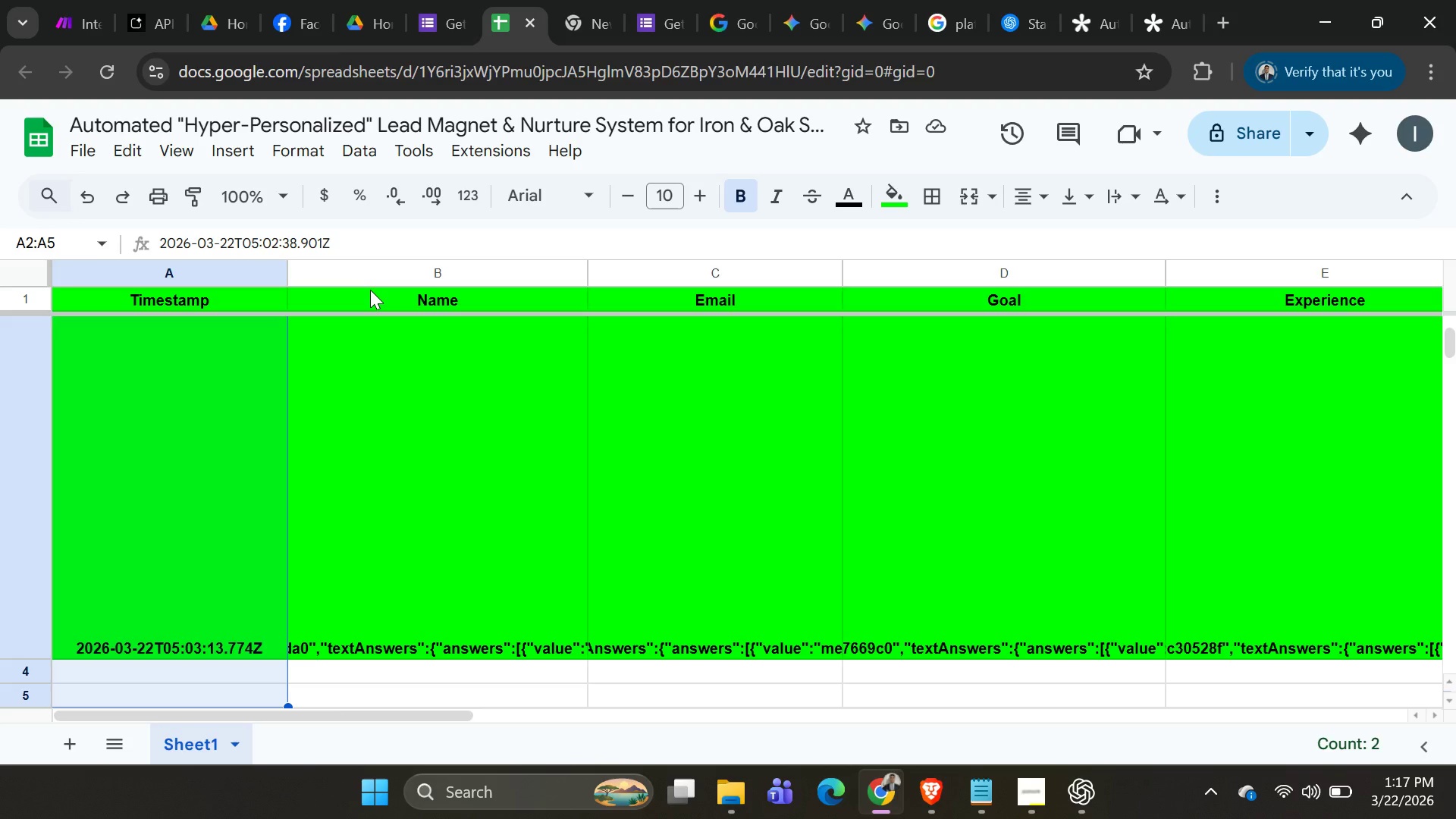 
key(Shift+ArrowUp)
 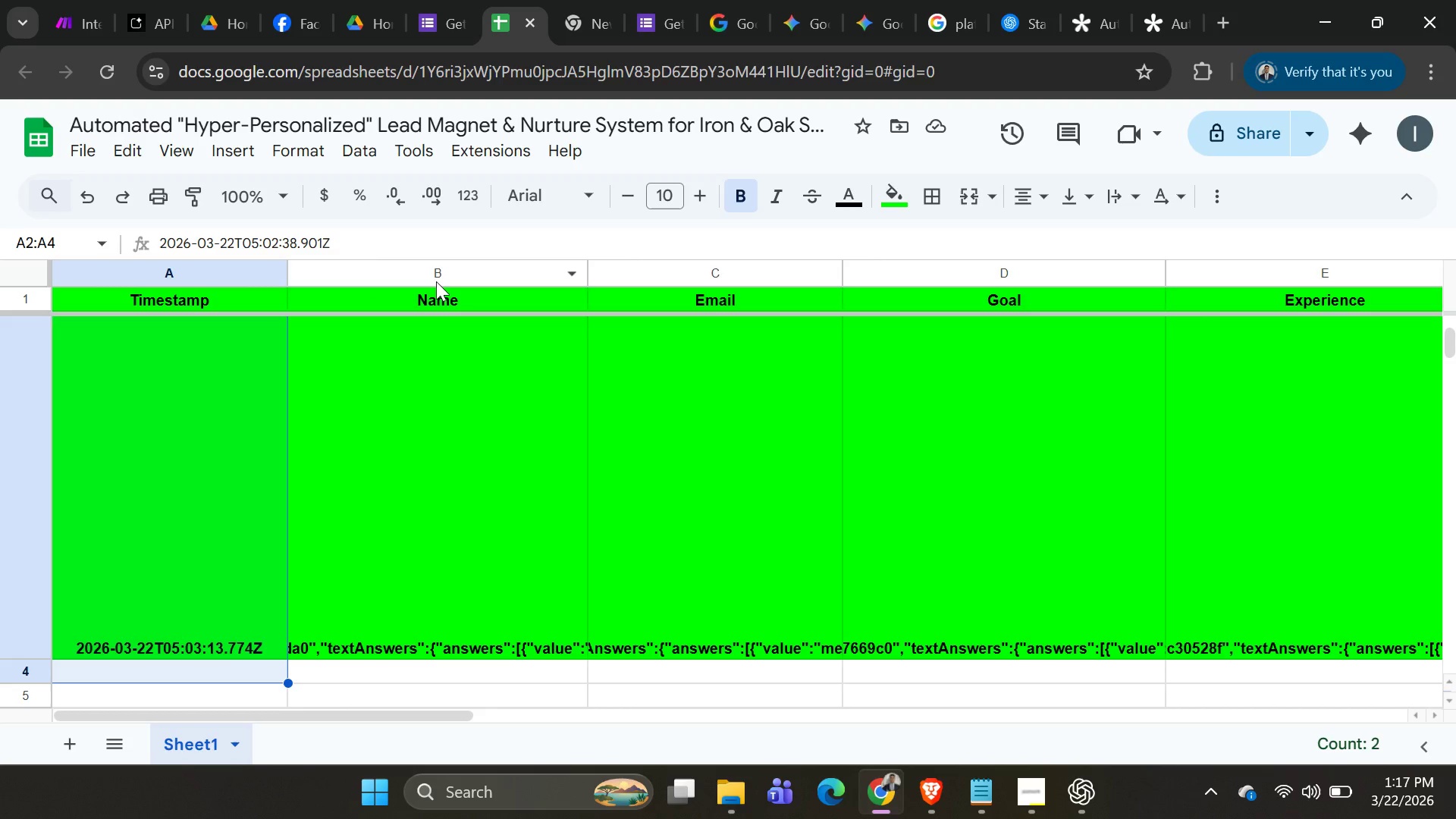 
key(Shift+ArrowUp)
 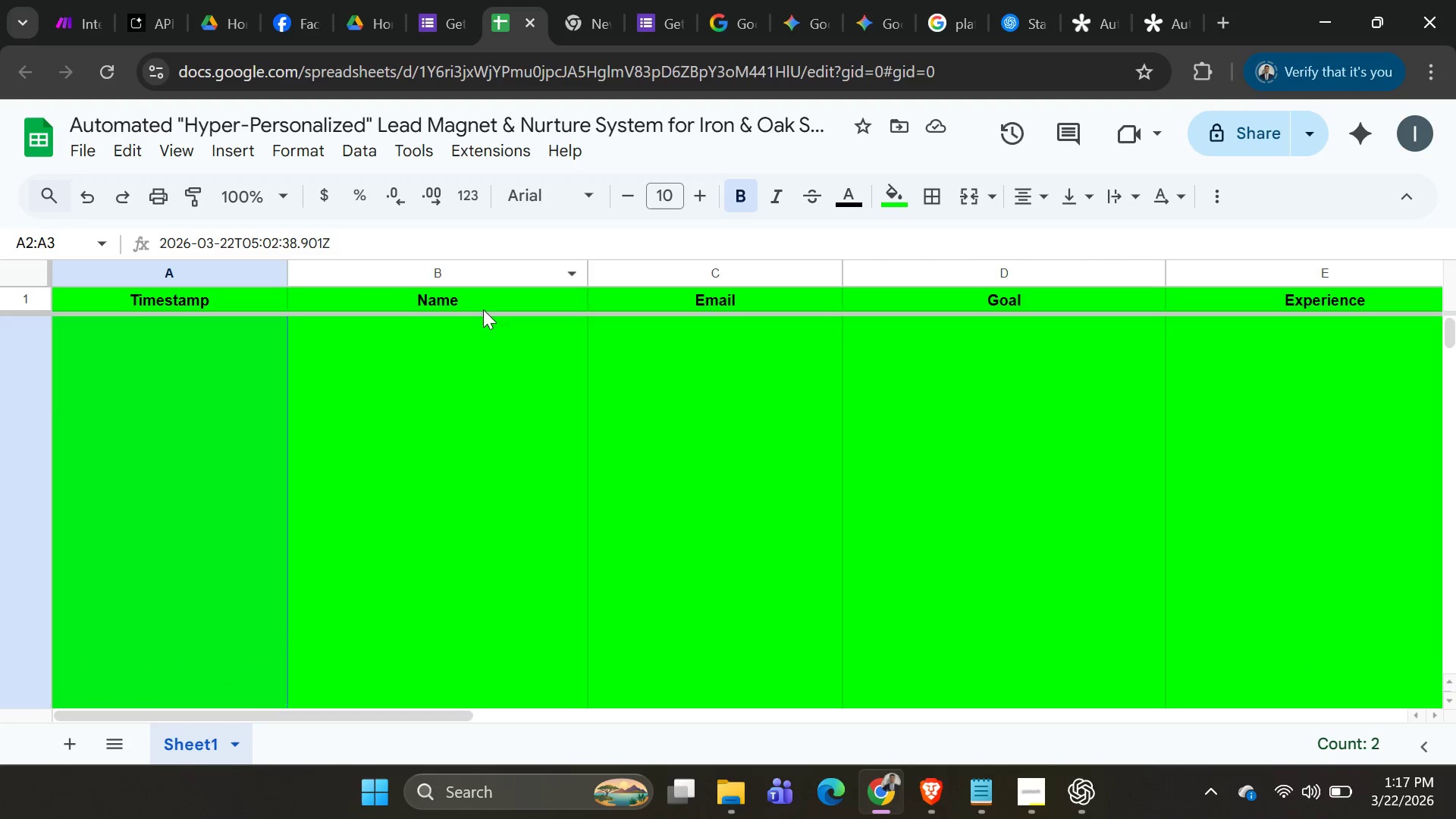 
key(Shift+ArrowRight)
 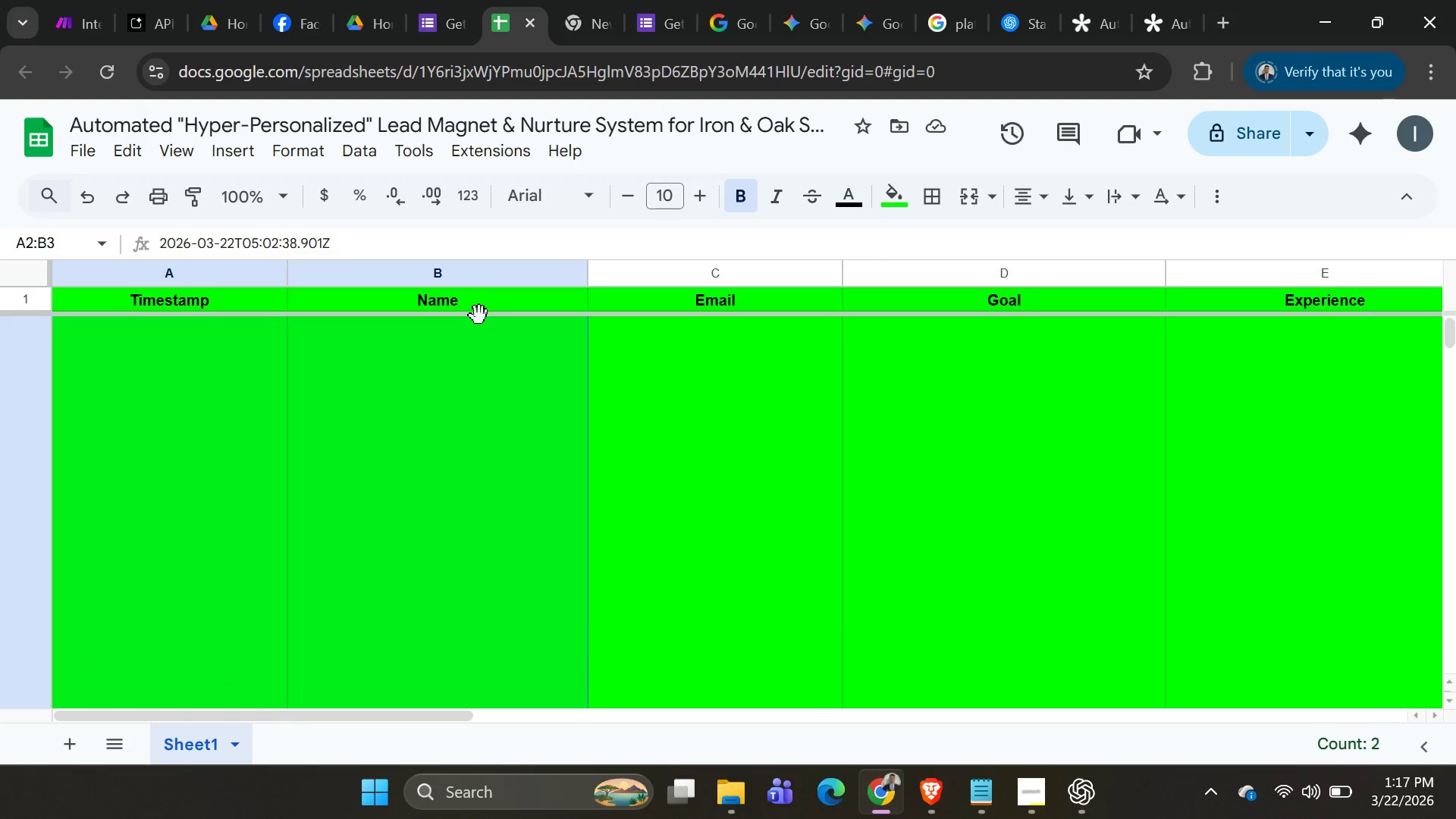 
key(Shift+ArrowRight)
 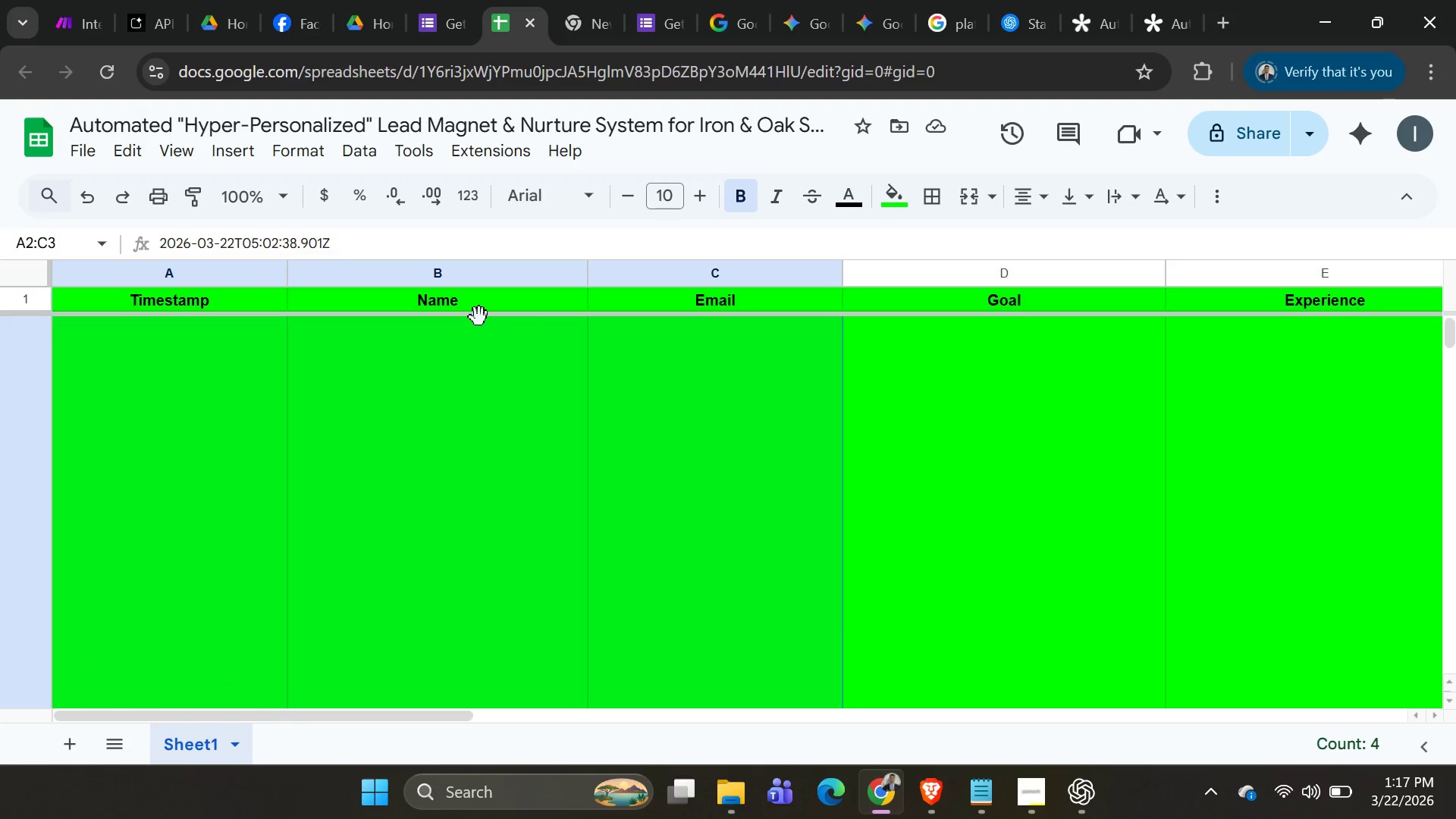 
key(Shift+ArrowRight)
 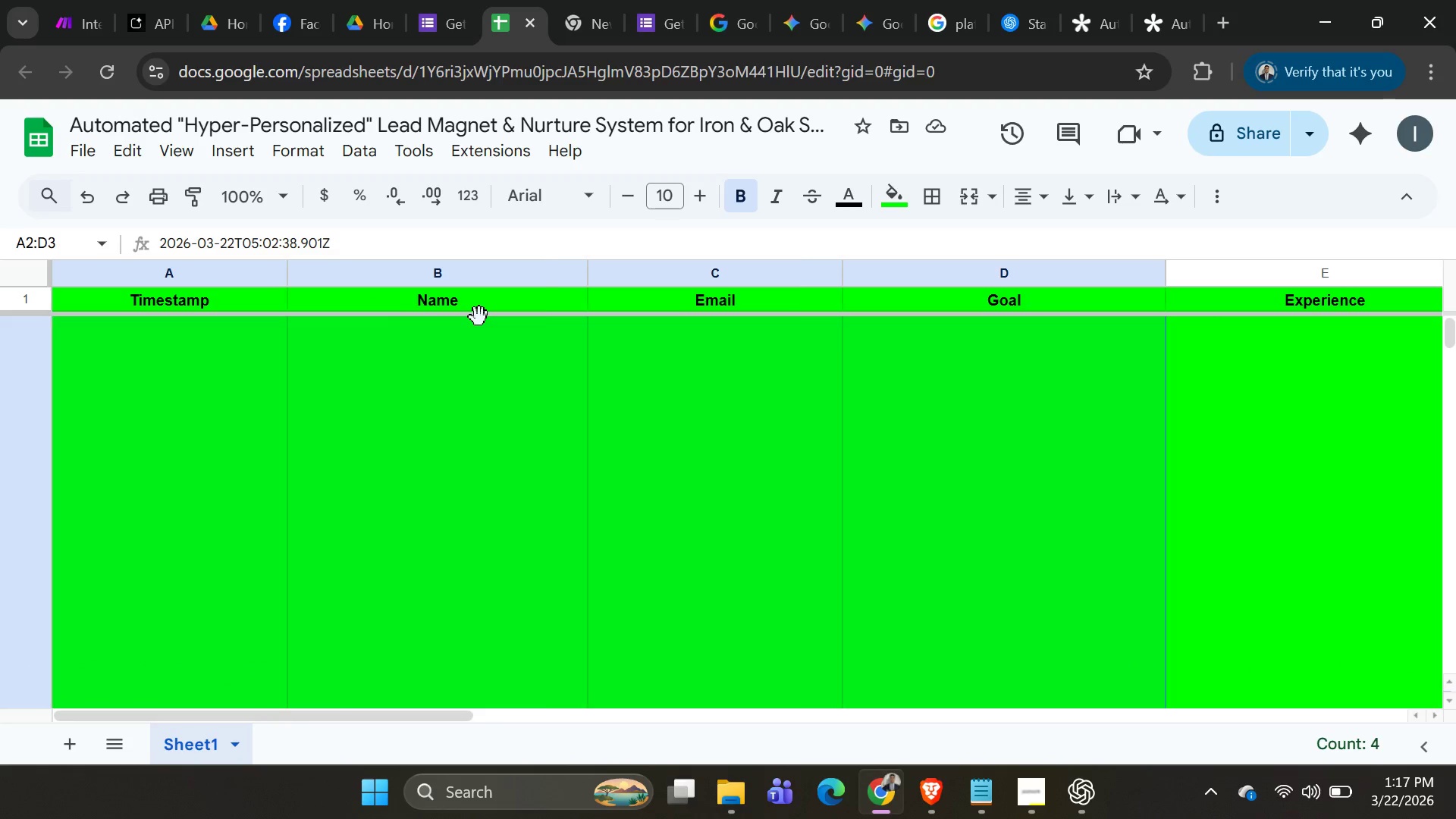 
key(Shift+ArrowRight)
 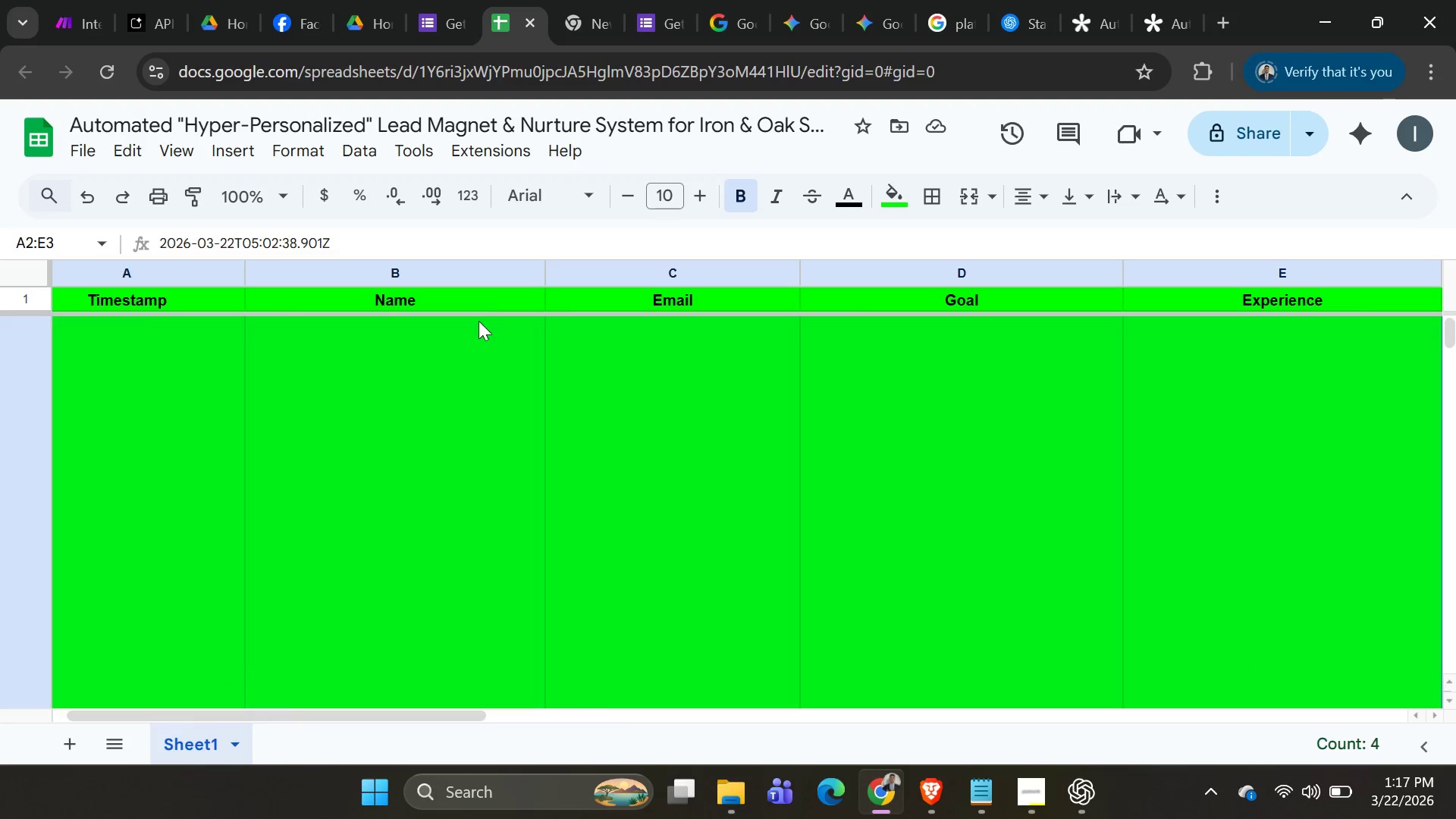 
key(Shift+ArrowRight)
 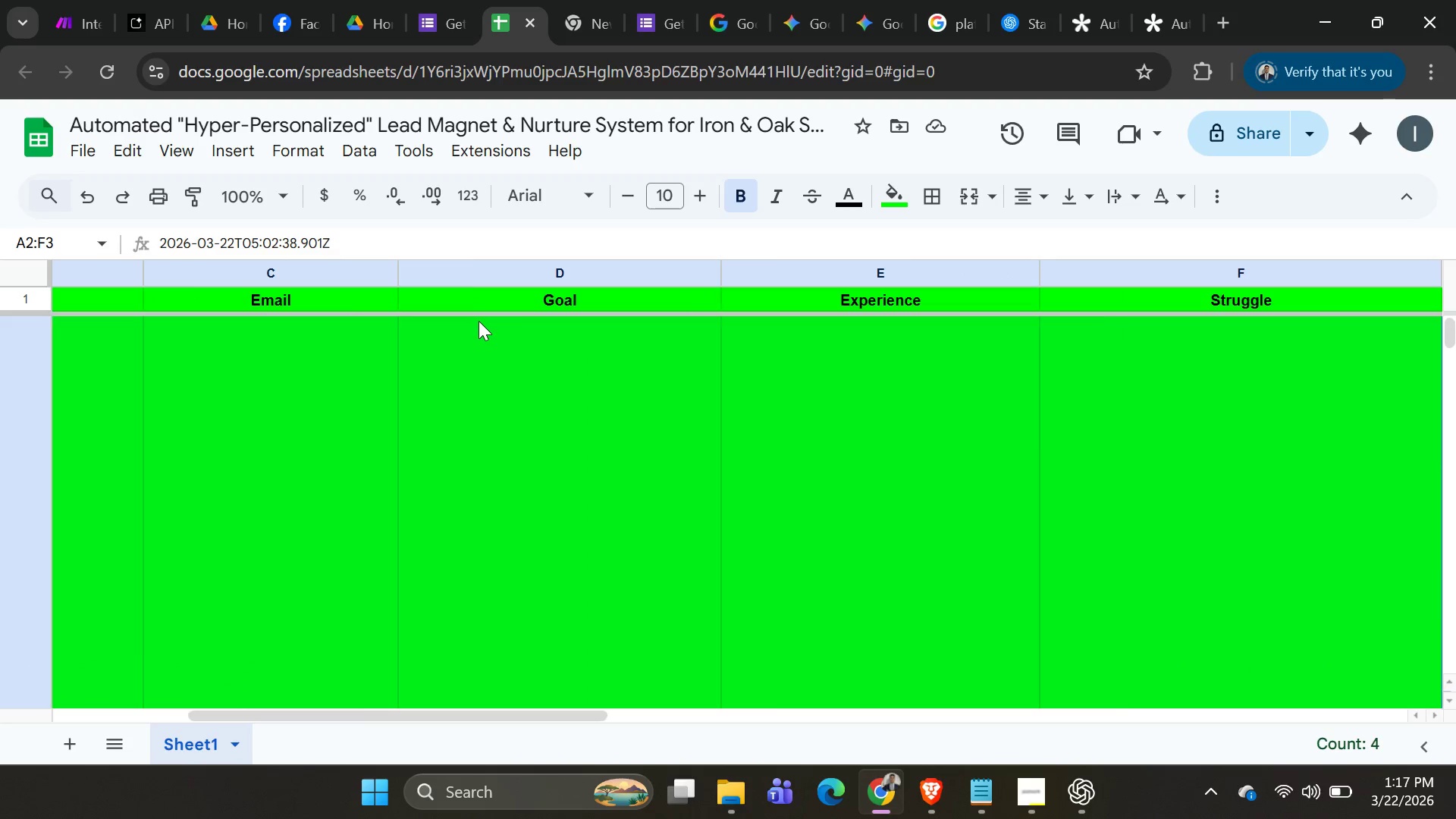 
key(Shift+ArrowRight)
 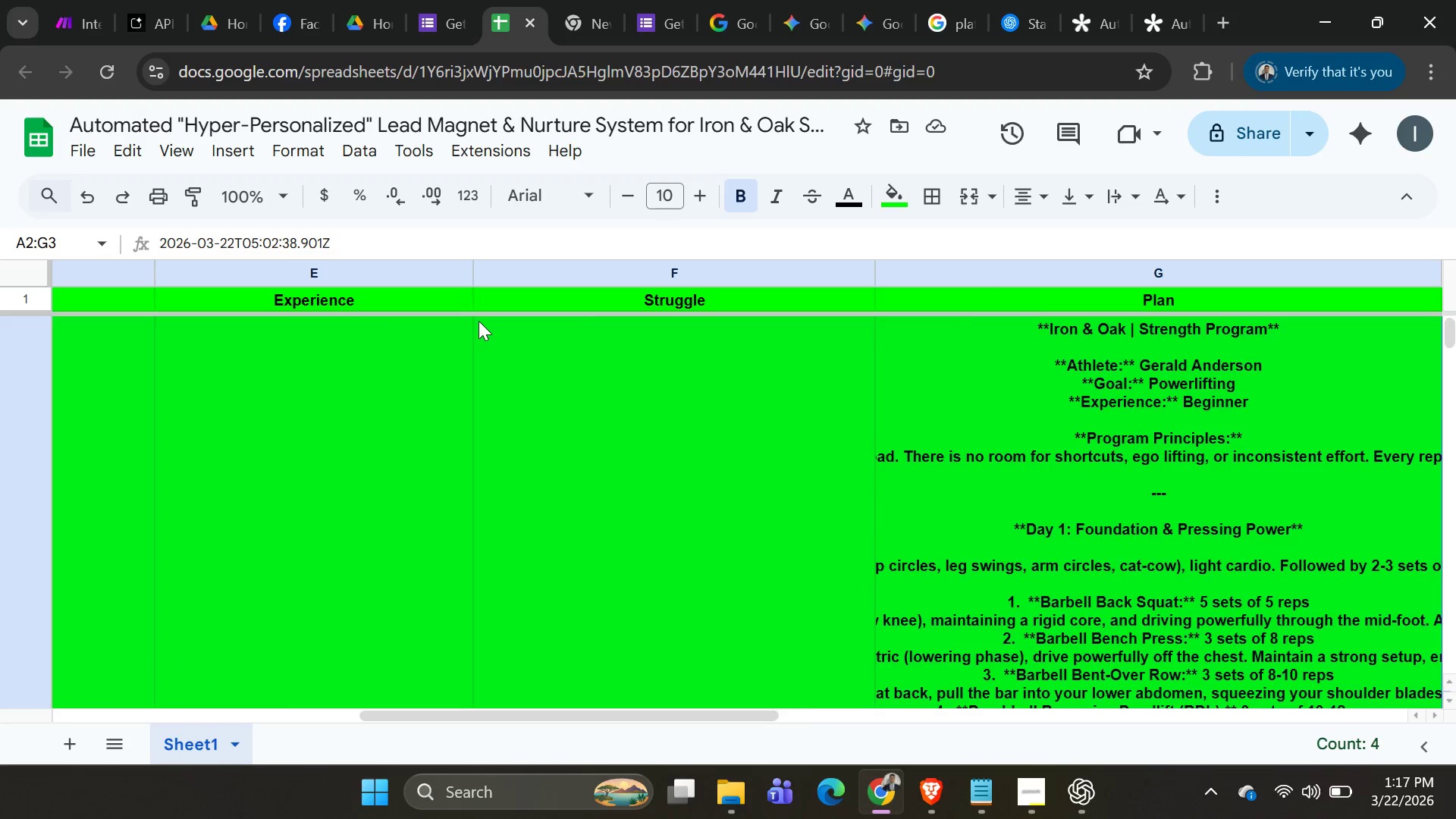 
key(Shift+ArrowRight)
 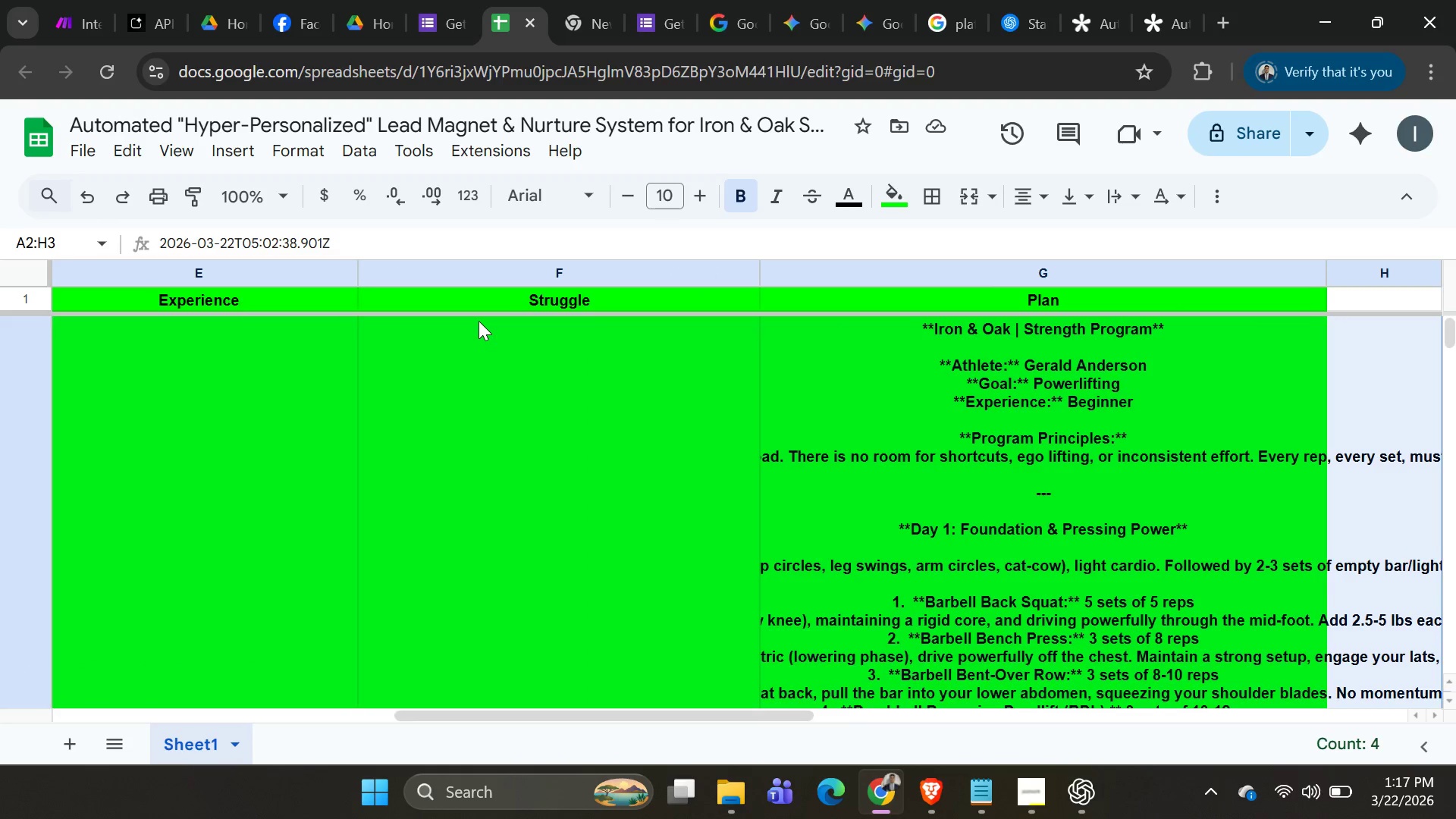 
key(Shift+ArrowRight)
 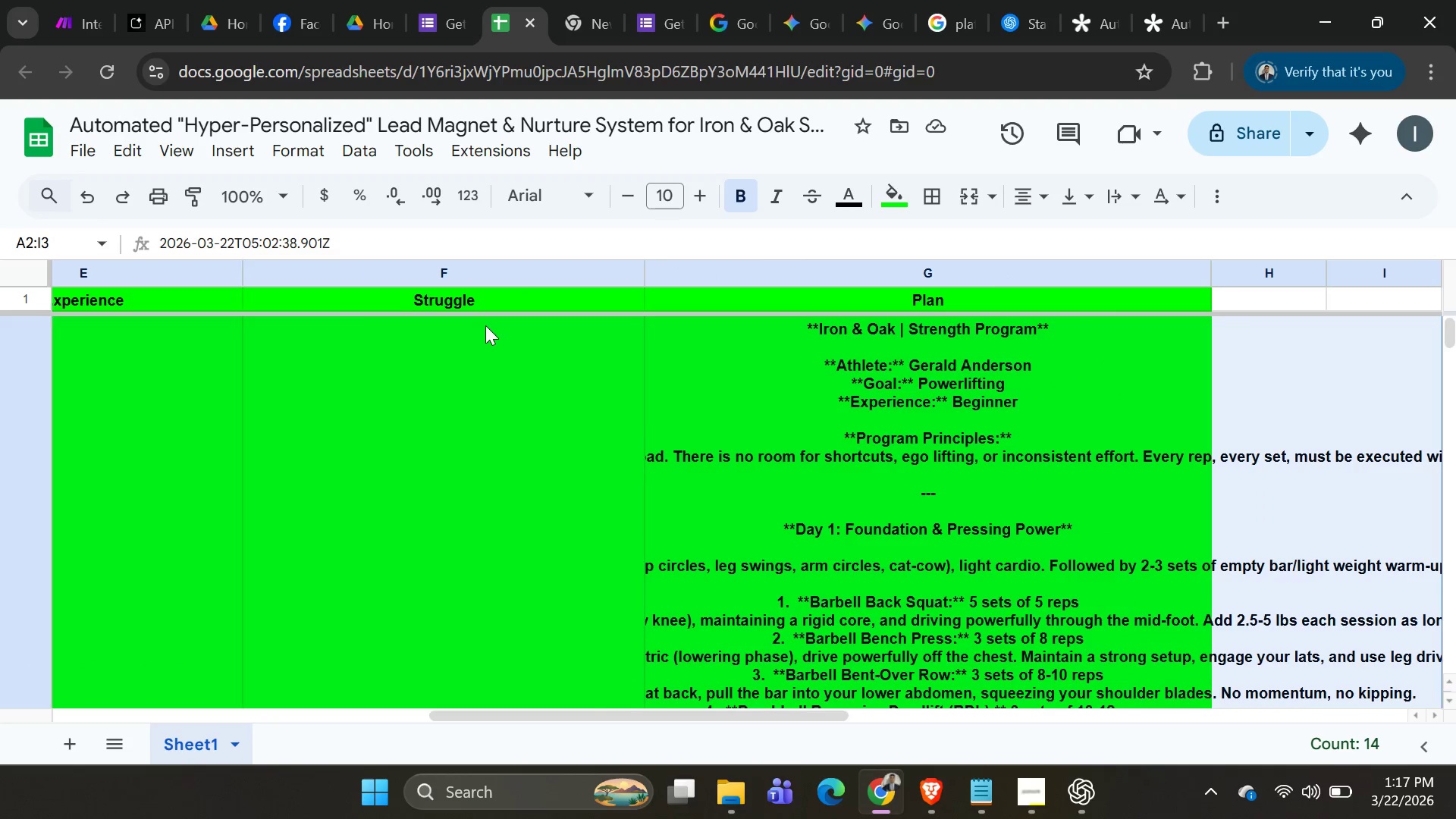 
key(Shift+ArrowRight)
 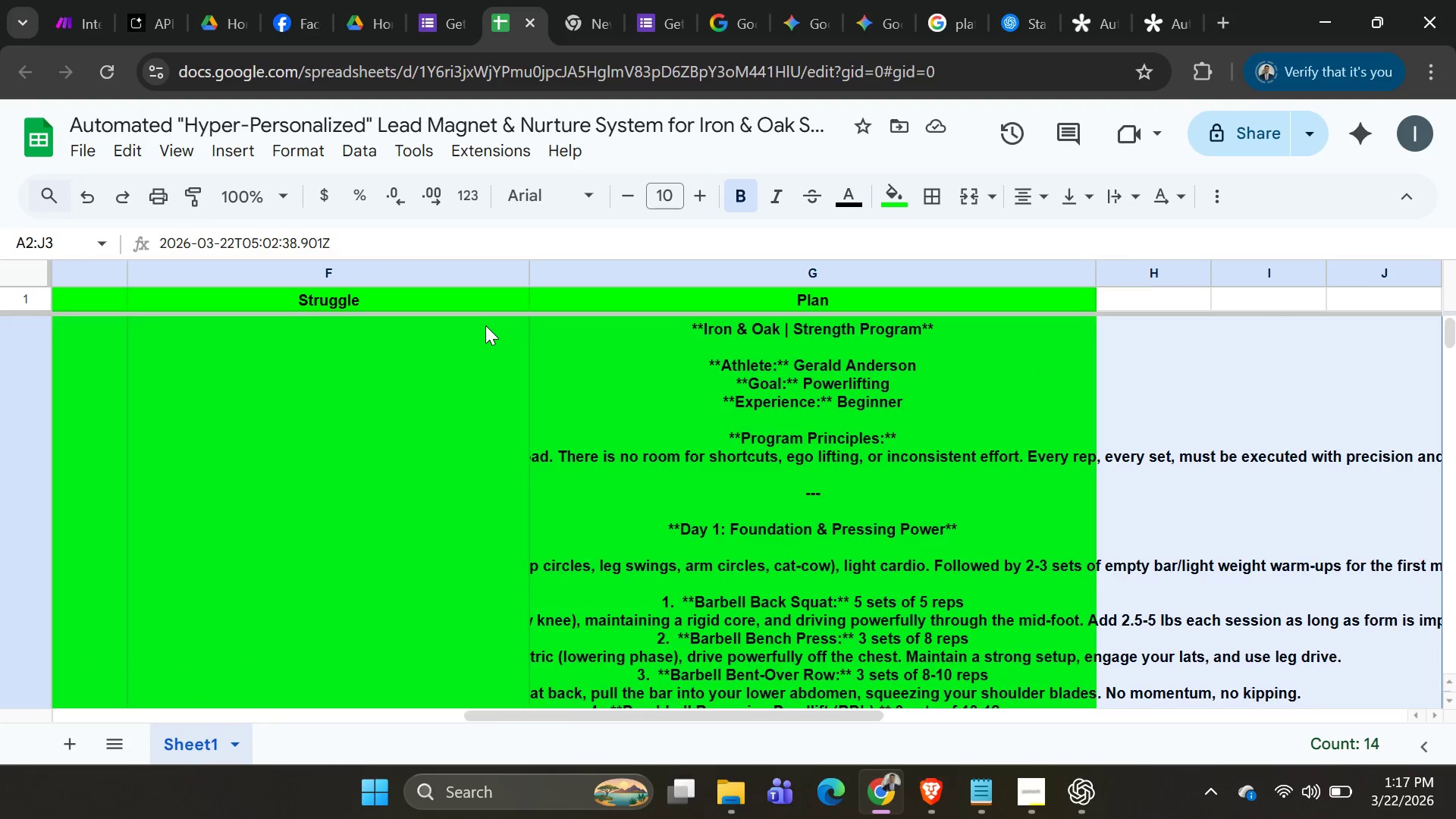 
key(Shift+ArrowRight)
 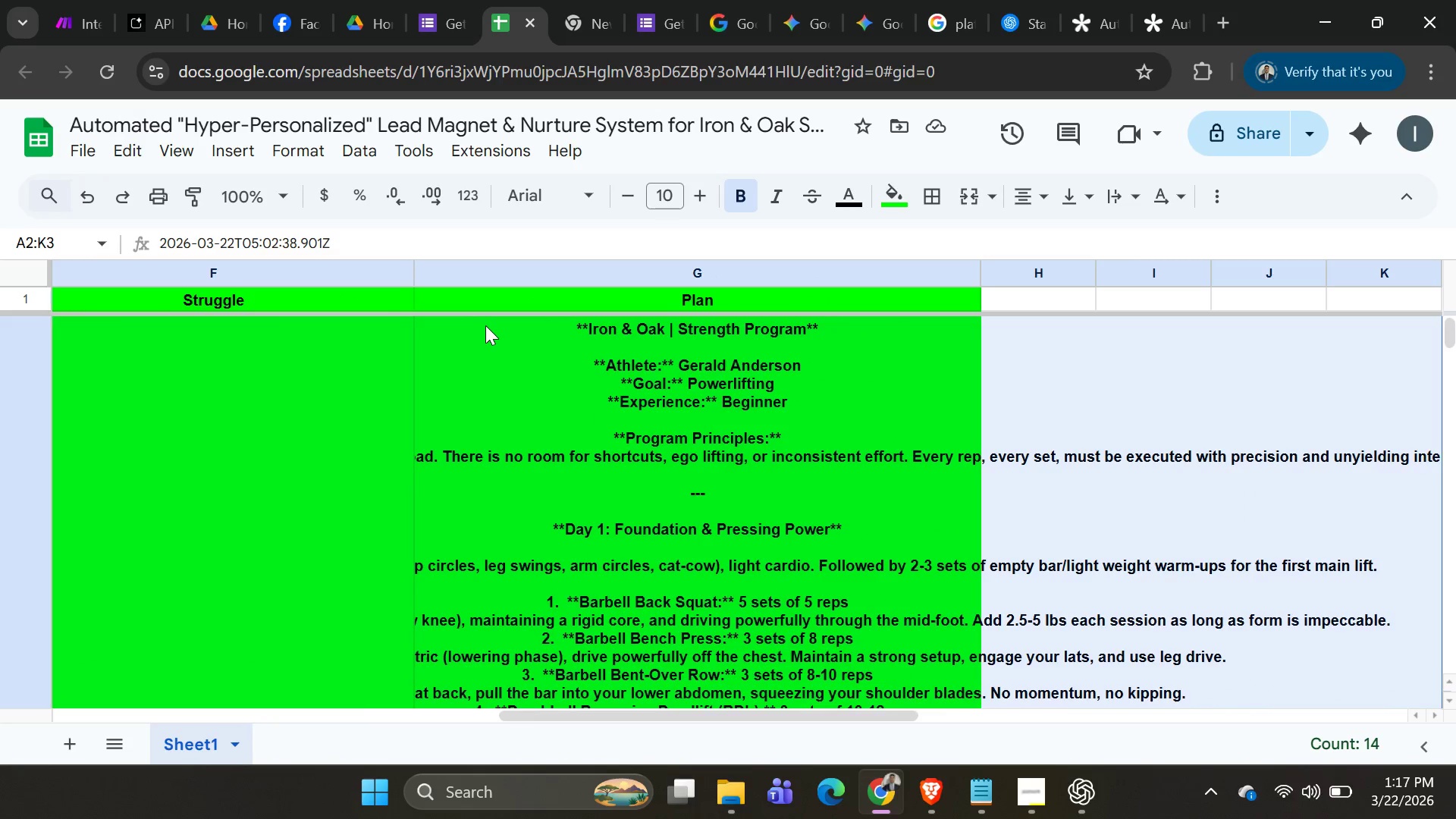 
key(Shift+ArrowRight)
 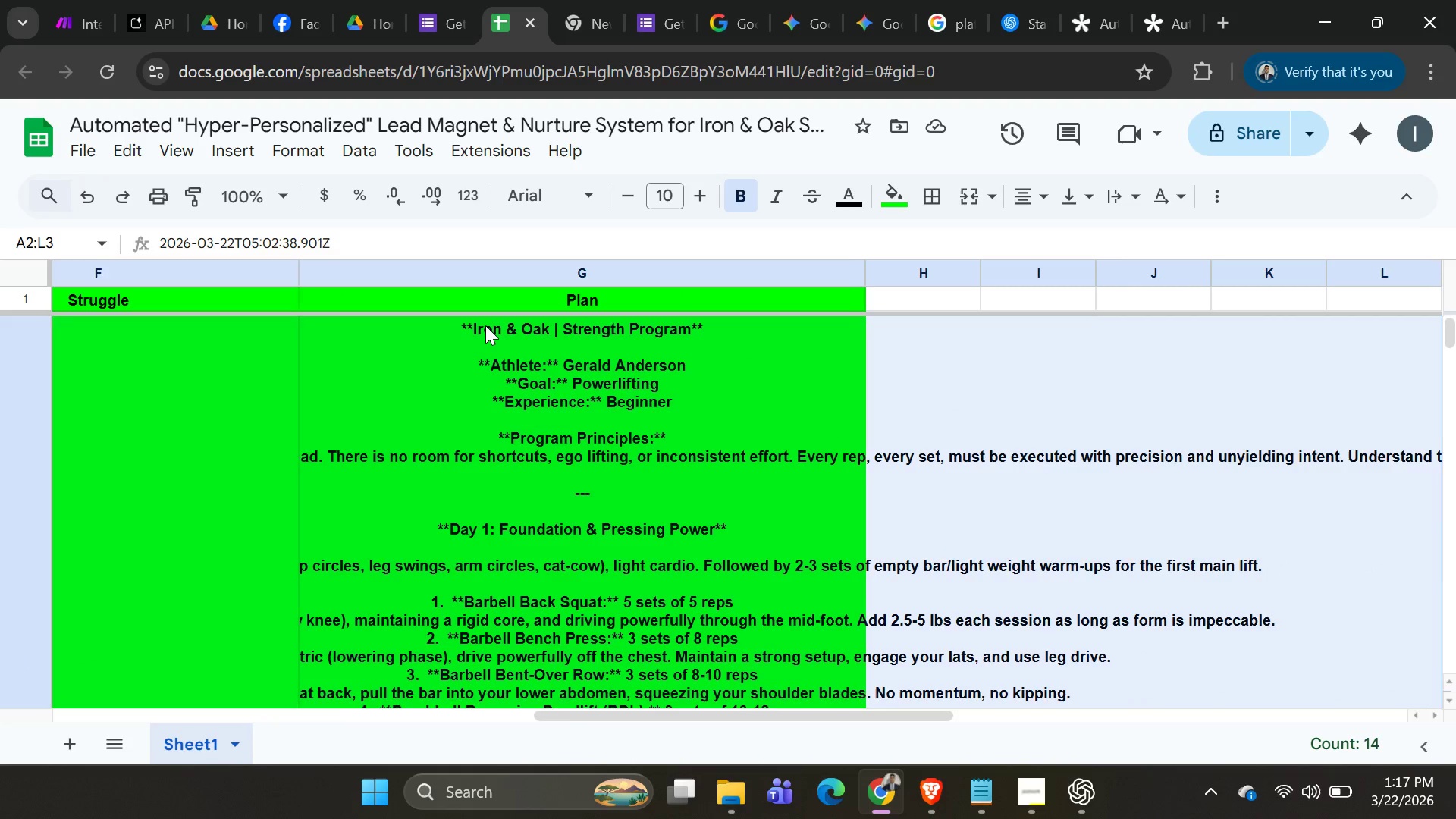 
key(Shift+ArrowRight)
 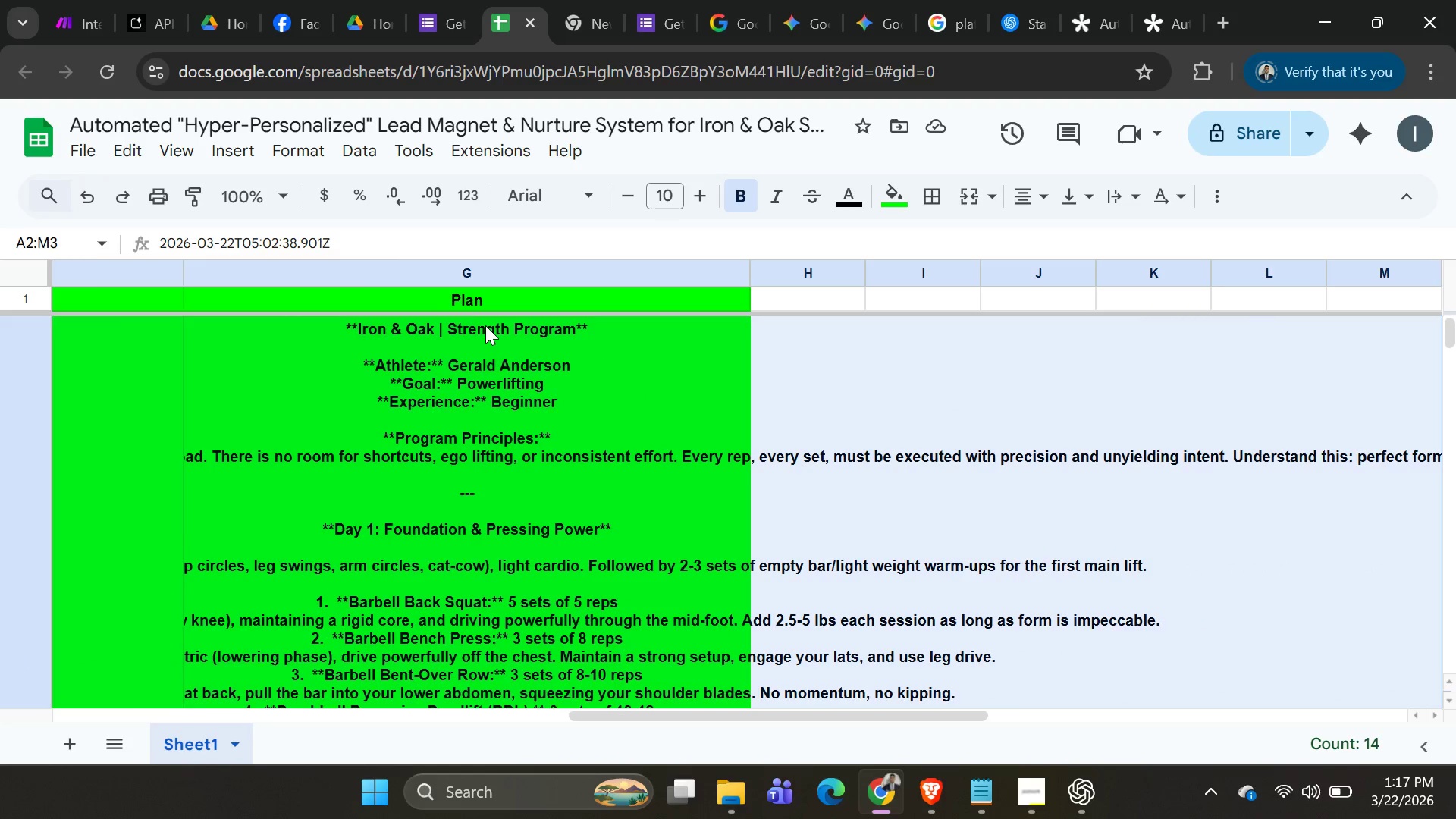 
key(Shift+ArrowRight)
 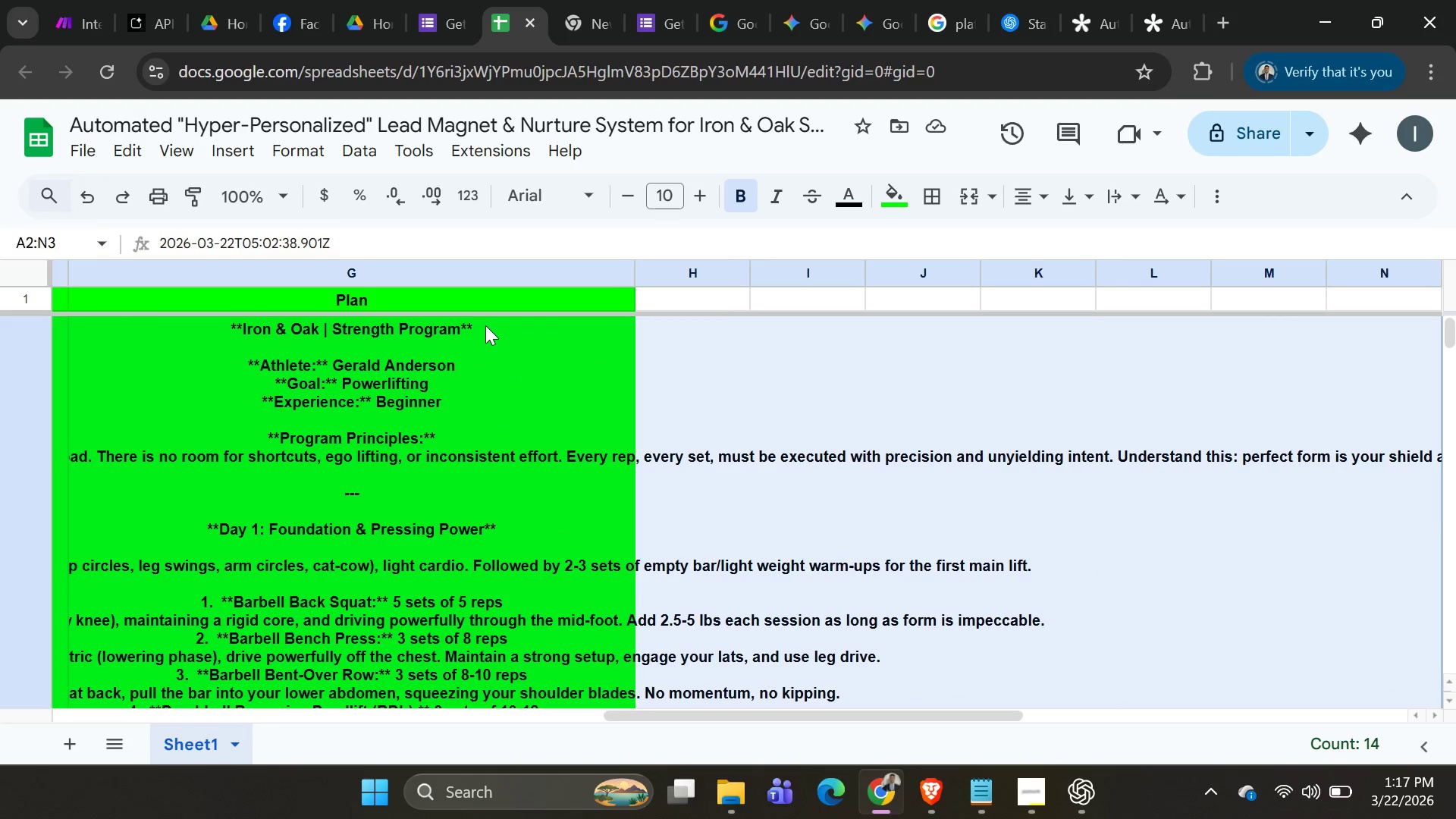 
key(Shift+ArrowRight)
 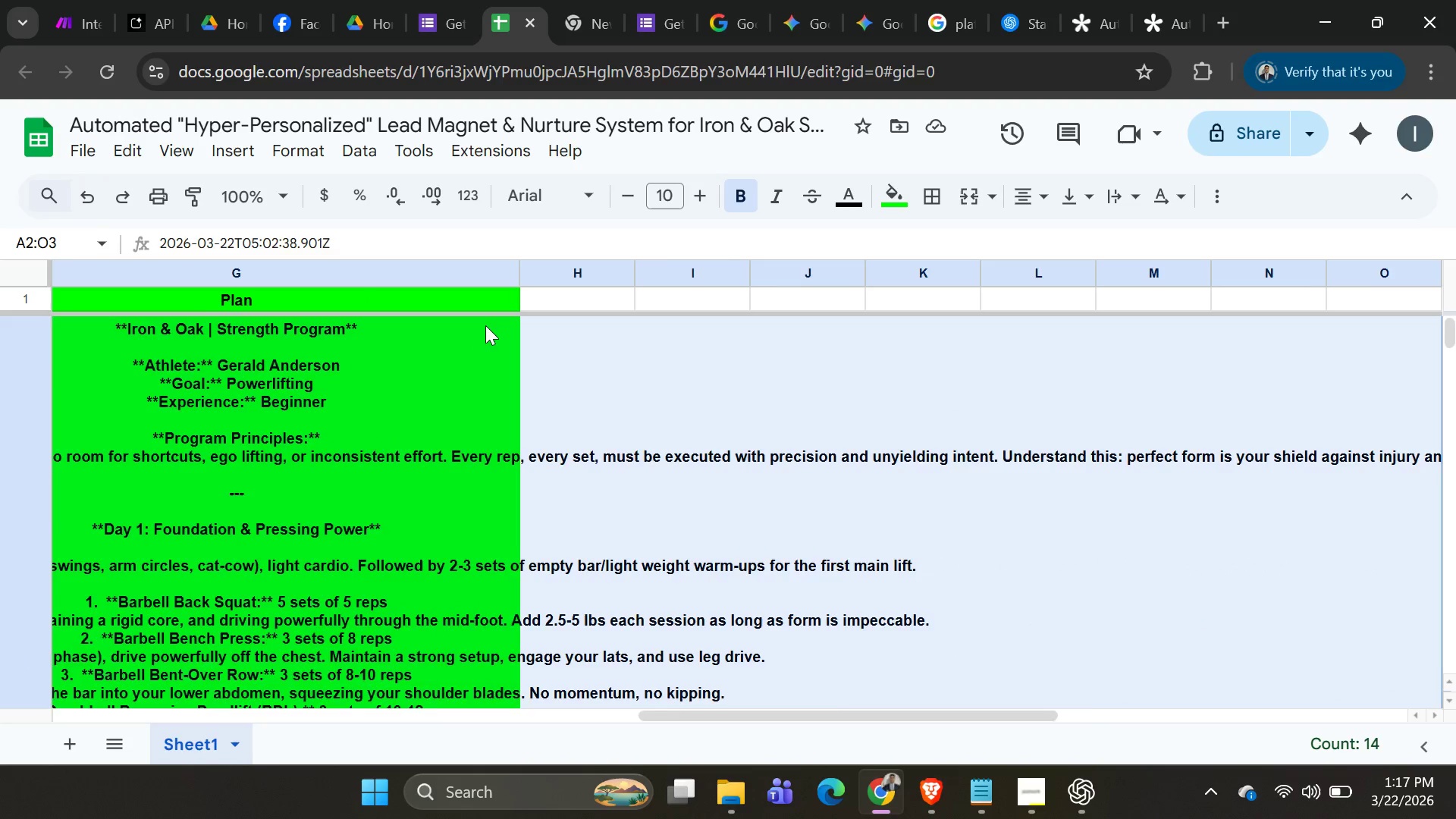 
key(Shift+ArrowRight)
 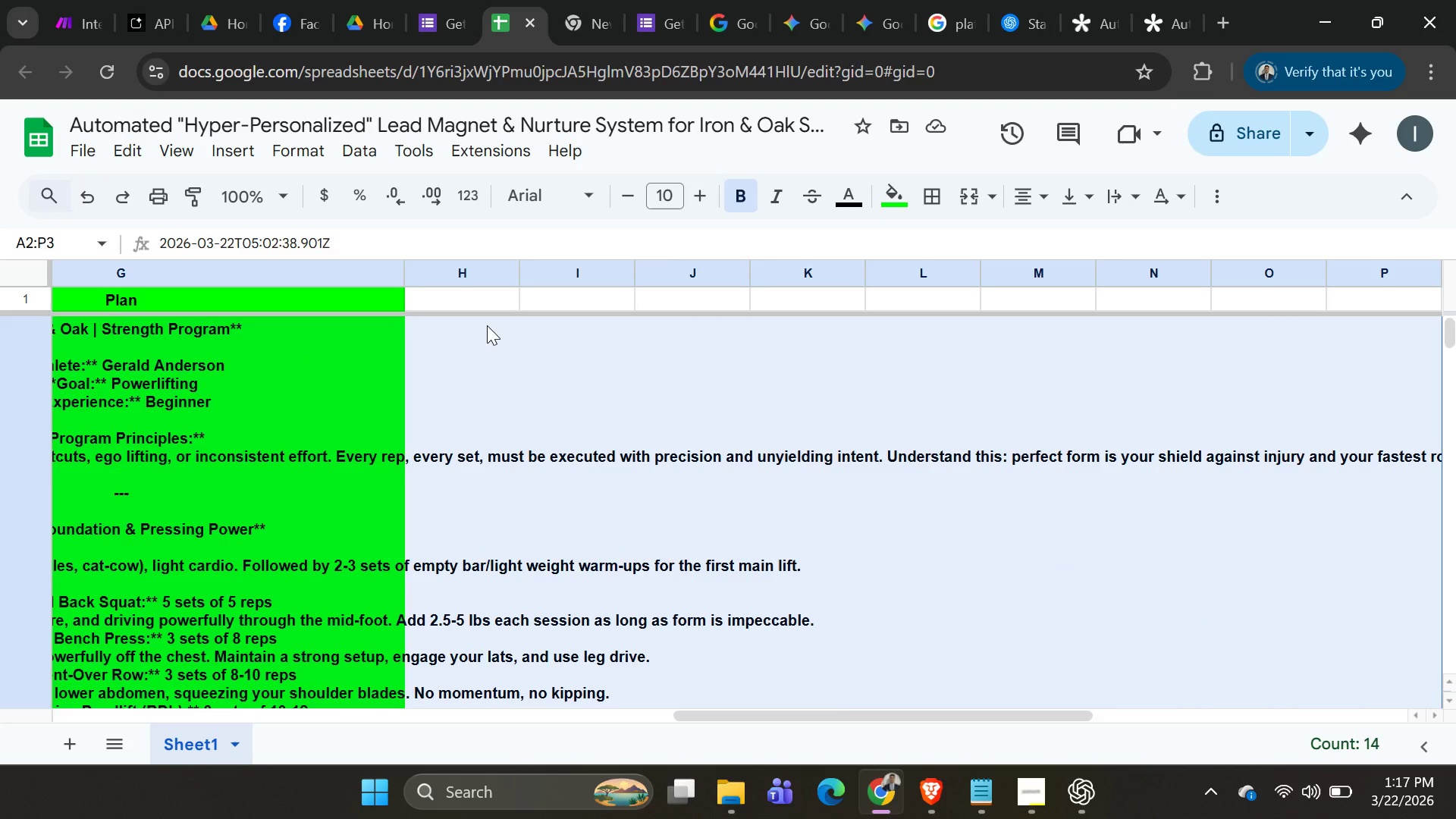 
key(Shift+ArrowLeft)
 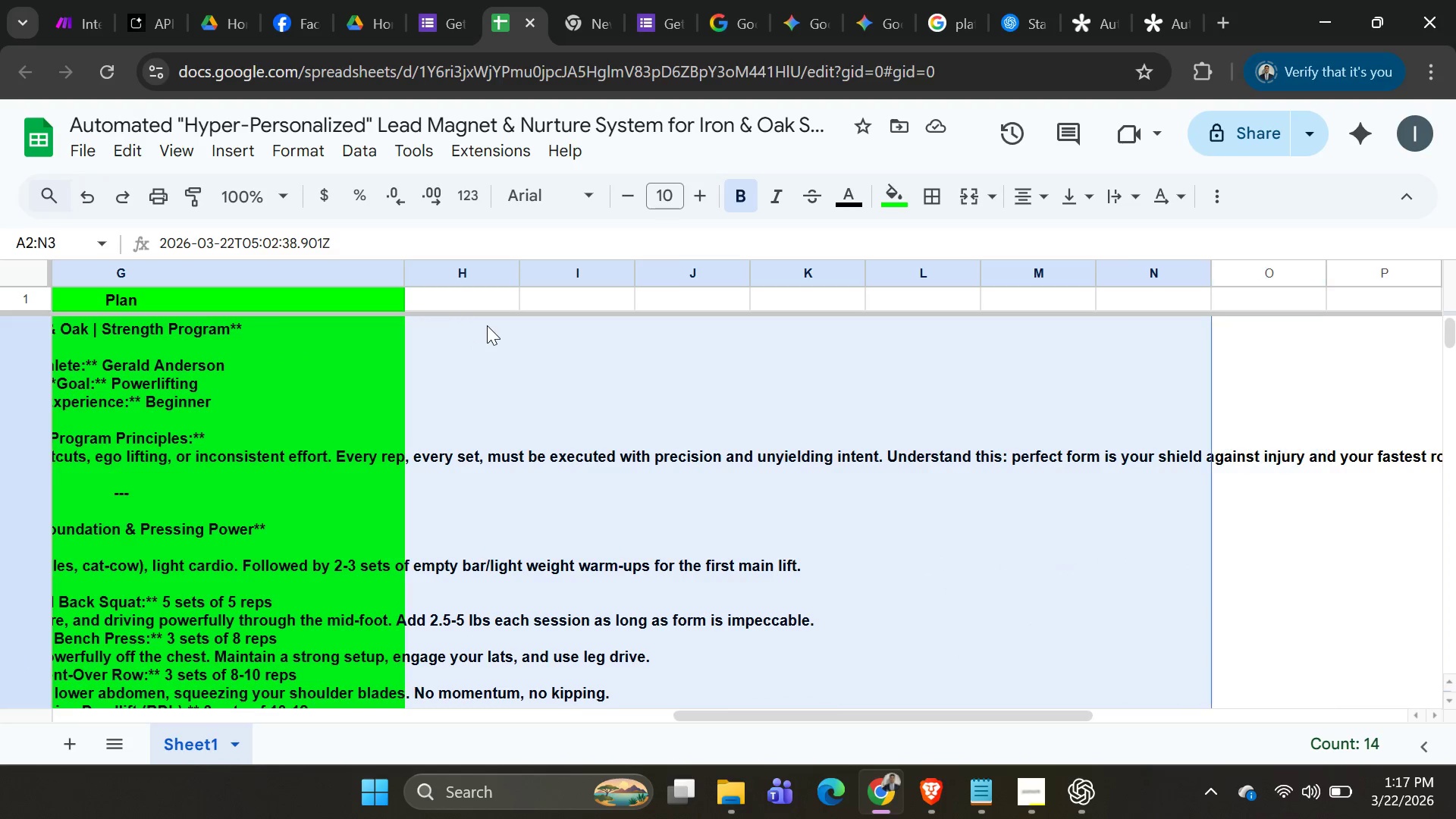 
key(Shift+ArrowLeft)
 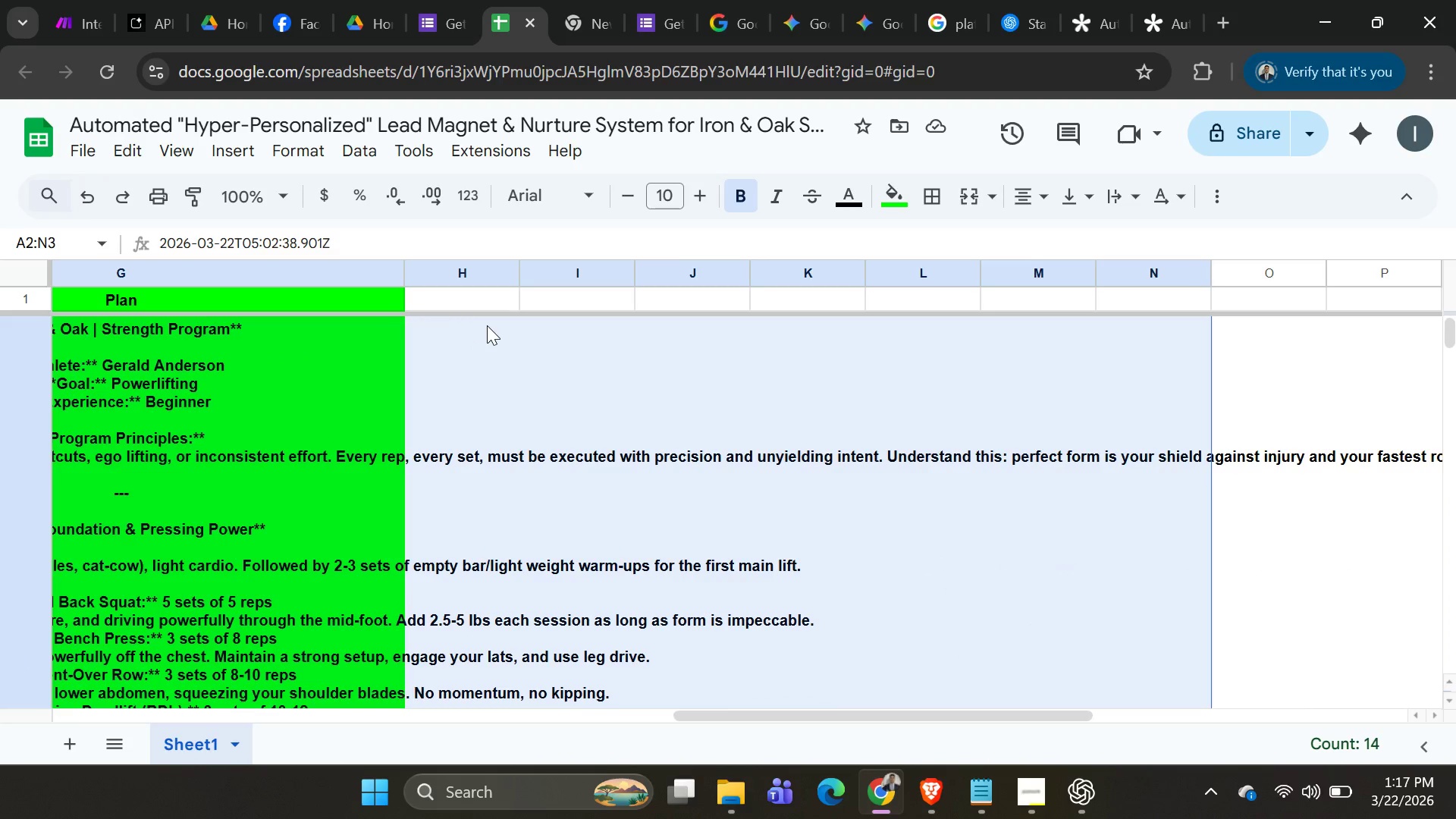 
key(Shift+ArrowLeft)
 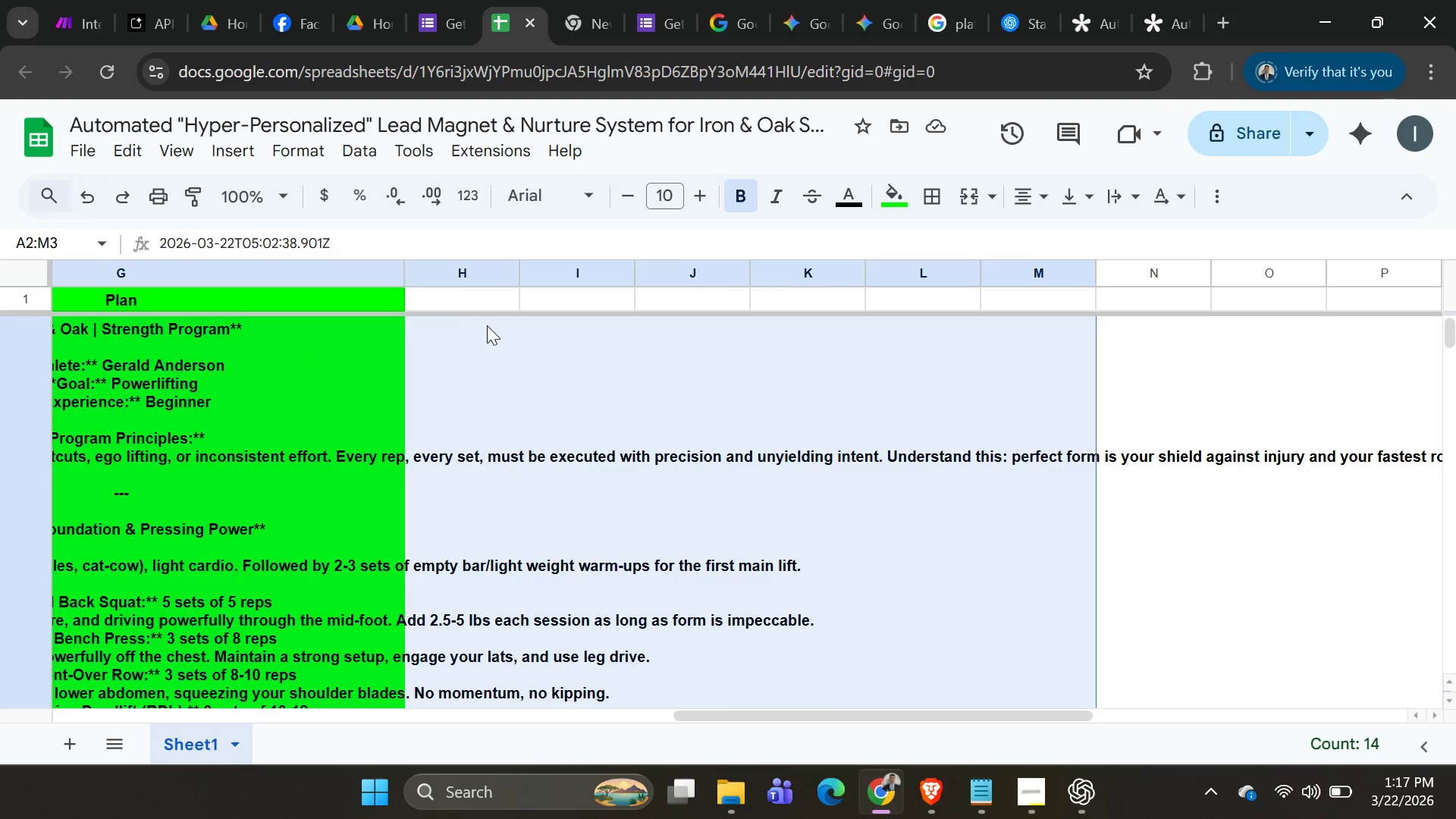 
key(Shift+ArrowLeft)
 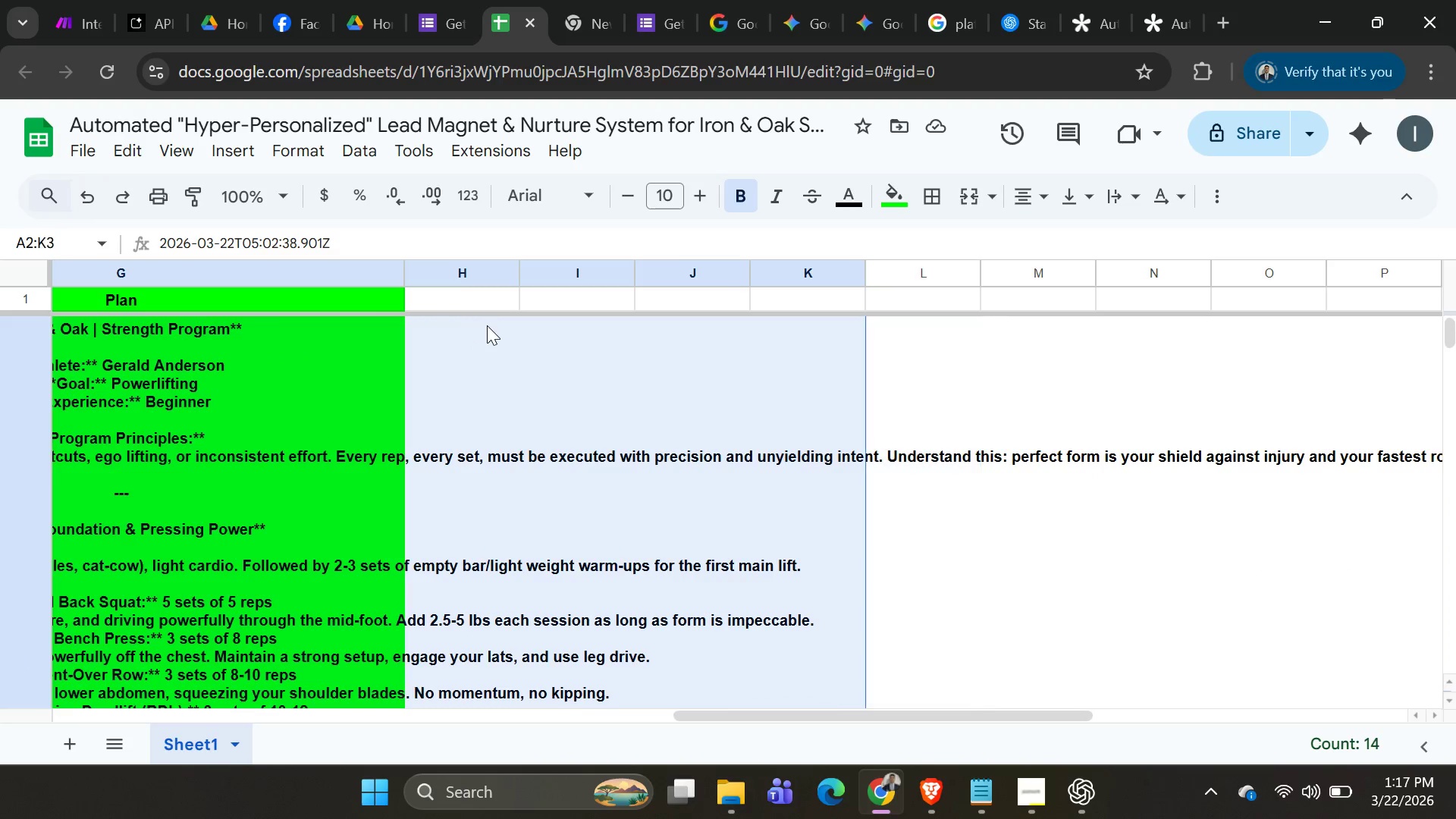 
key(Shift+ArrowLeft)
 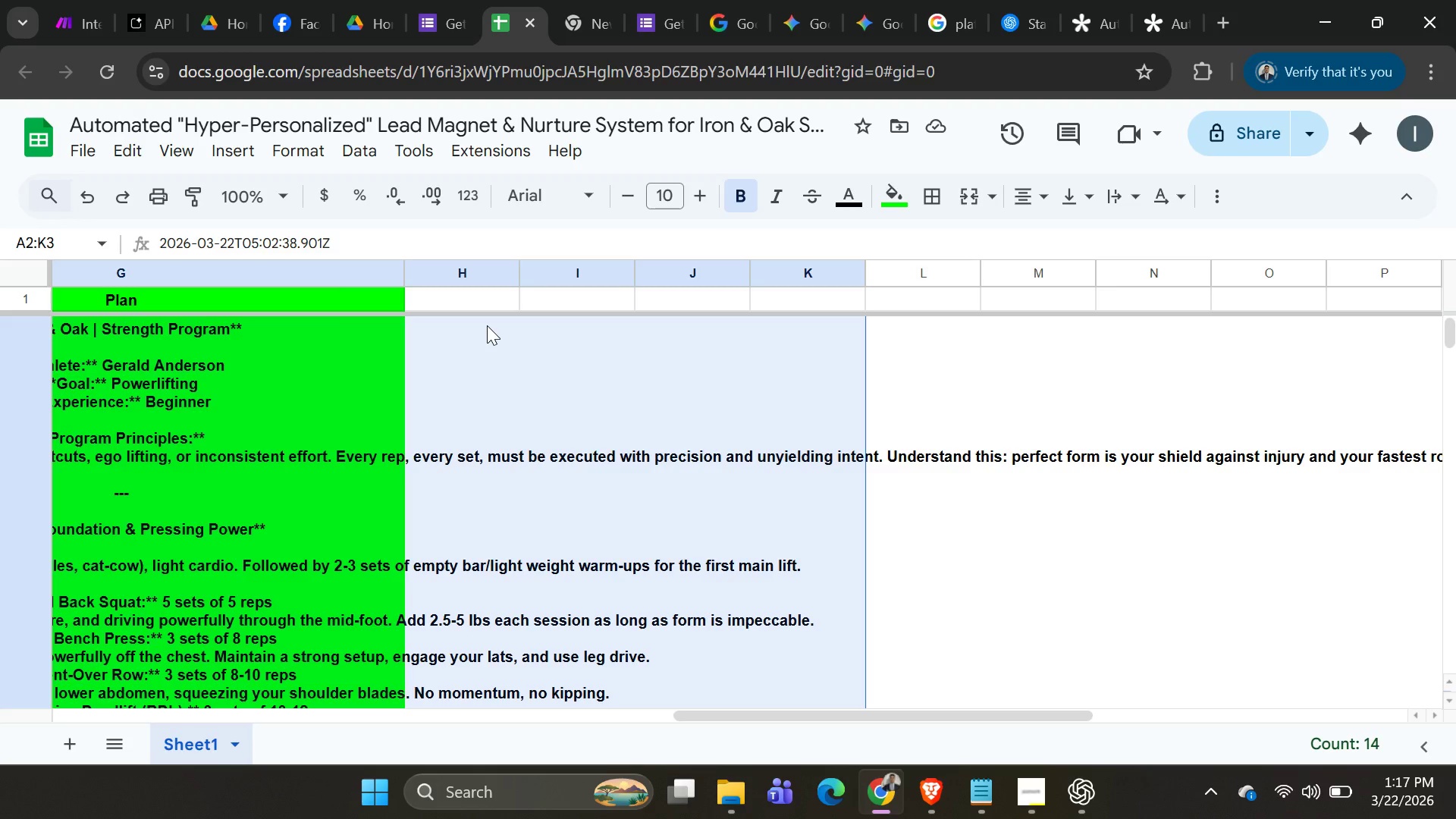 
key(Shift+ArrowLeft)
 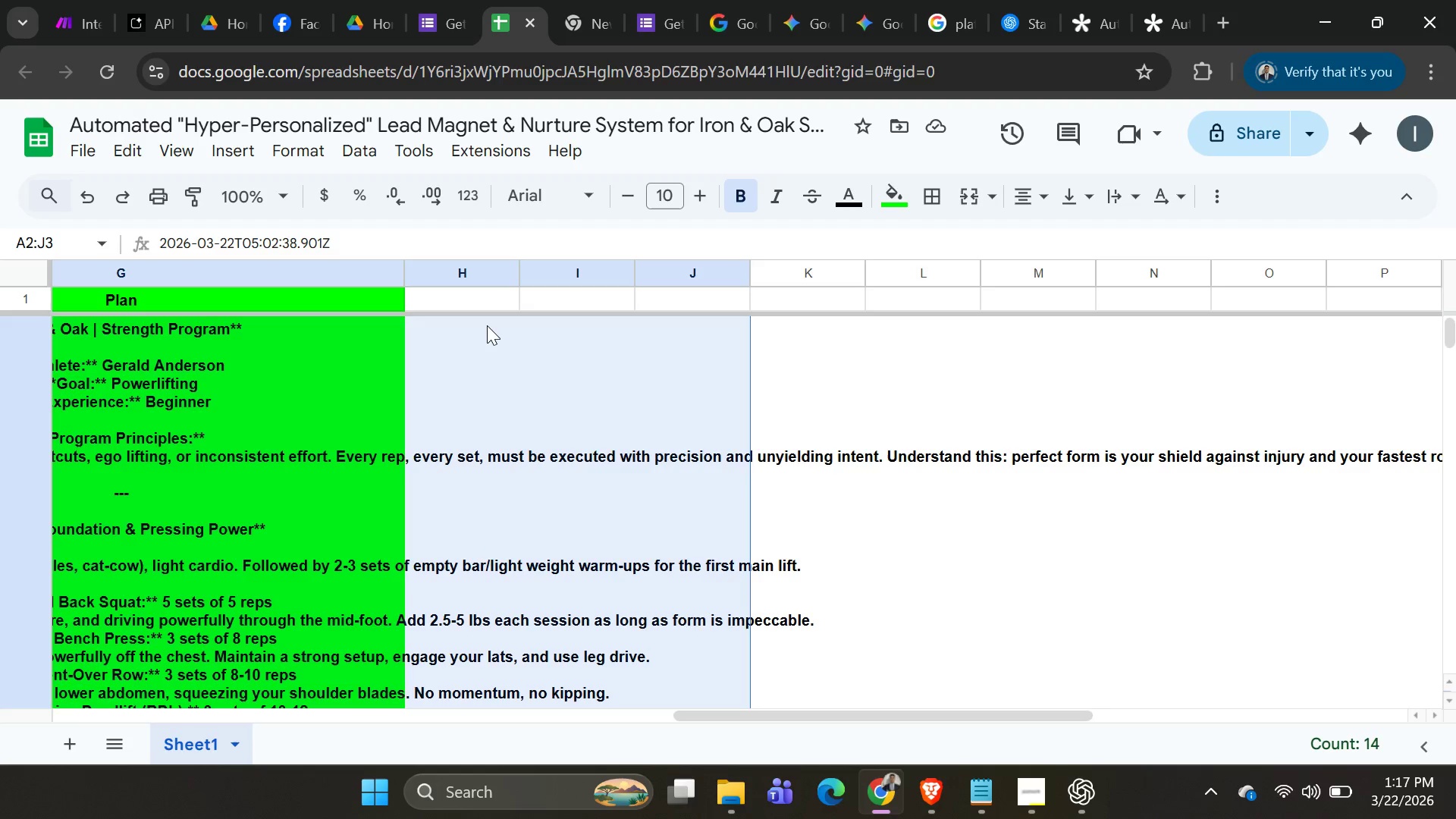 
key(Shift+ArrowLeft)
 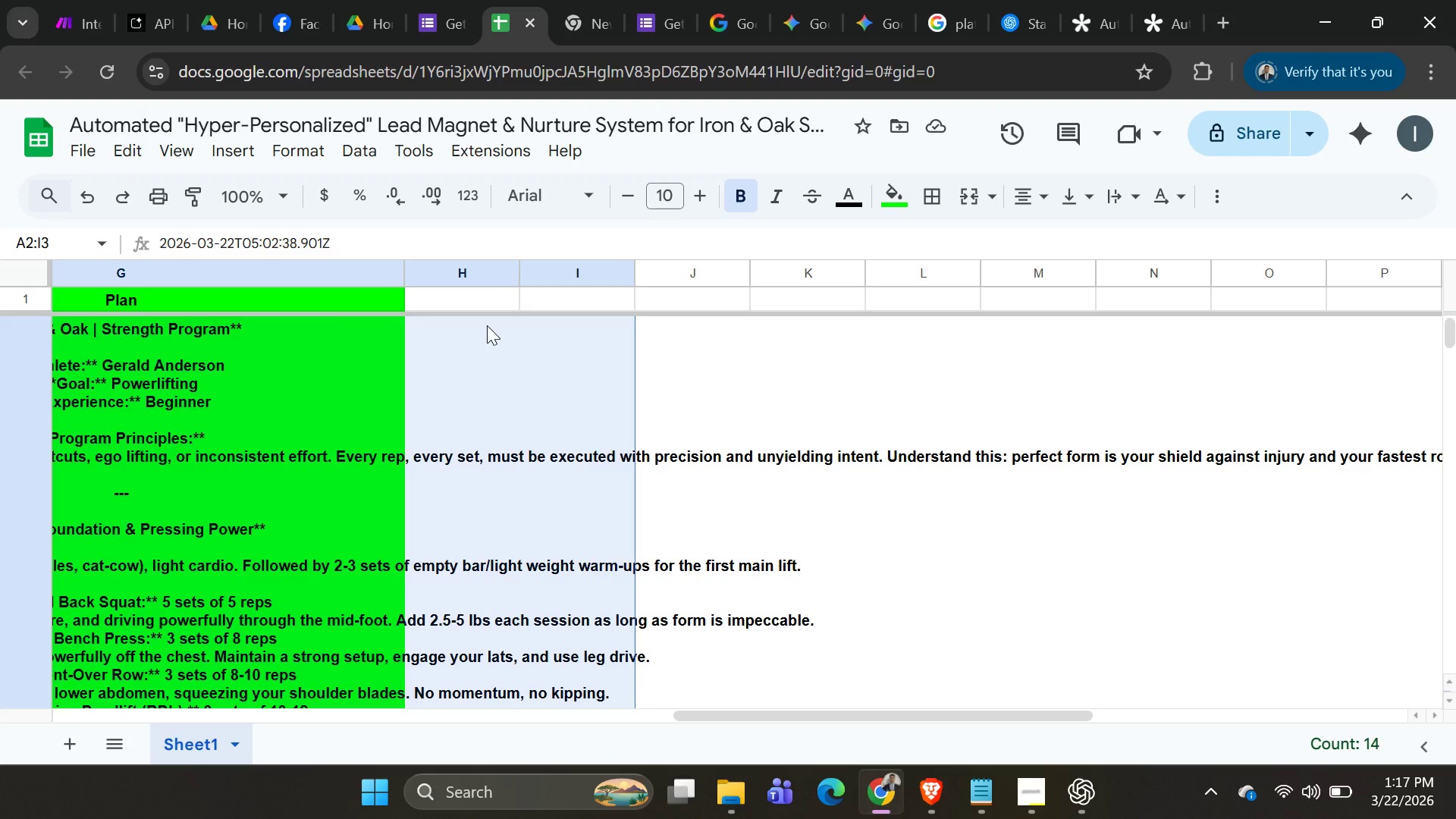 
key(Shift+ArrowLeft)
 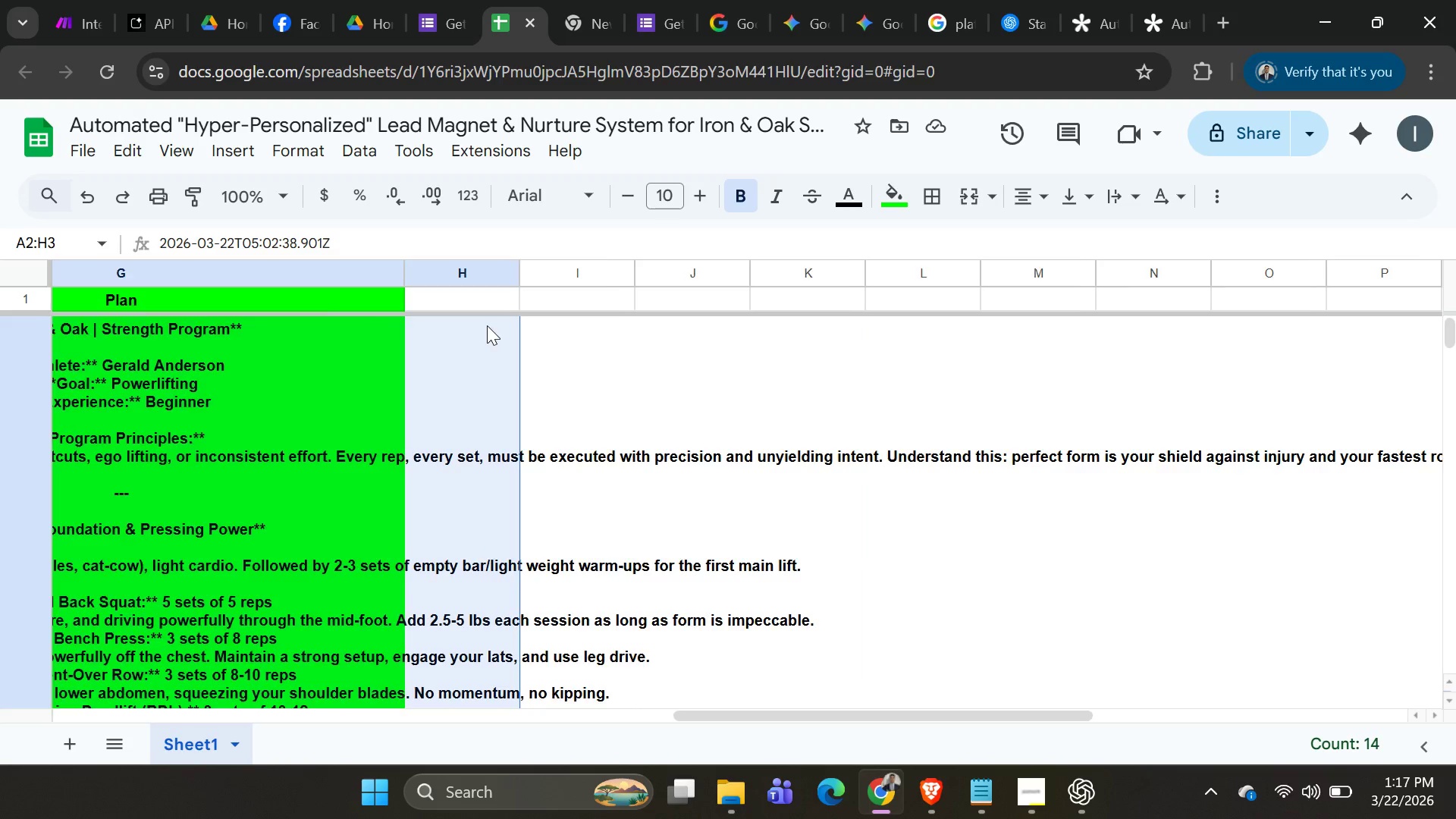 
key(Shift+ArrowLeft)
 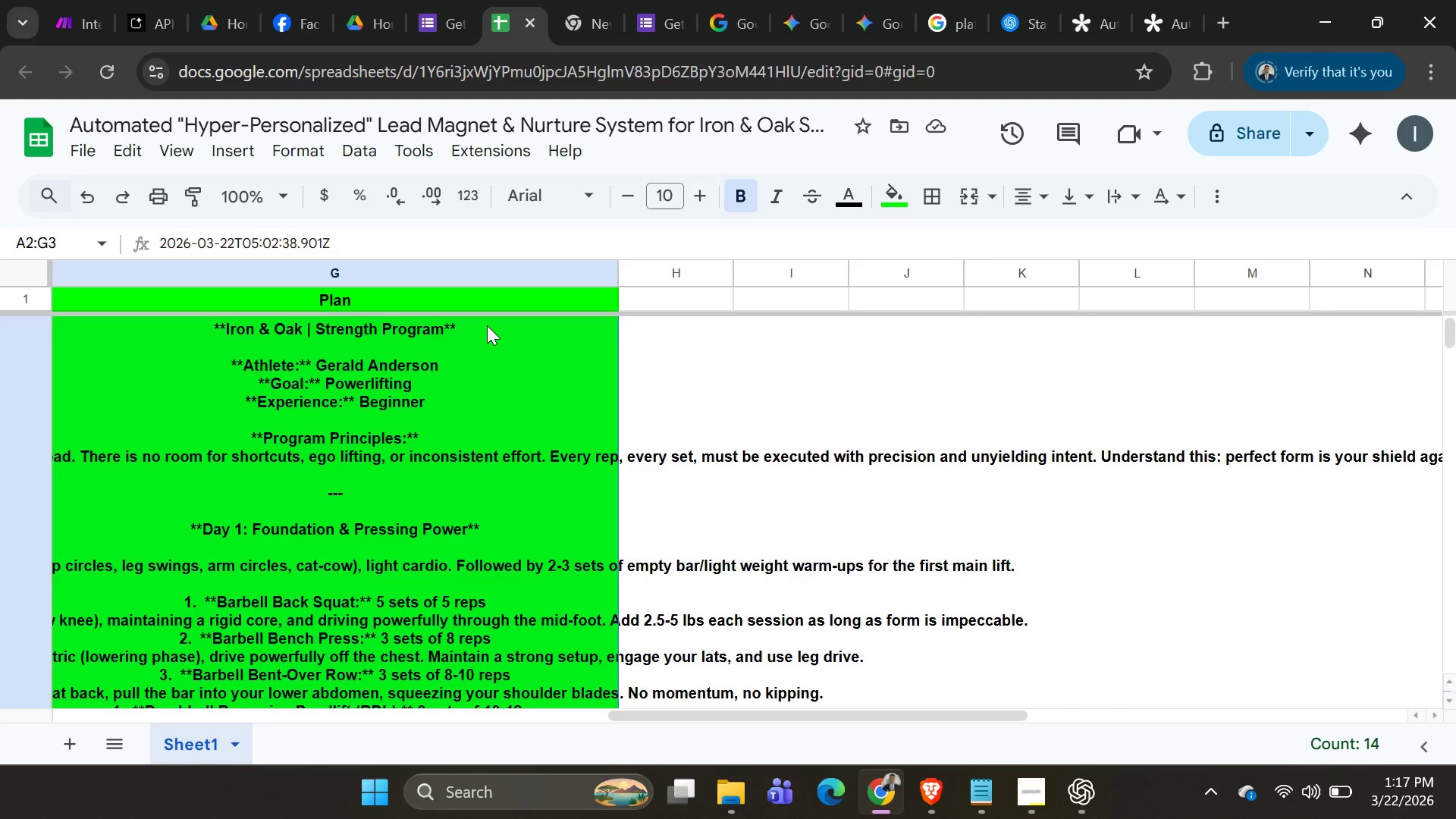 
key(Backspace)
 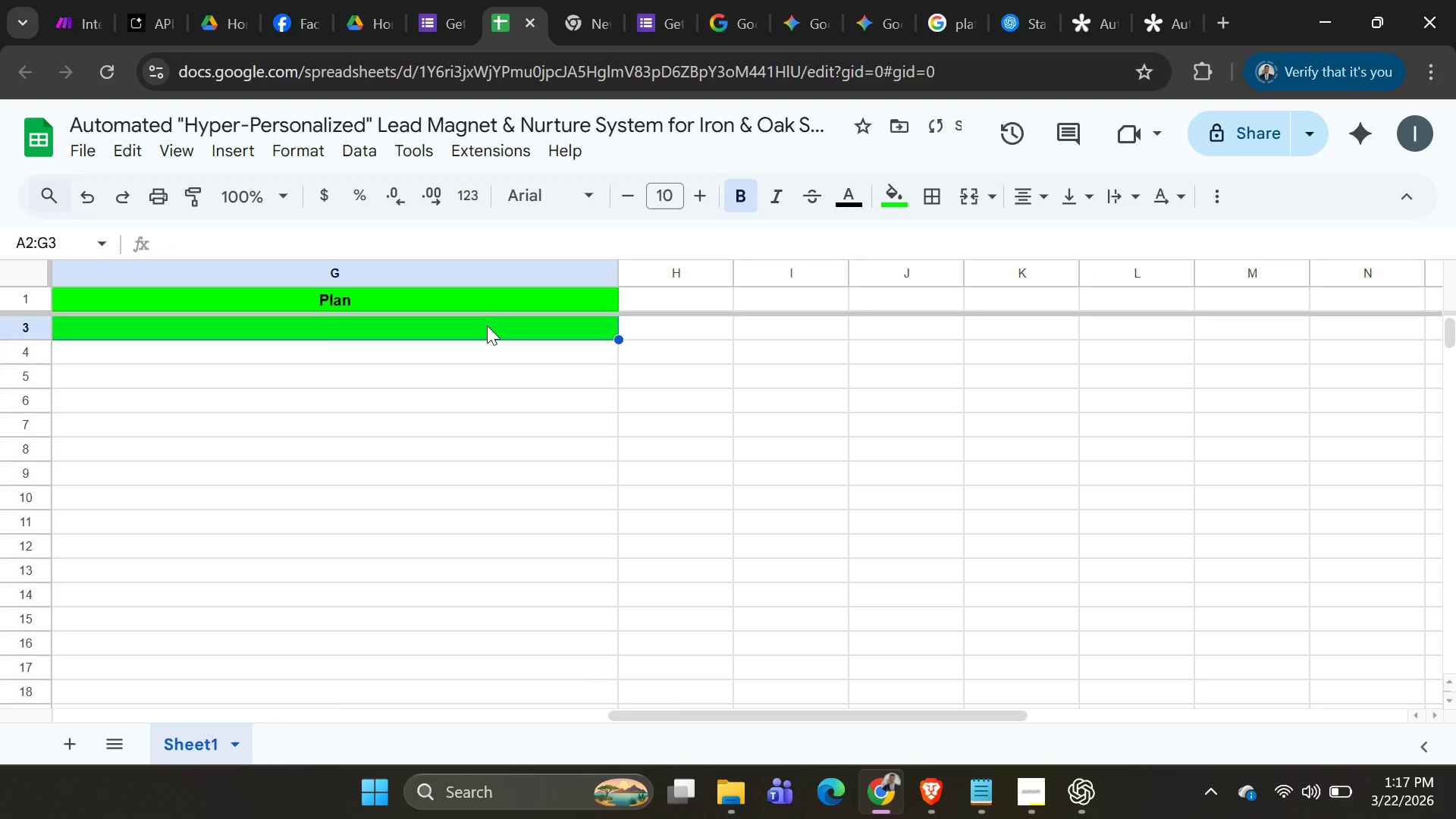 
hold_key(key=ArrowLeft, duration=1.33)
 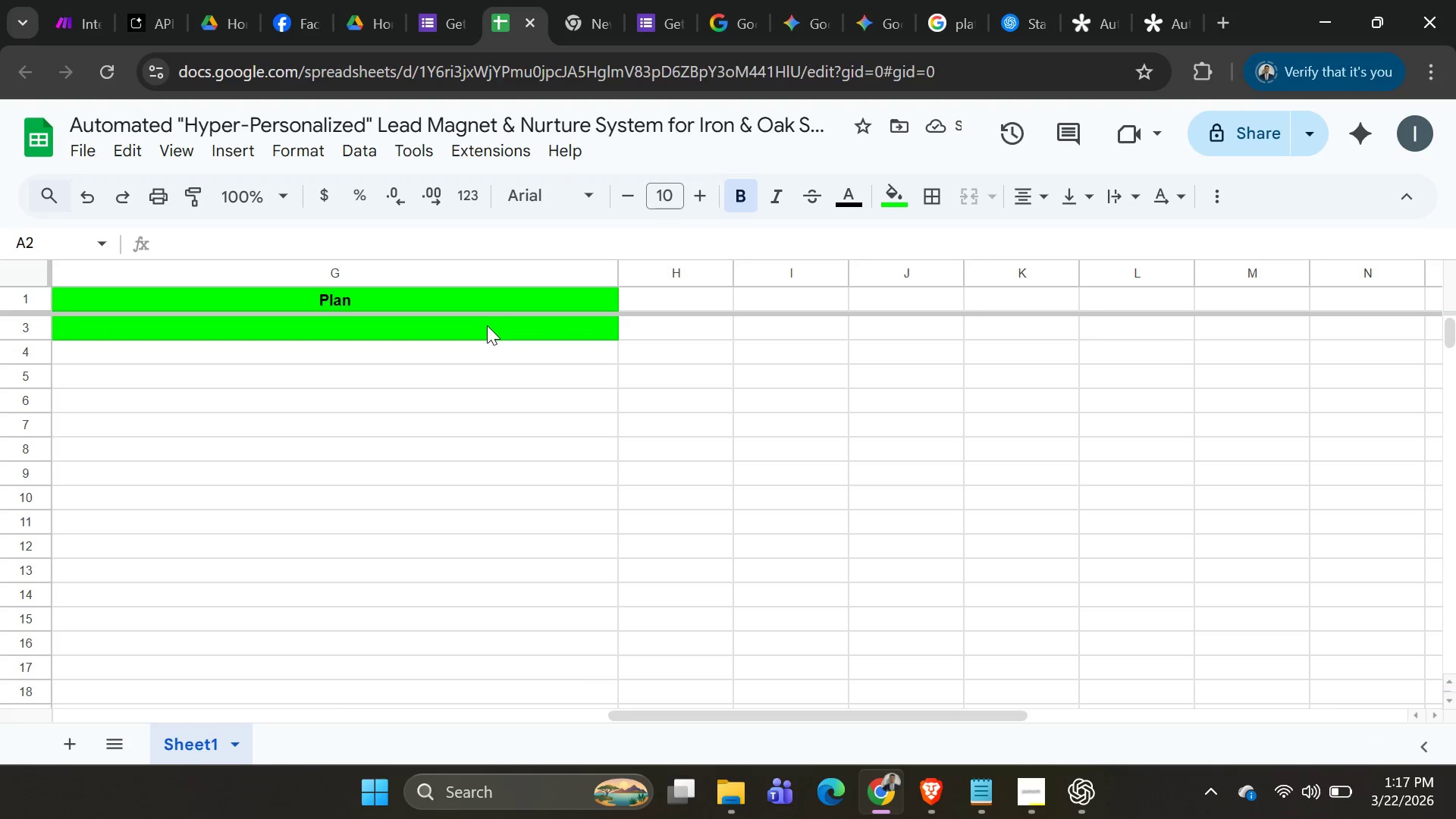 
key(ArrowLeft)
 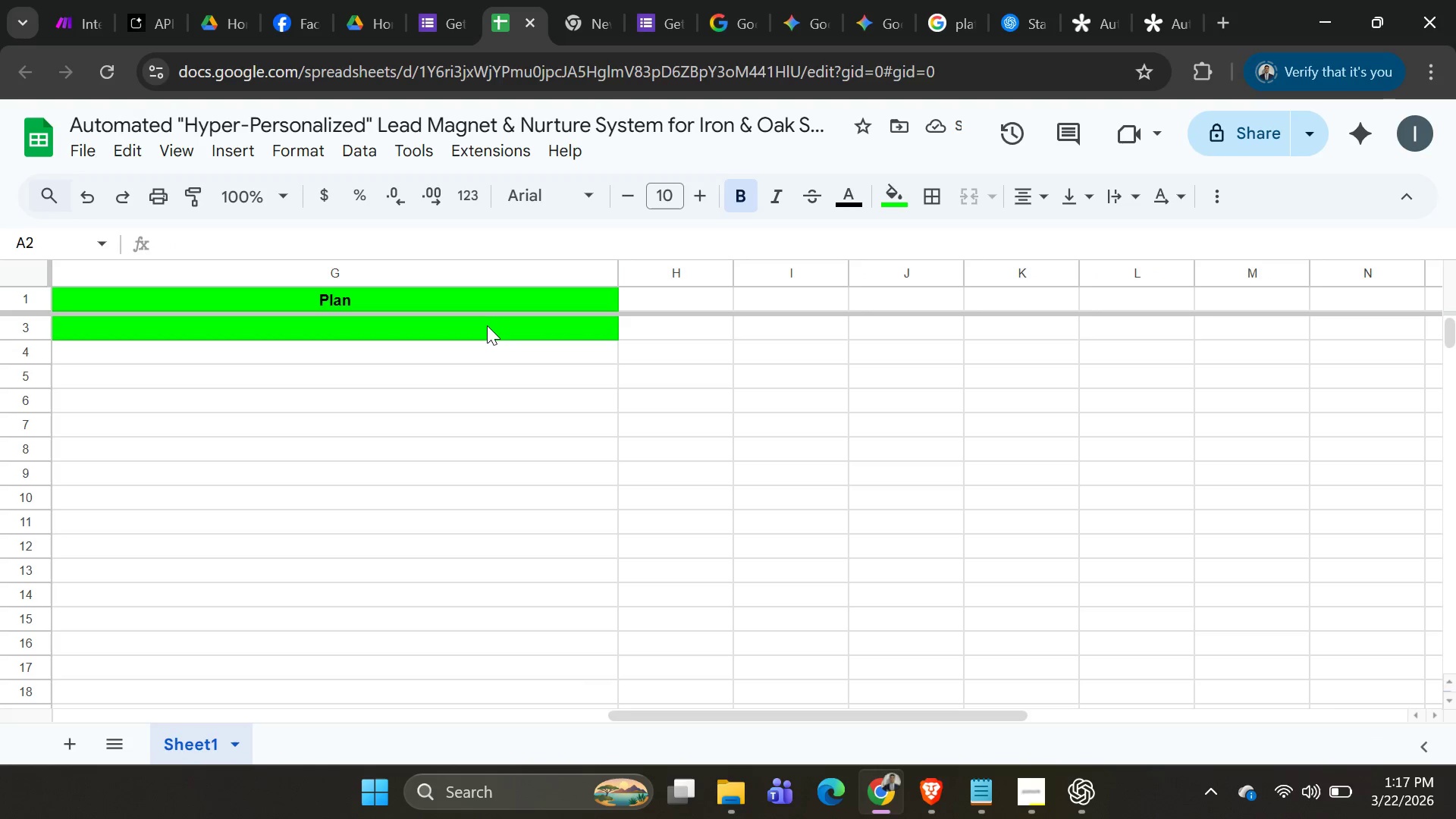 
key(ArrowLeft)
 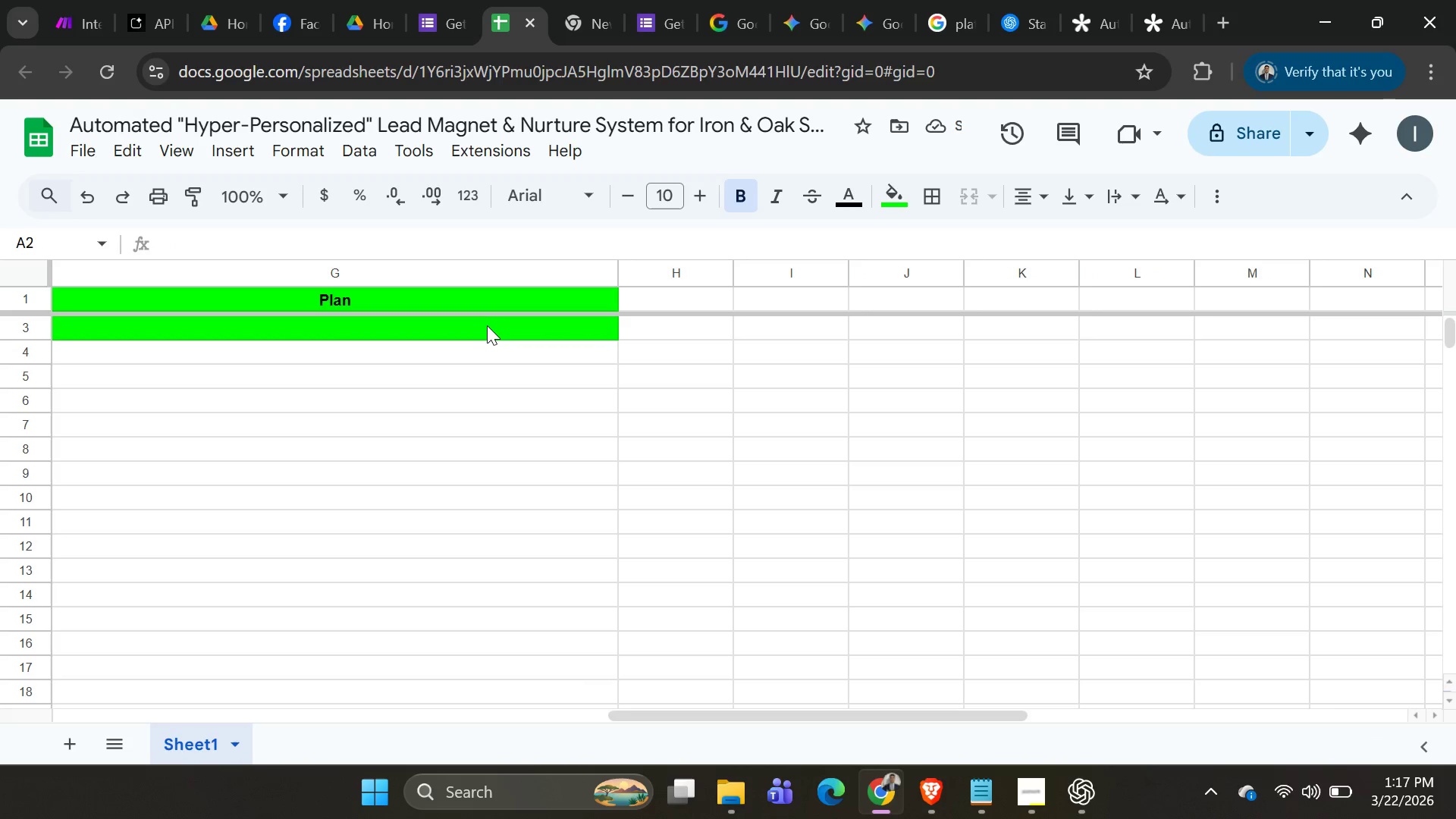 
key(ArrowLeft)
 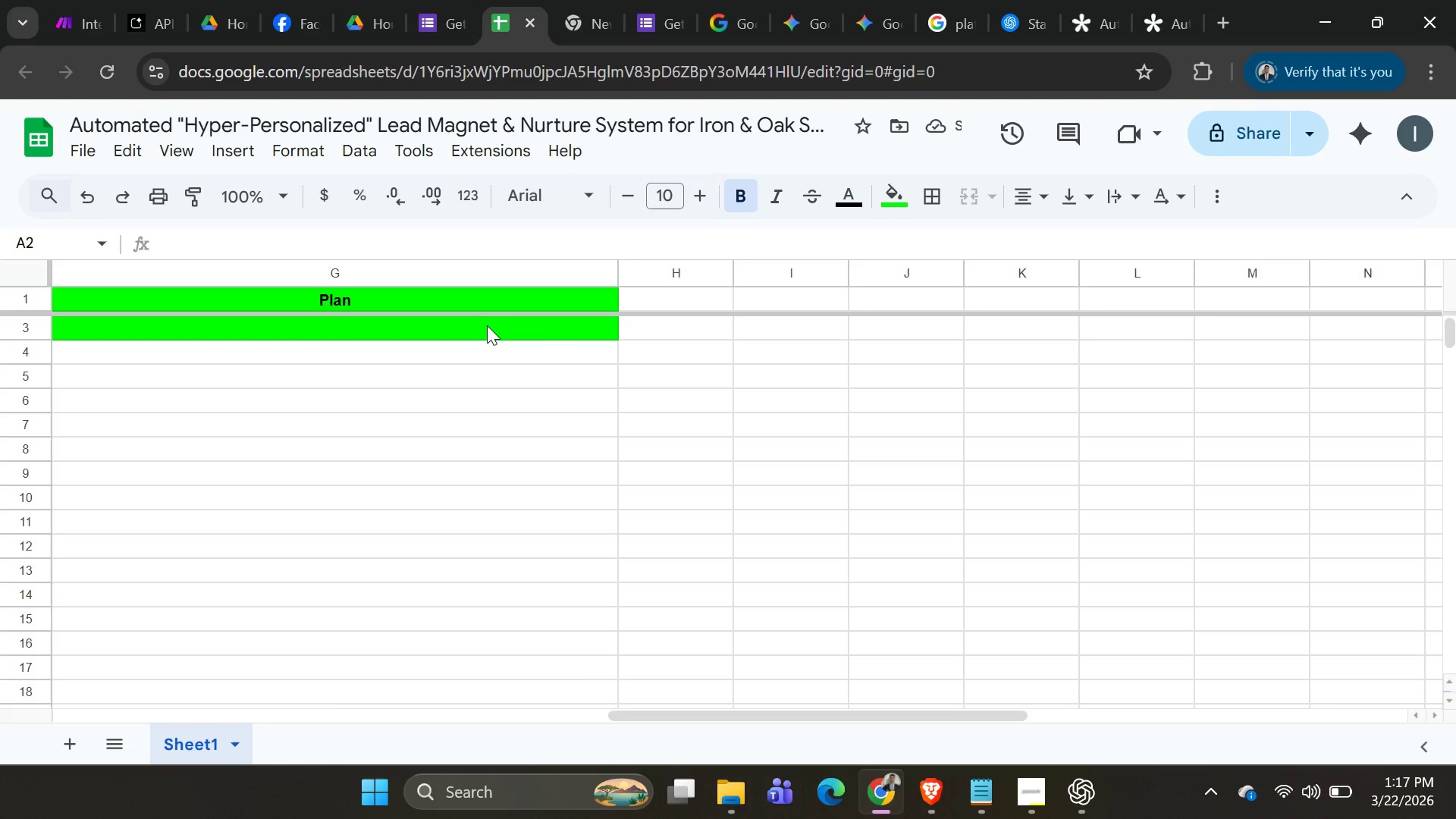 
hold_key(key=ShiftLeft, duration=0.36)
 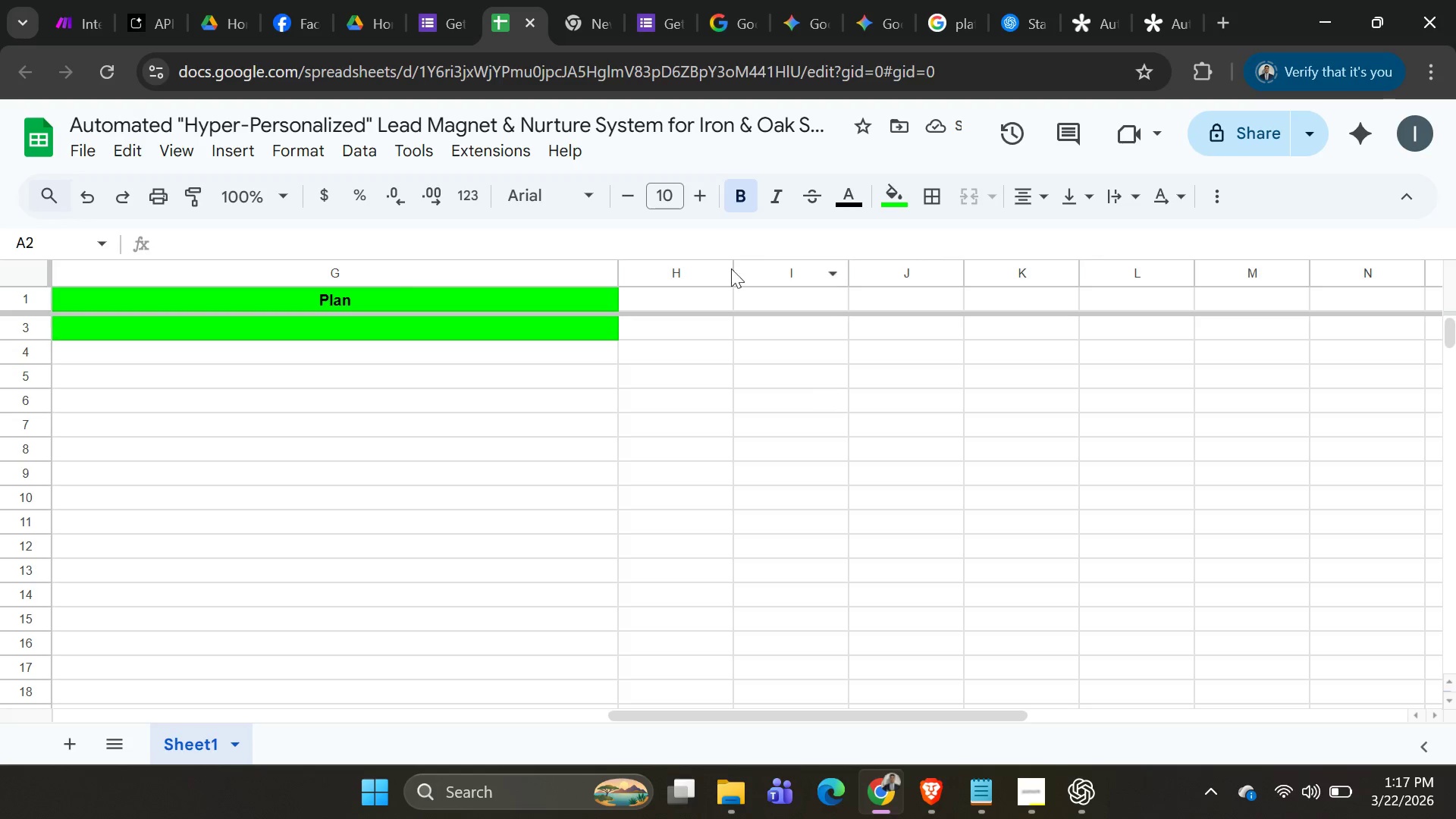 
scroll: coordinate [759, 610], scroll_direction: down, amount: 3.0
 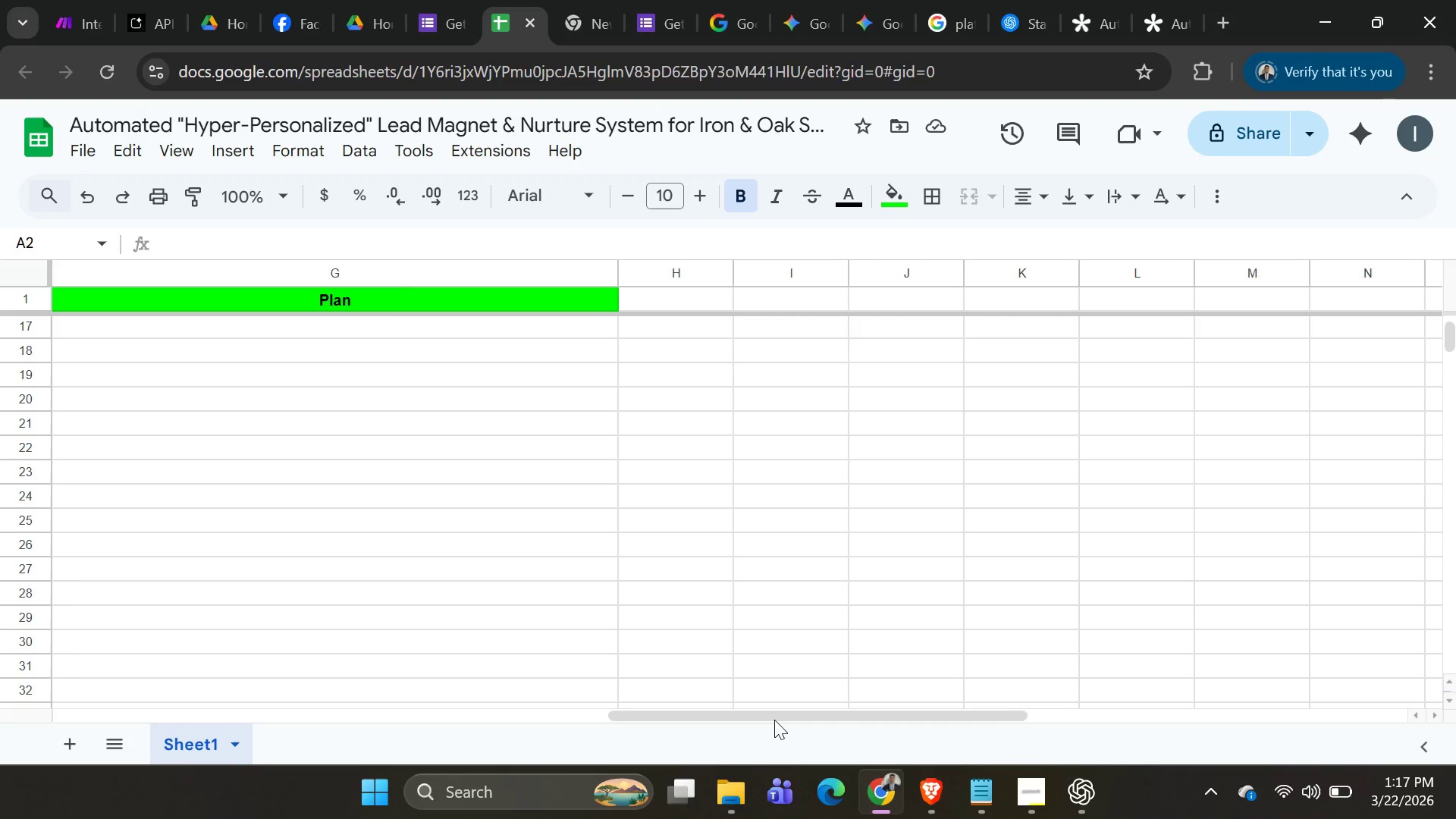 
left_click_drag(start_coordinate=[774, 718], to_coordinate=[0, 673])
 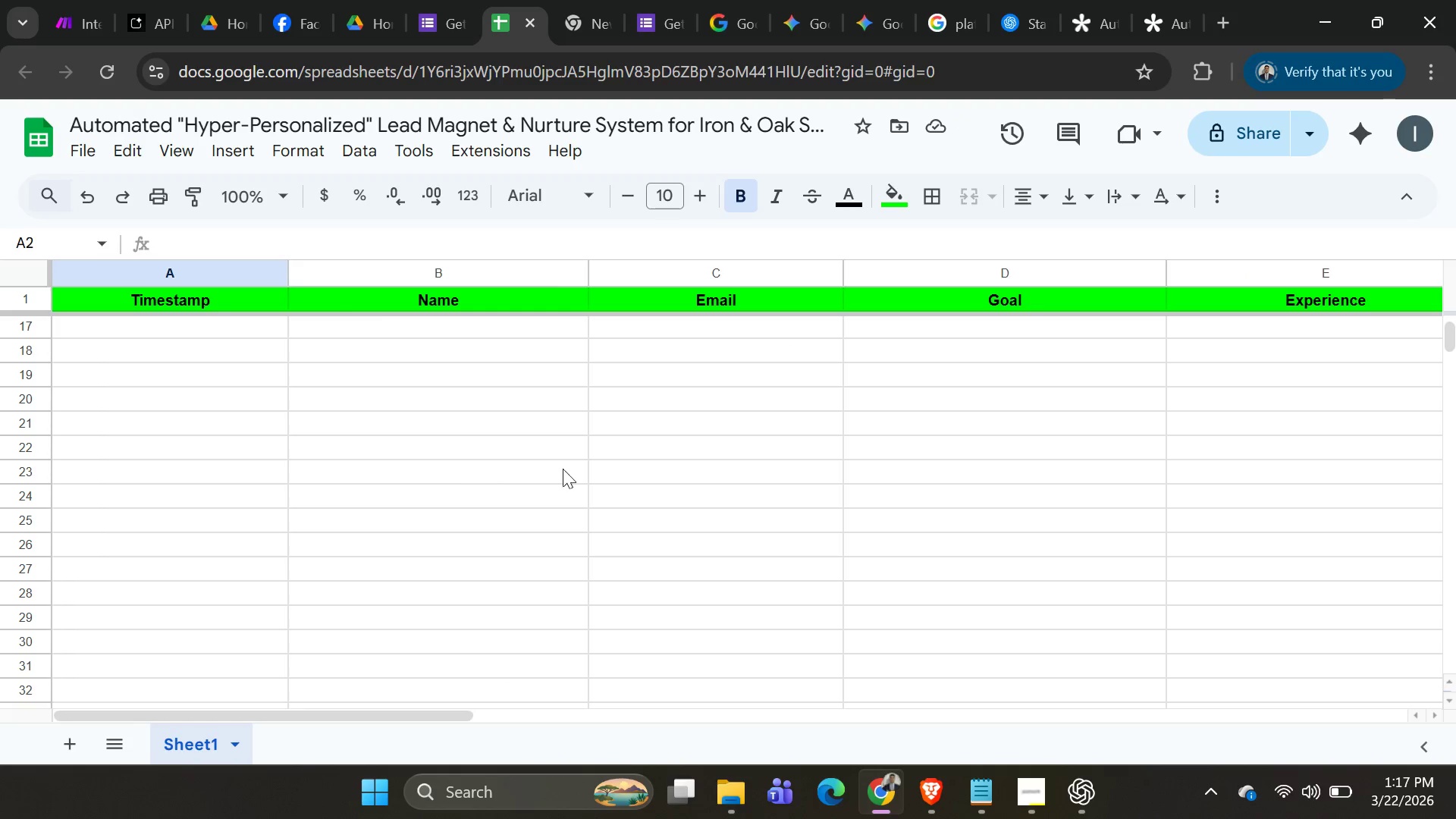 
scroll: coordinate [691, 488], scroll_direction: up, amount: 8.0
 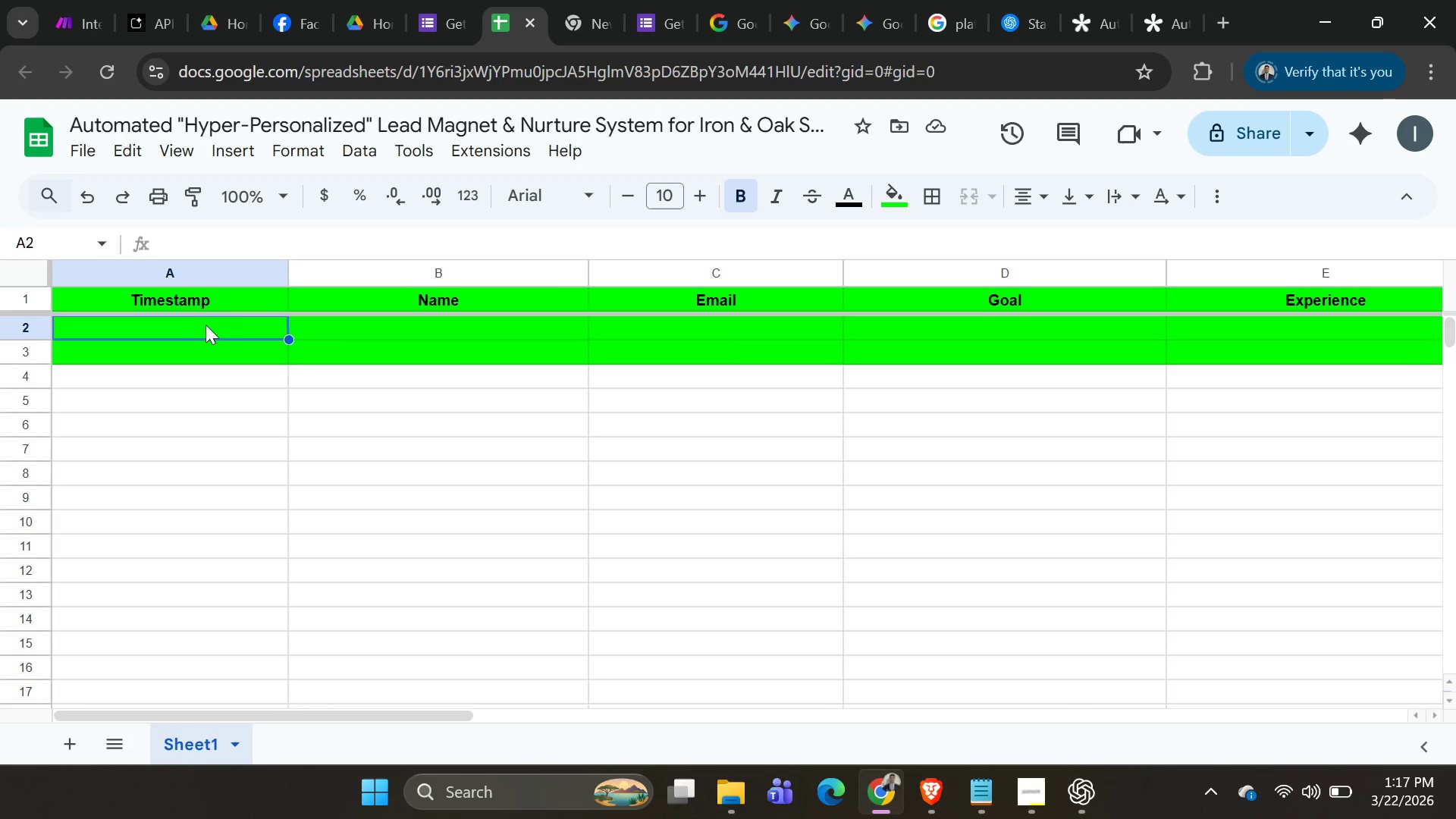 
hold_key(key=ShiftLeft, duration=0.62)
 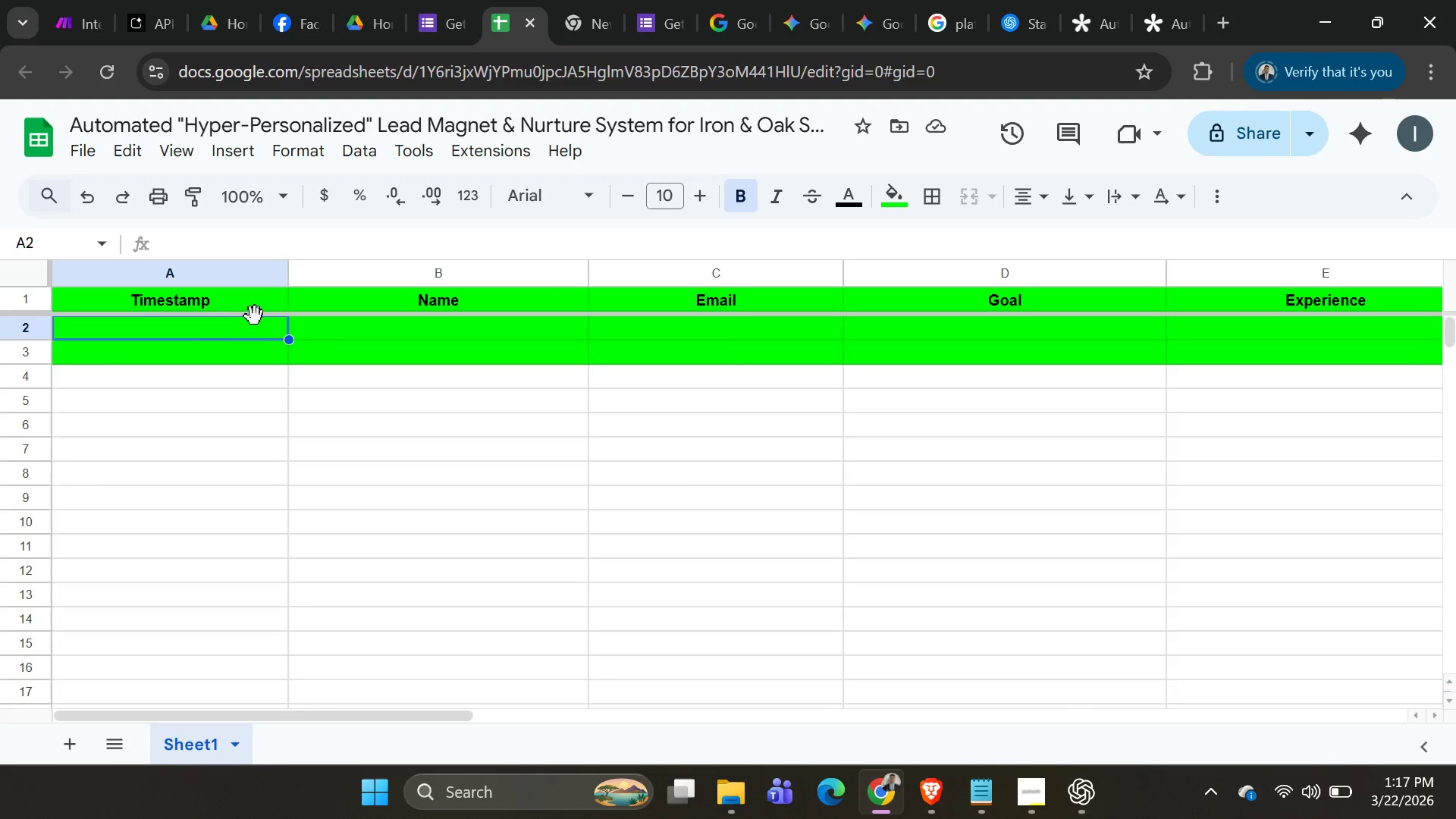 
key(Shift+ArrowDown)
 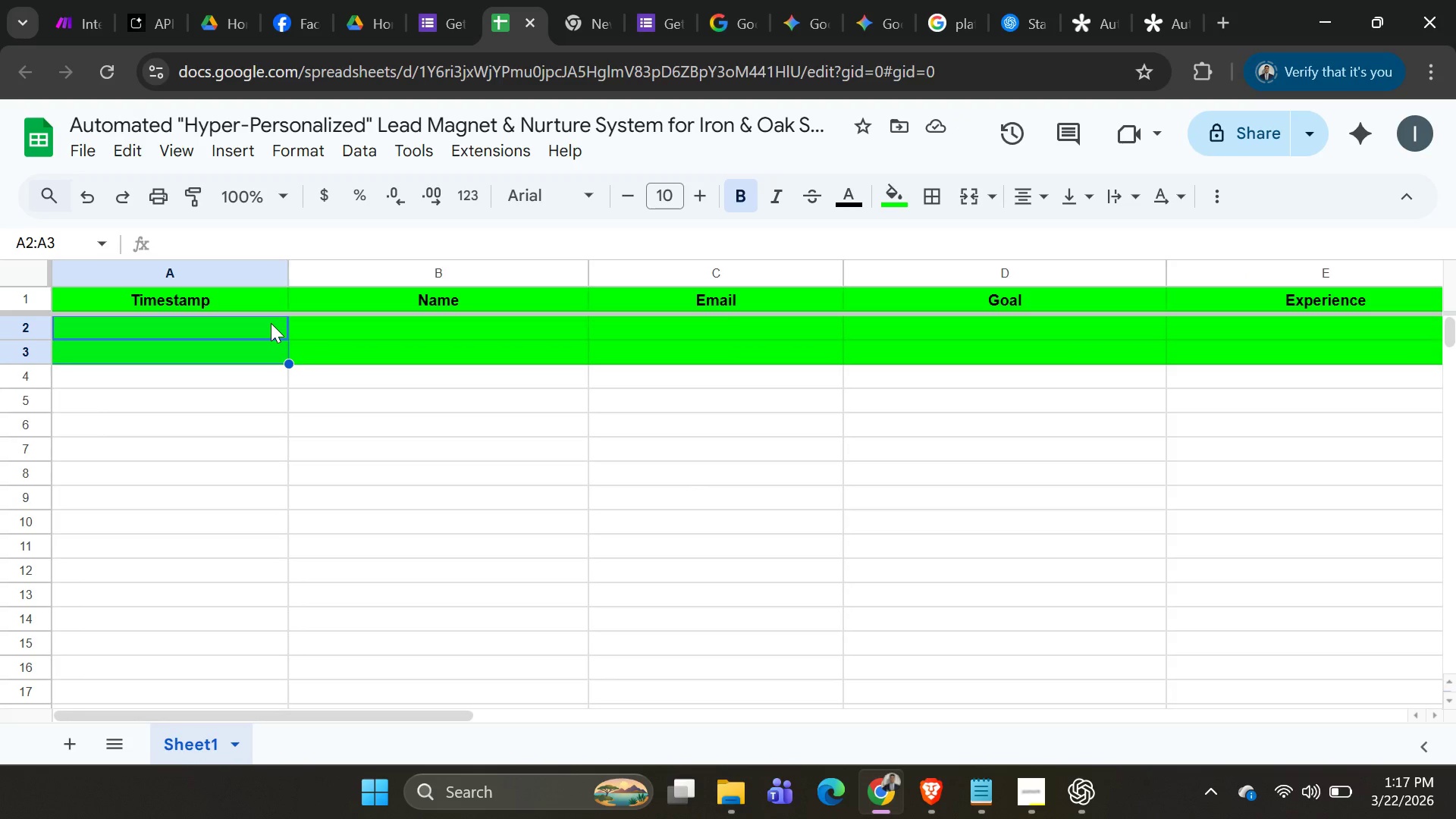 
key(Shift+ArrowRight)
 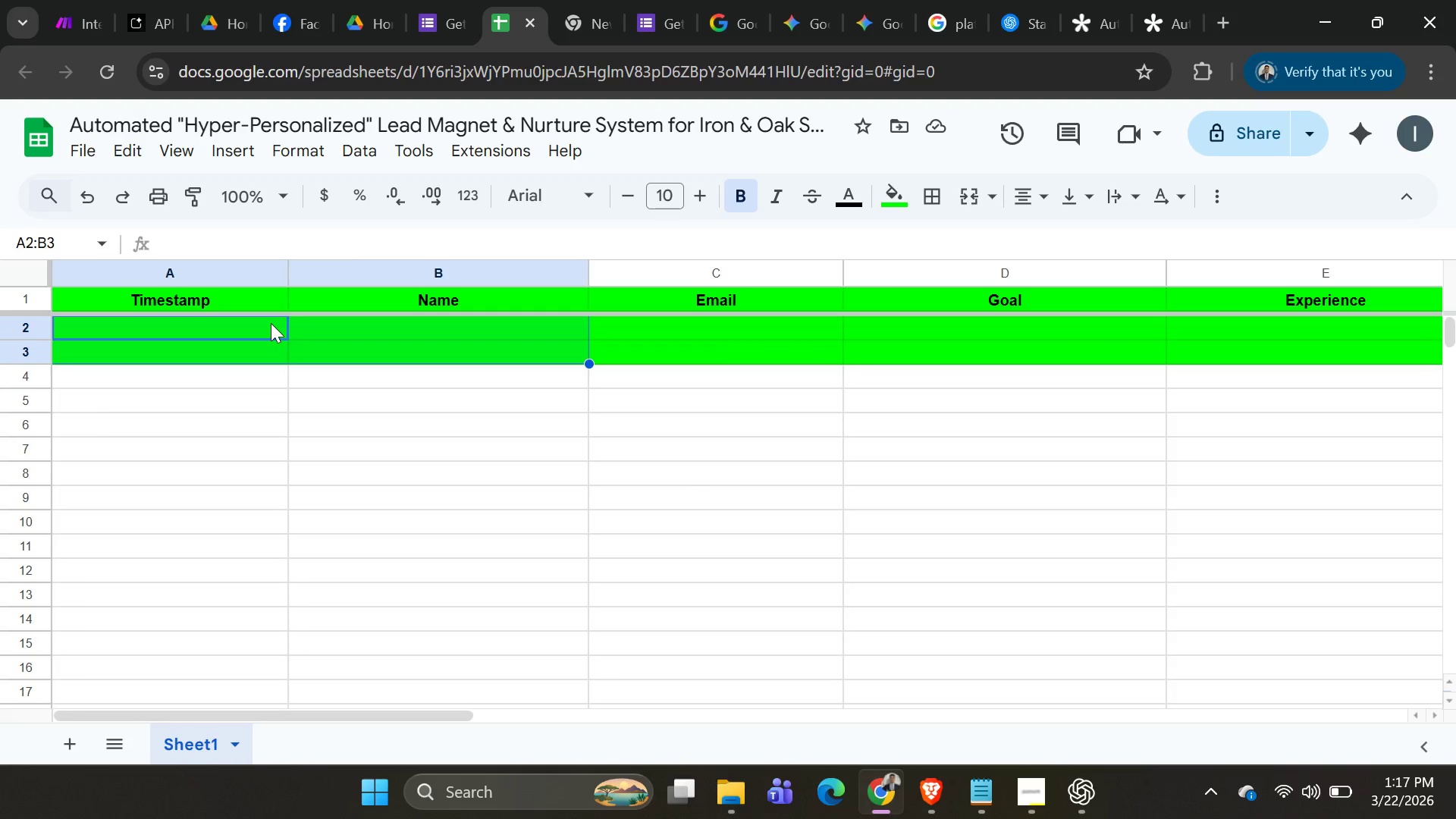 
key(Shift+ArrowRight)
 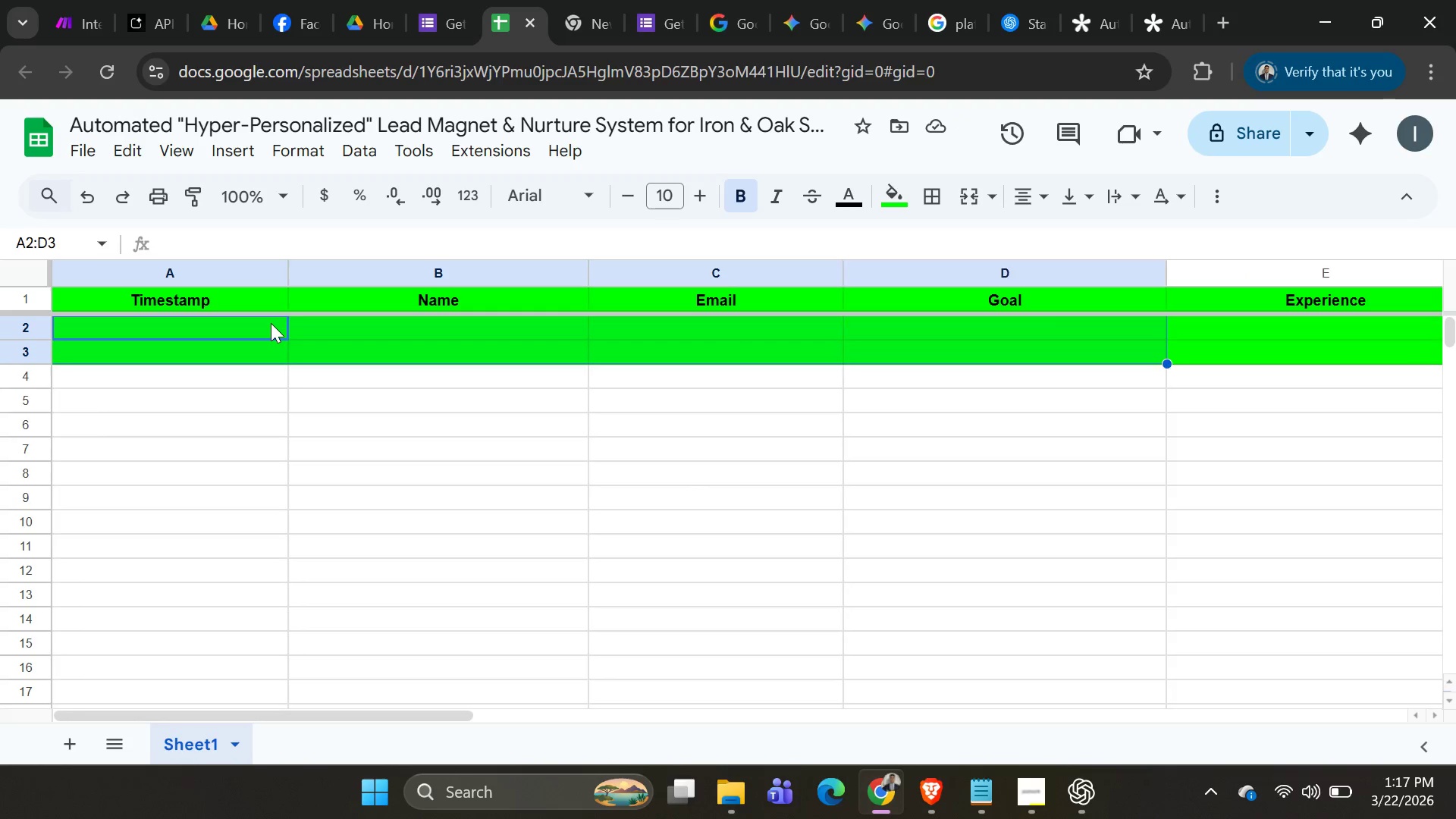 
key(Shift+ArrowRight)
 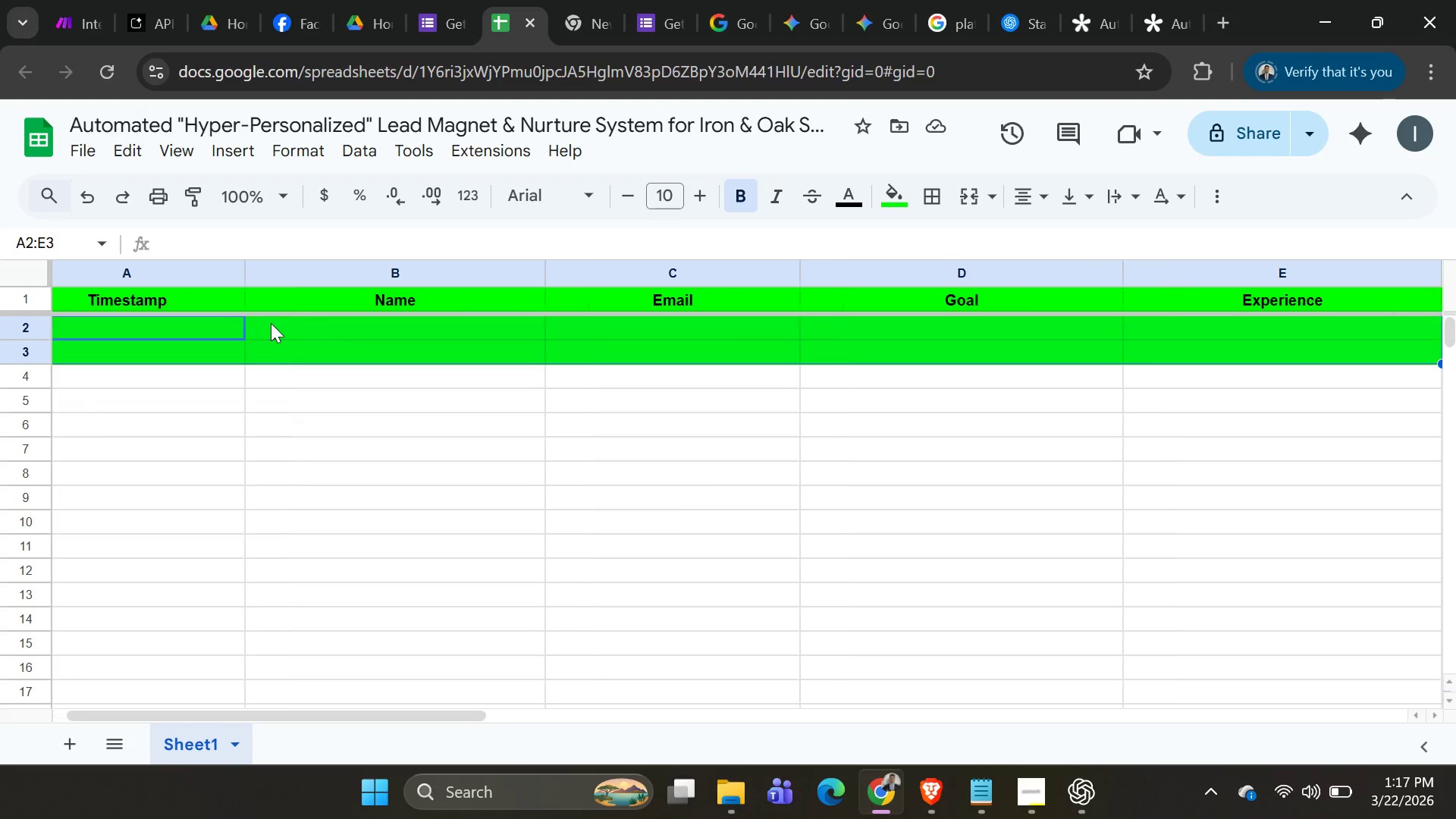 
key(Shift+ArrowRight)
 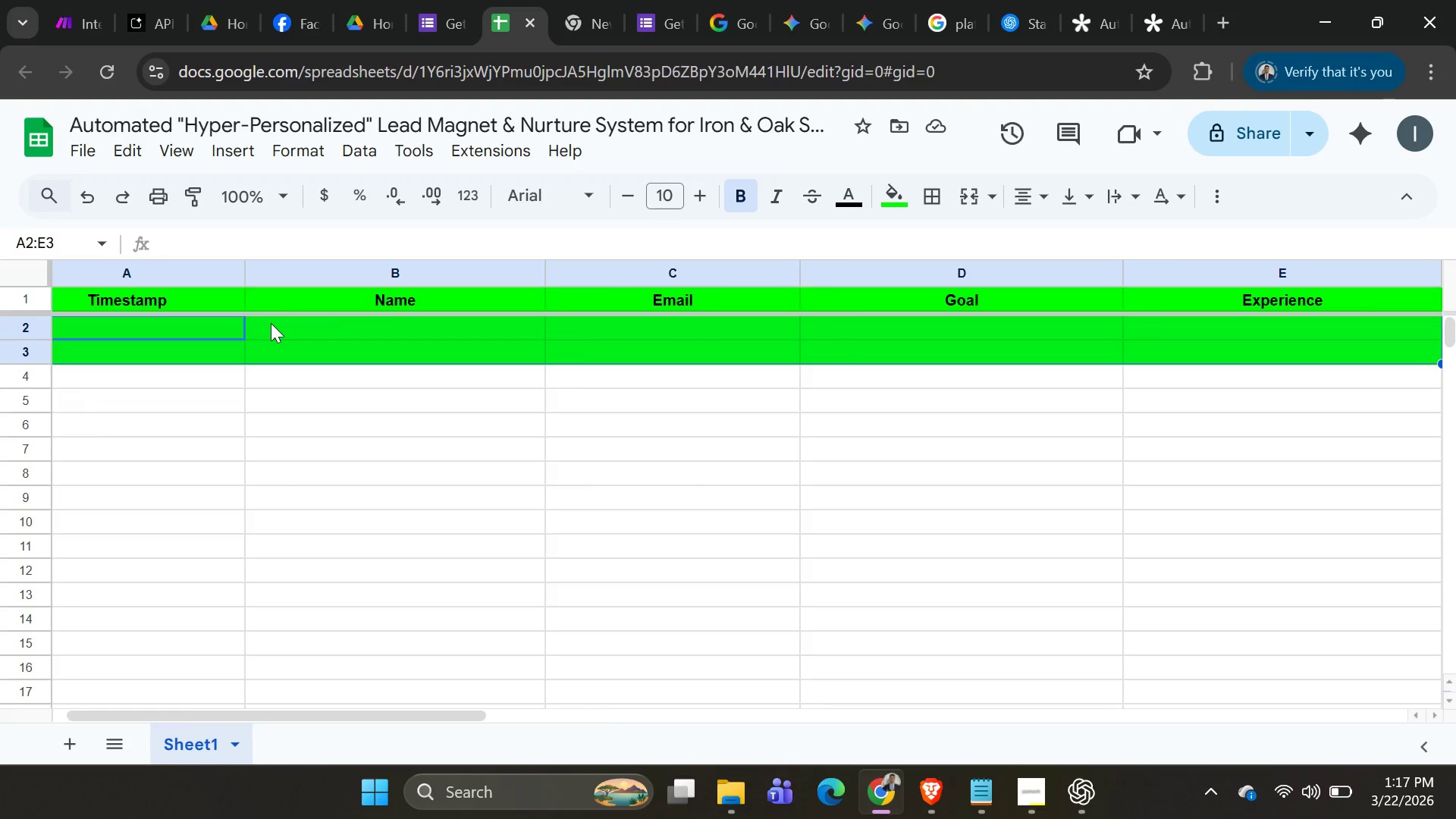 
key(Shift+ArrowRight)
 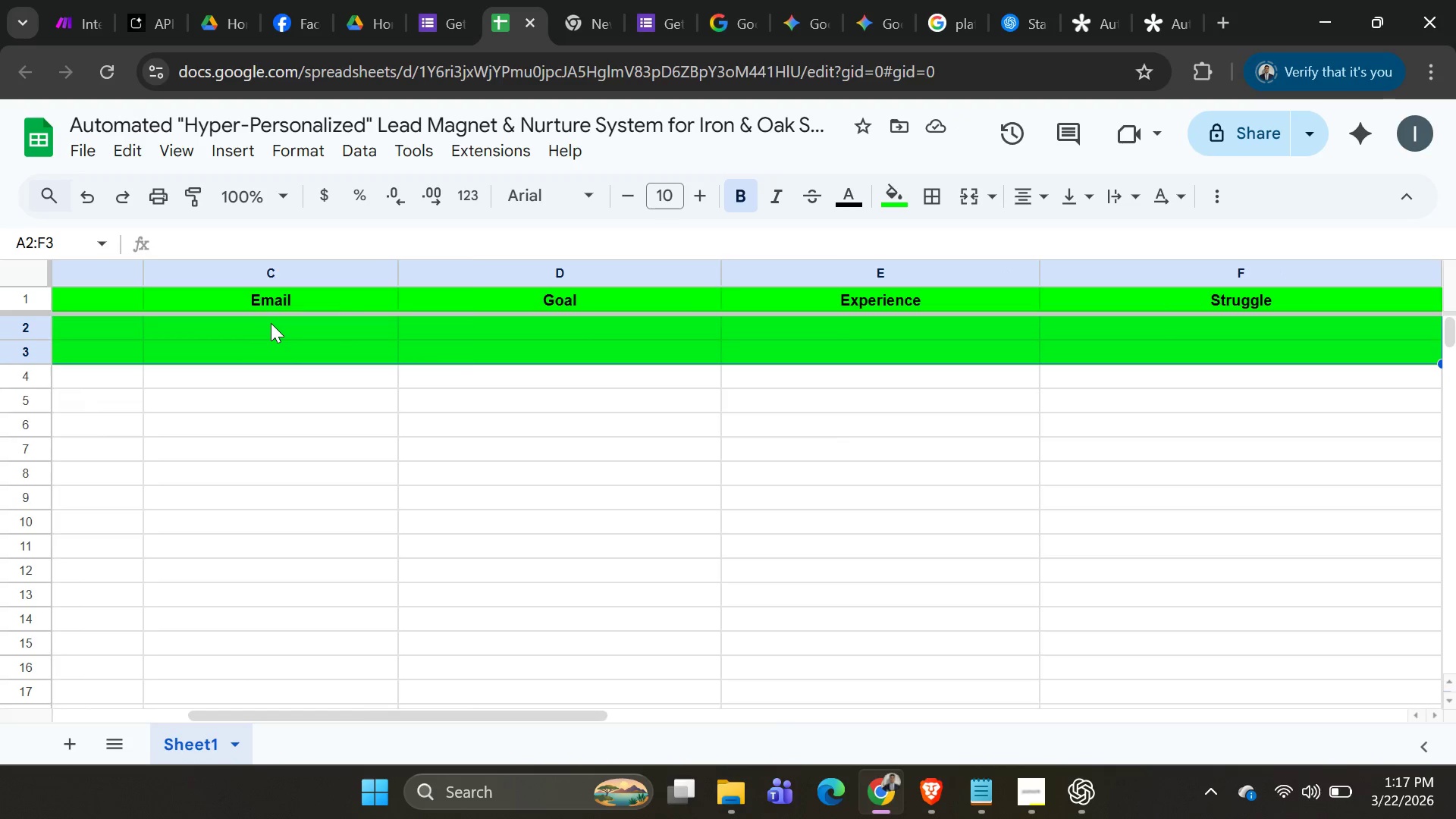 
key(Shift+ArrowRight)
 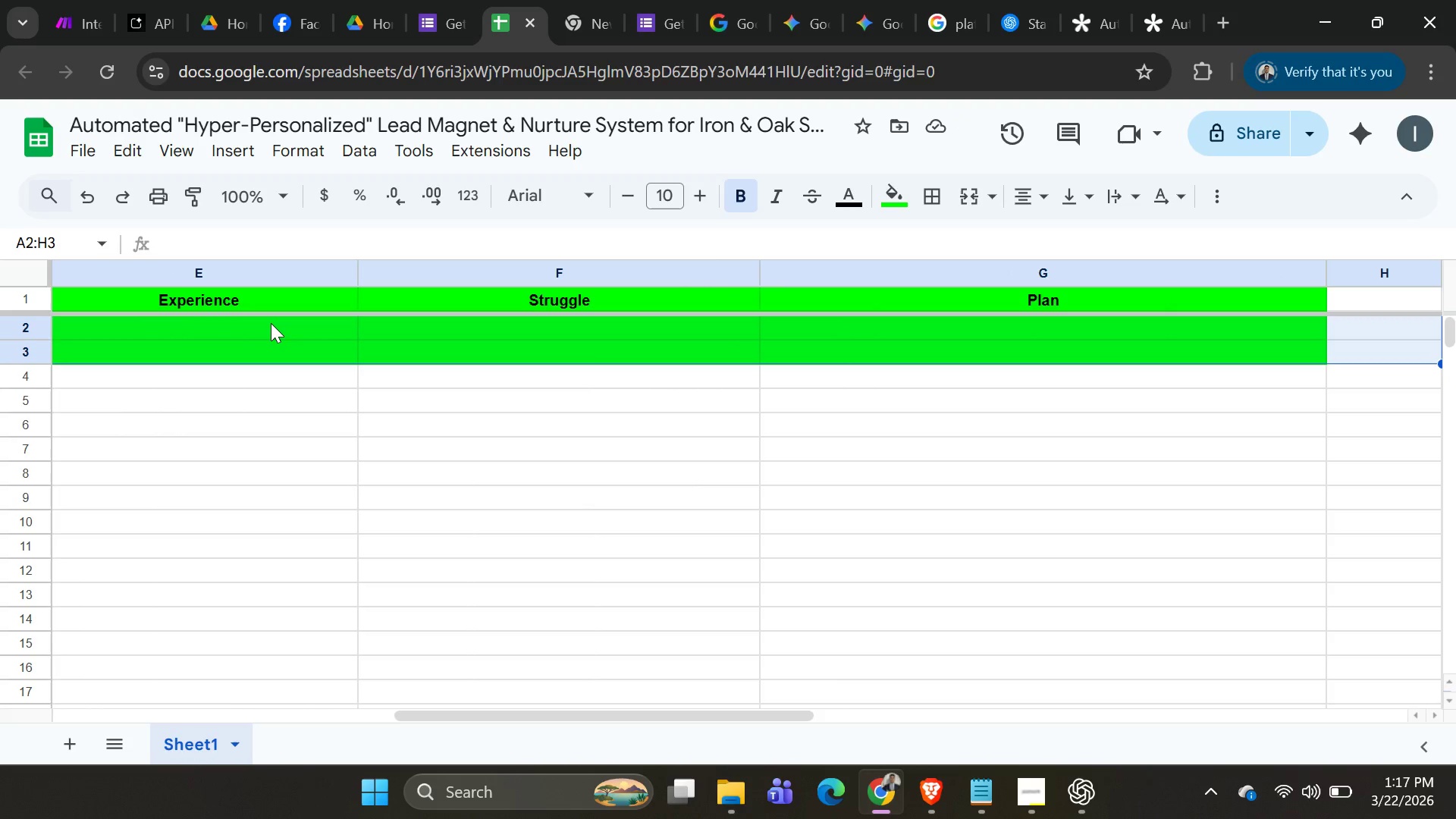 
key(Shift+ArrowRight)
 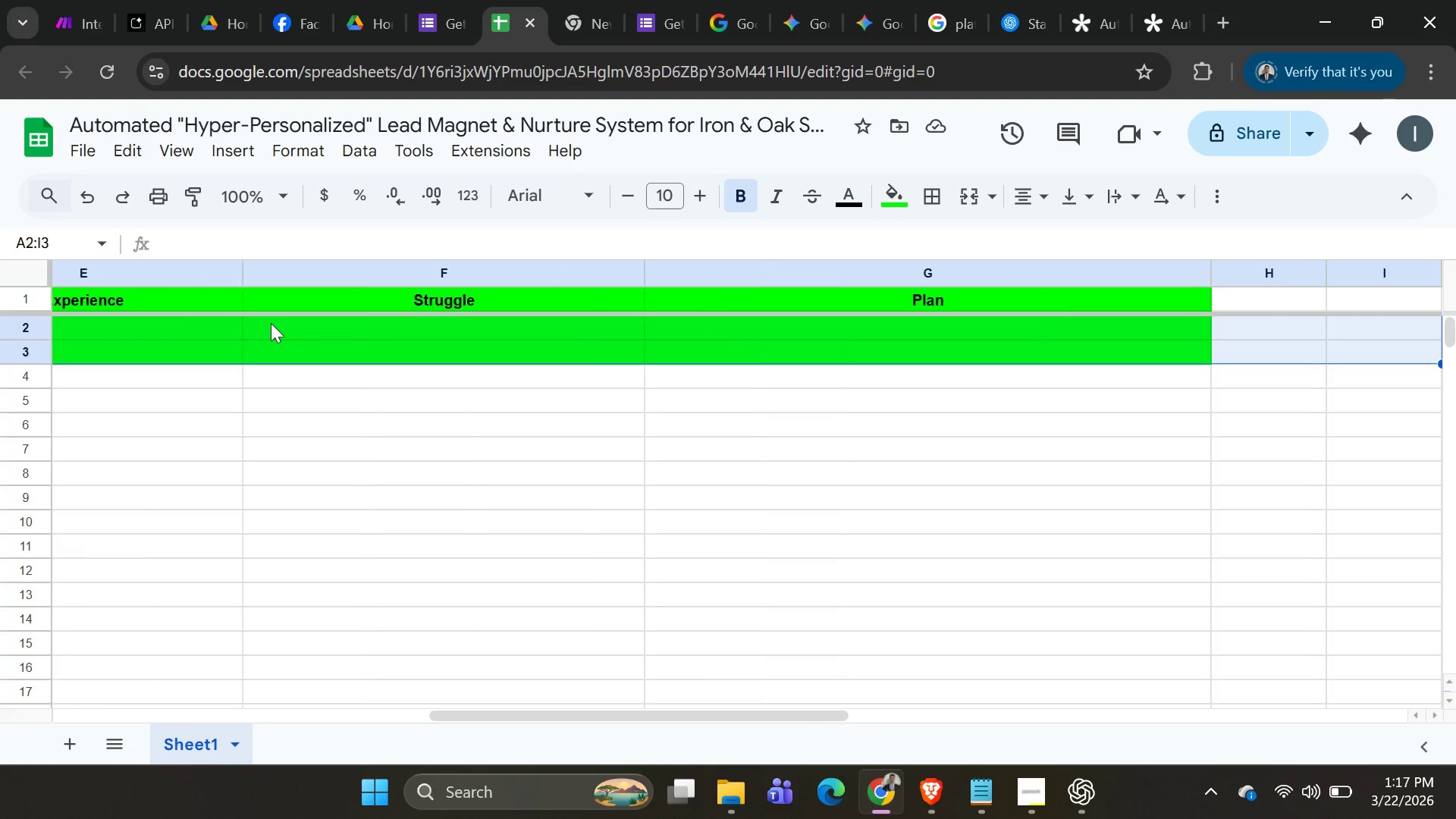 
key(Shift+ArrowRight)
 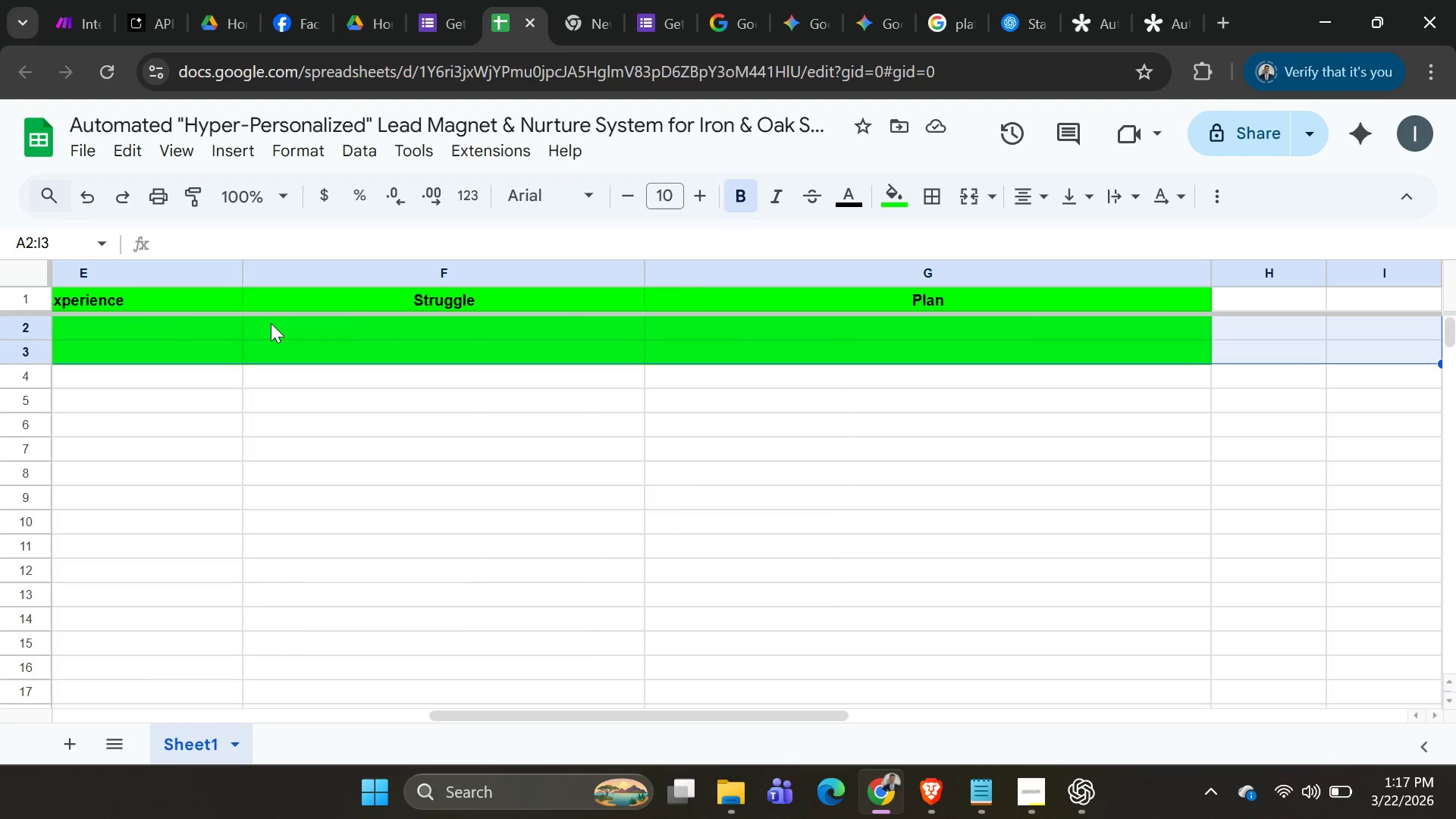 
key(Shift+ArrowLeft)
 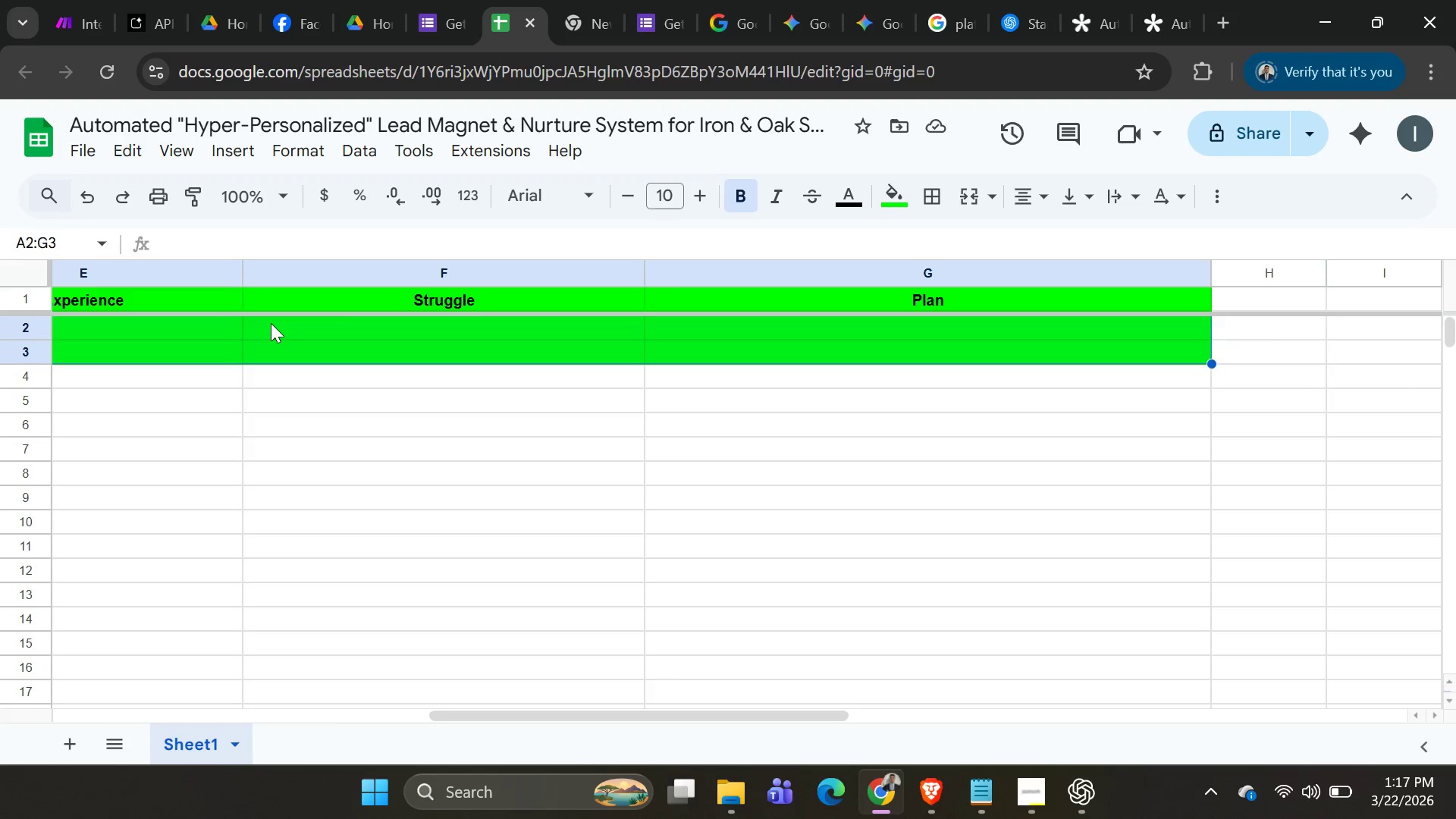 
key(Shift+ArrowLeft)
 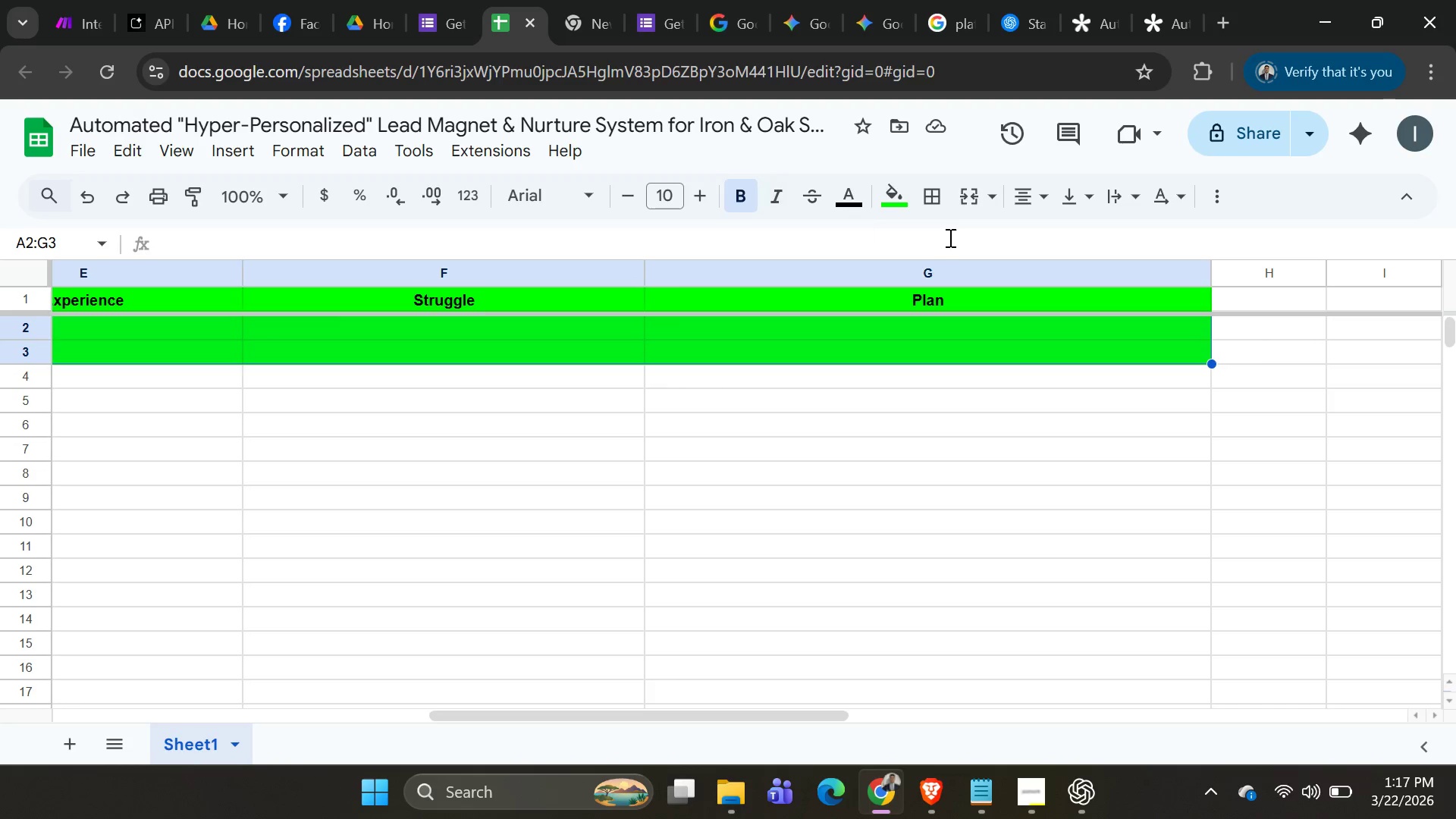 
left_click([880, 202])
 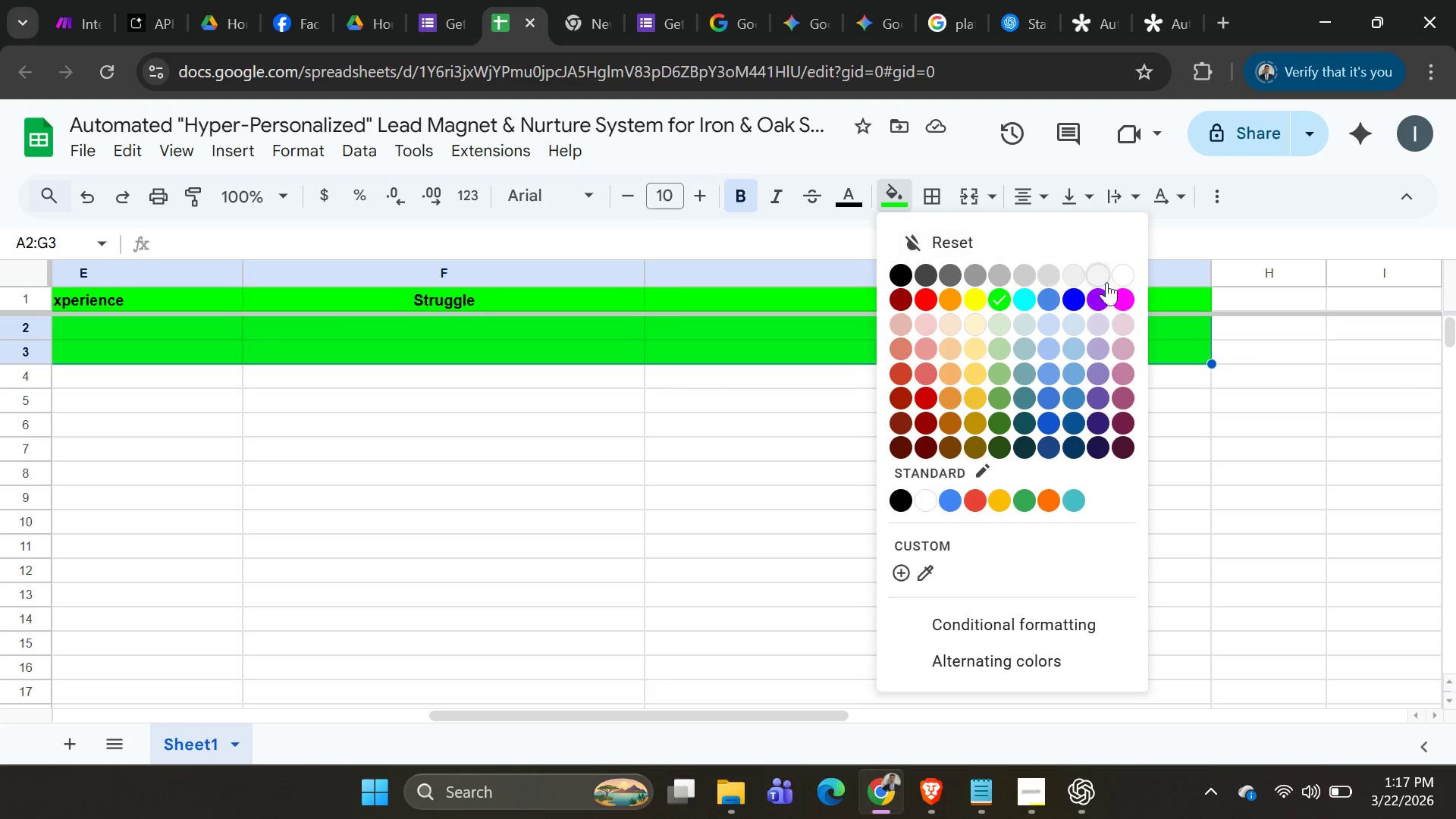 
left_click([1124, 278])
 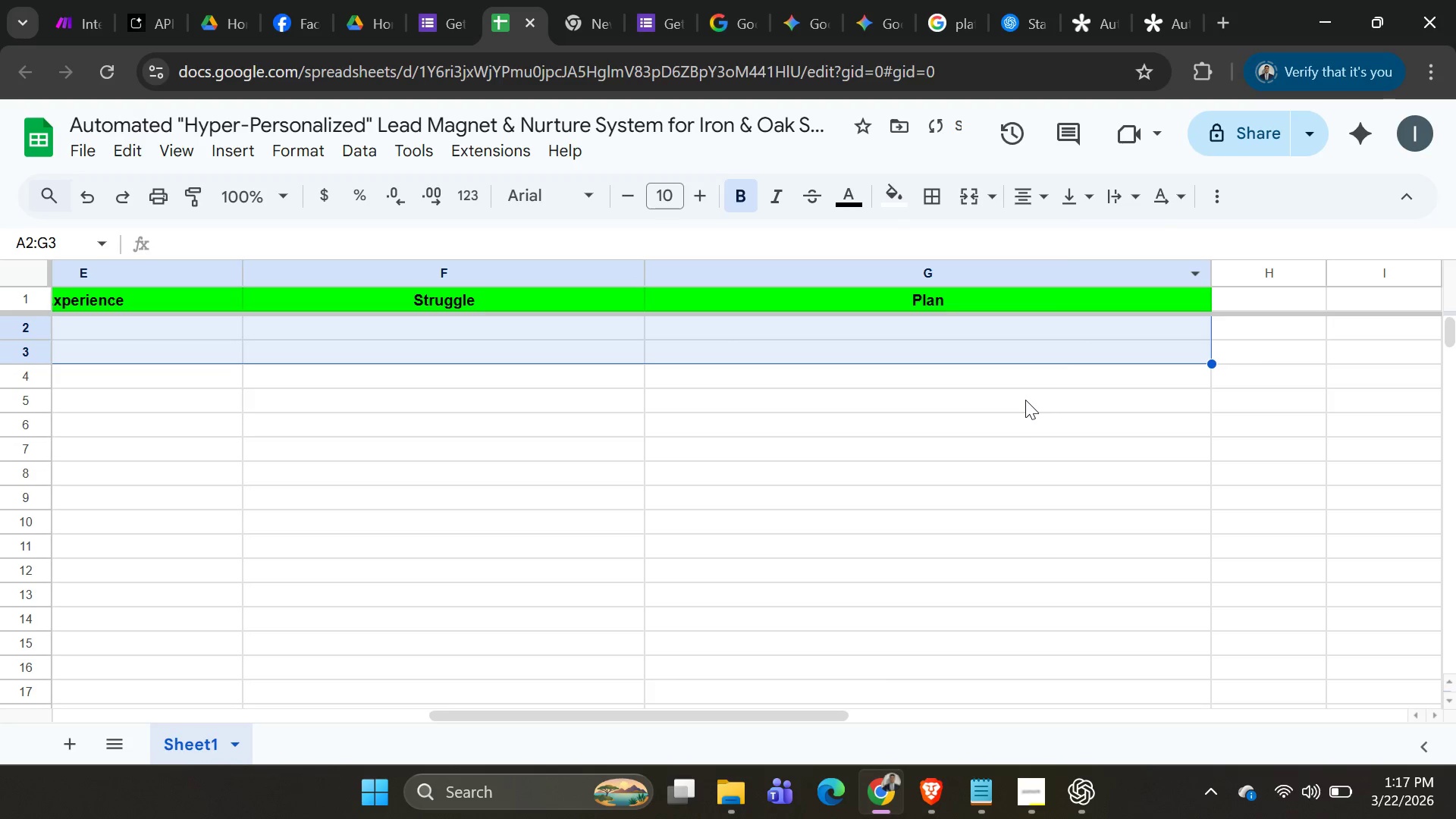 
left_click([940, 515])
 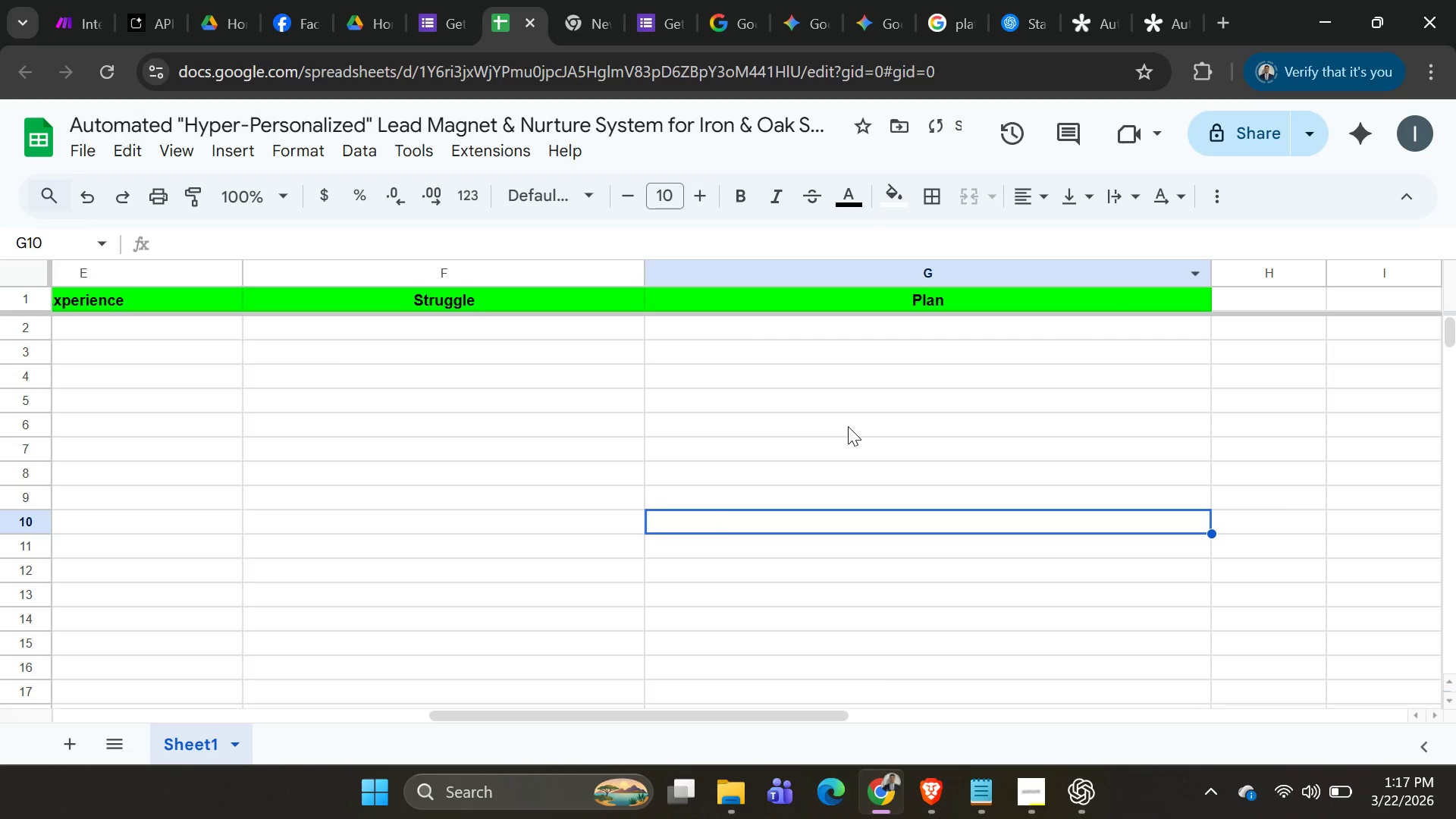 
scroll: coordinate [843, 424], scroll_direction: up, amount: 3.0
 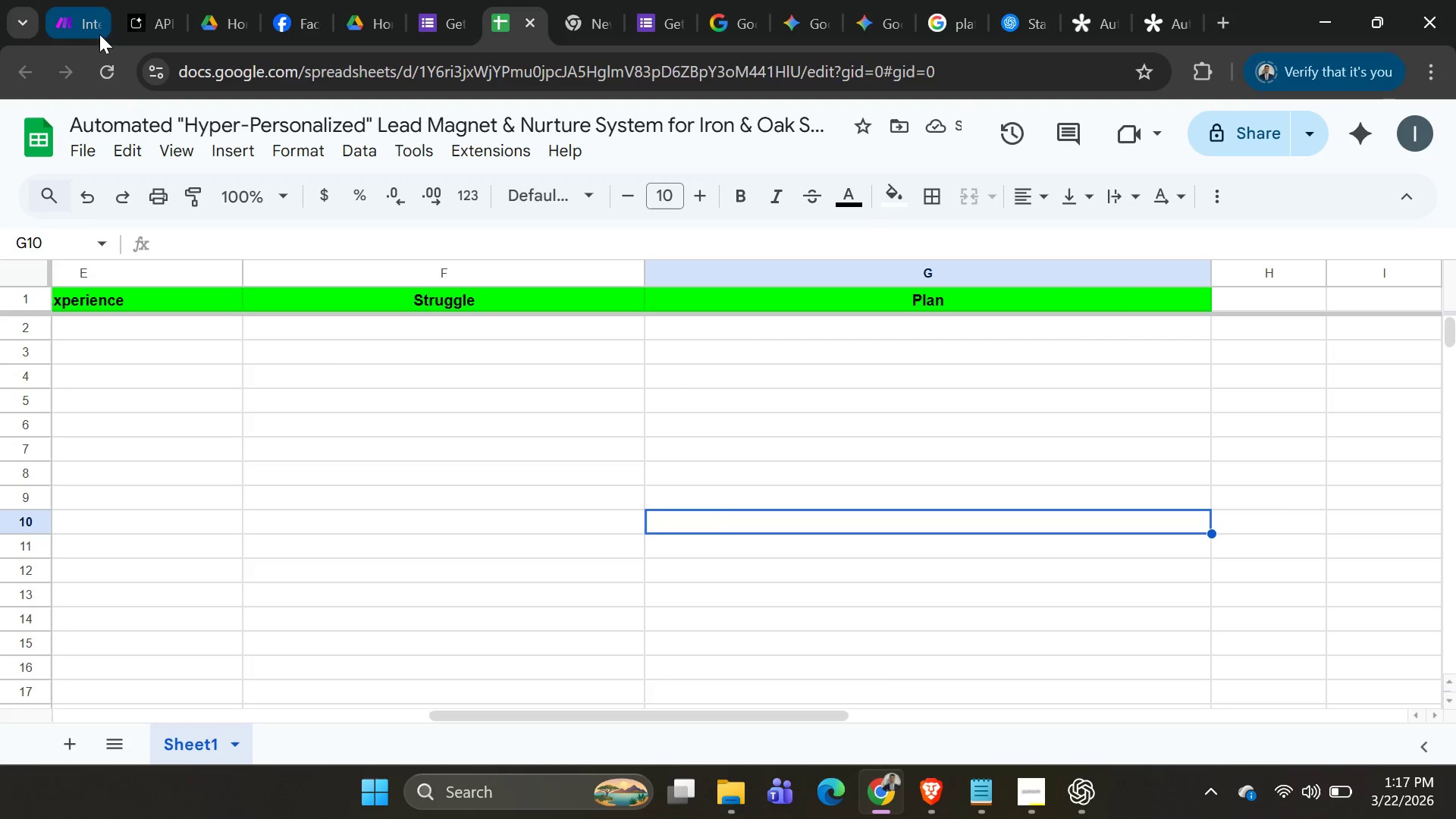 
left_click([55, 14])
 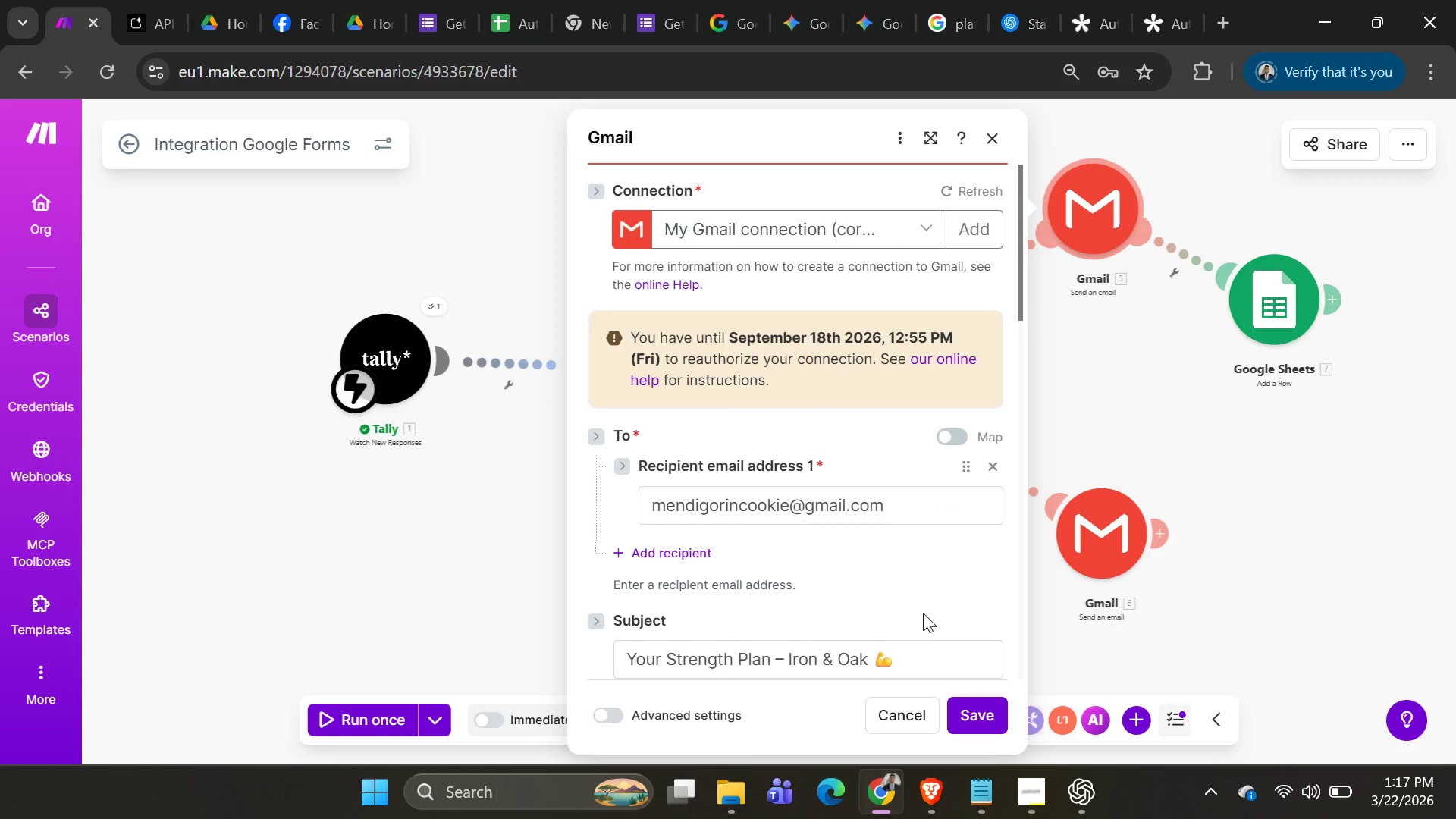 
scroll: coordinate [946, 642], scroll_direction: down, amount: 11.0
 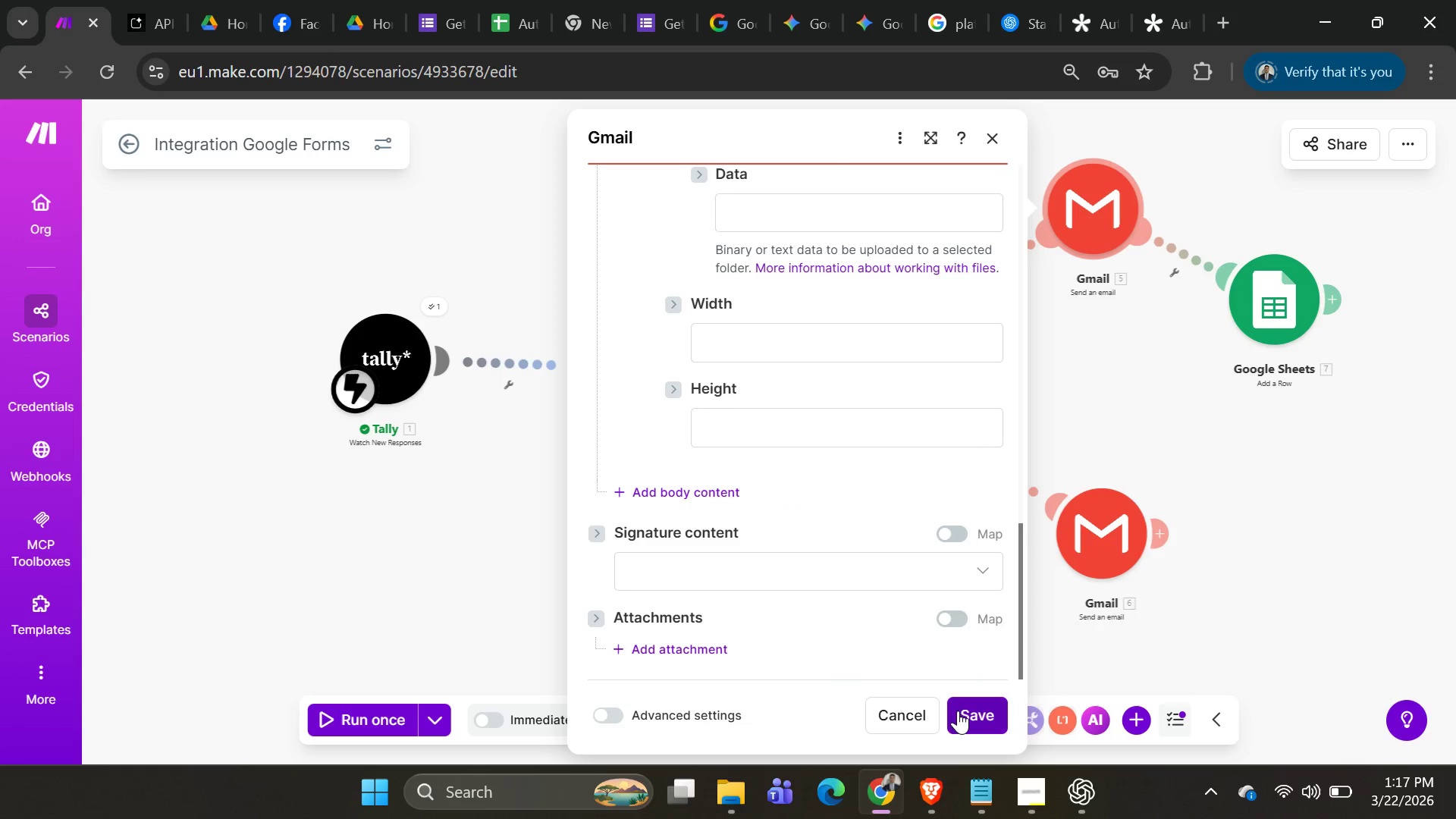 
left_click([965, 714])
 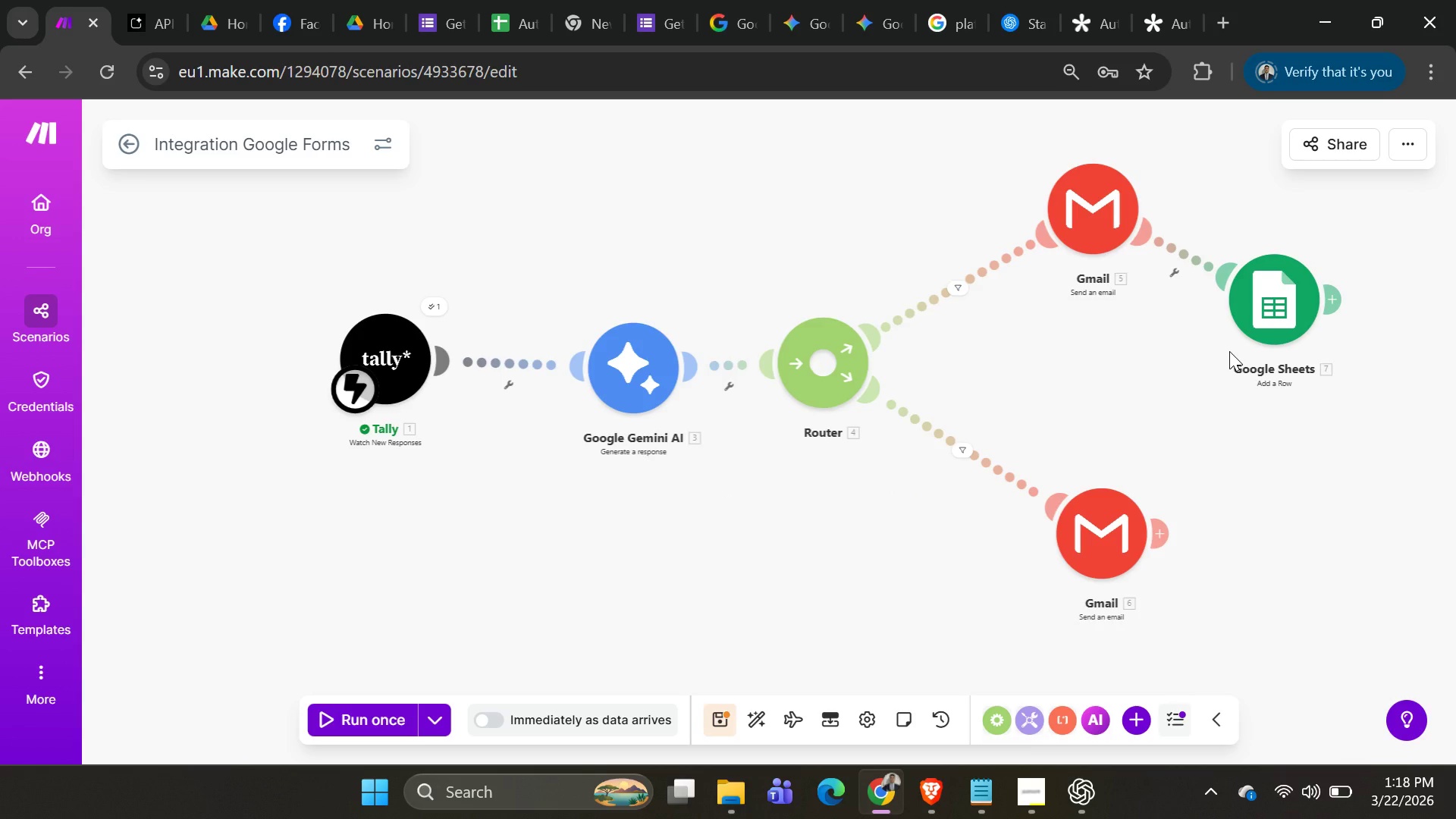 
wait(10.58)
 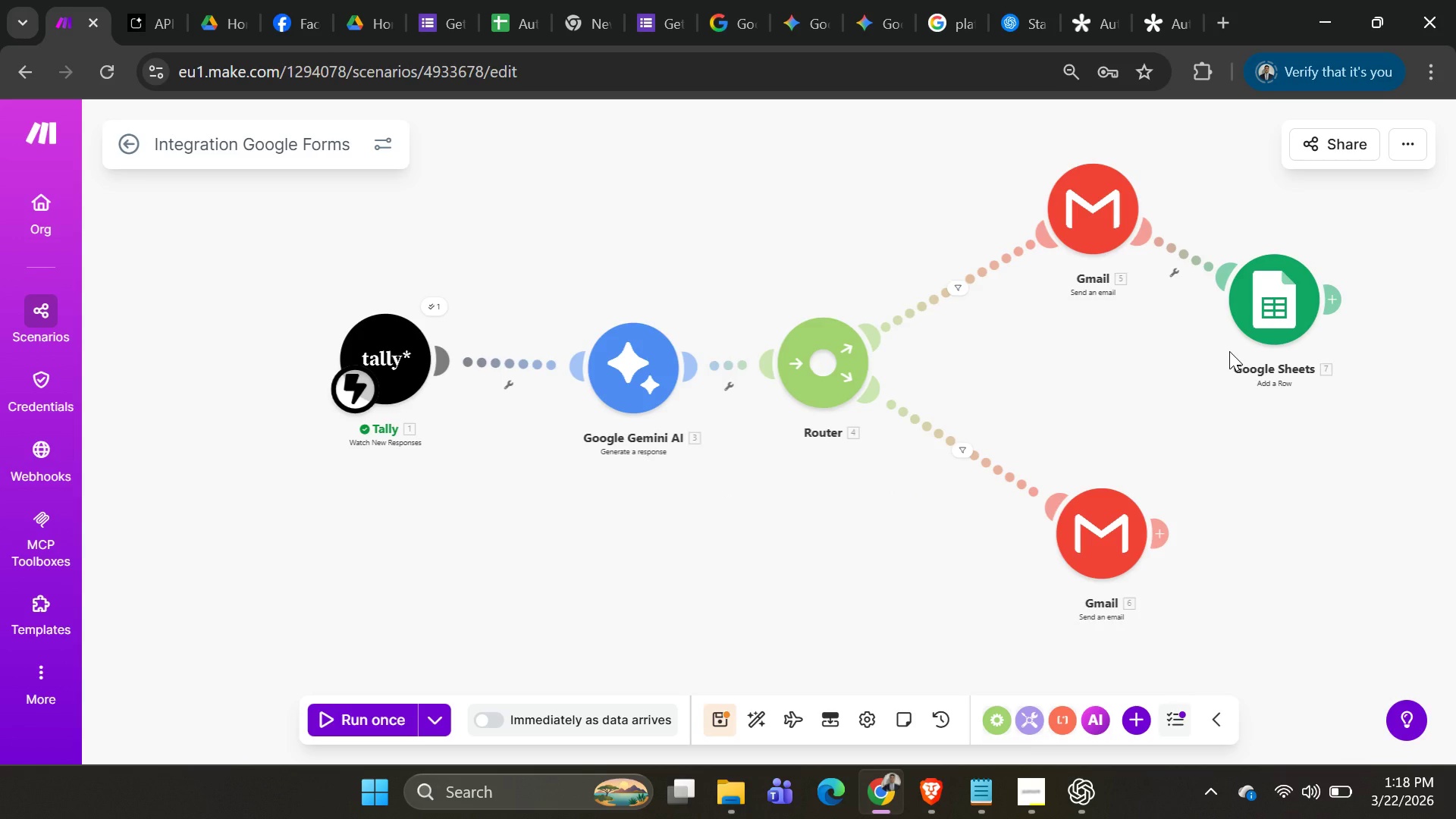 
key(Alt+AltLeft)
 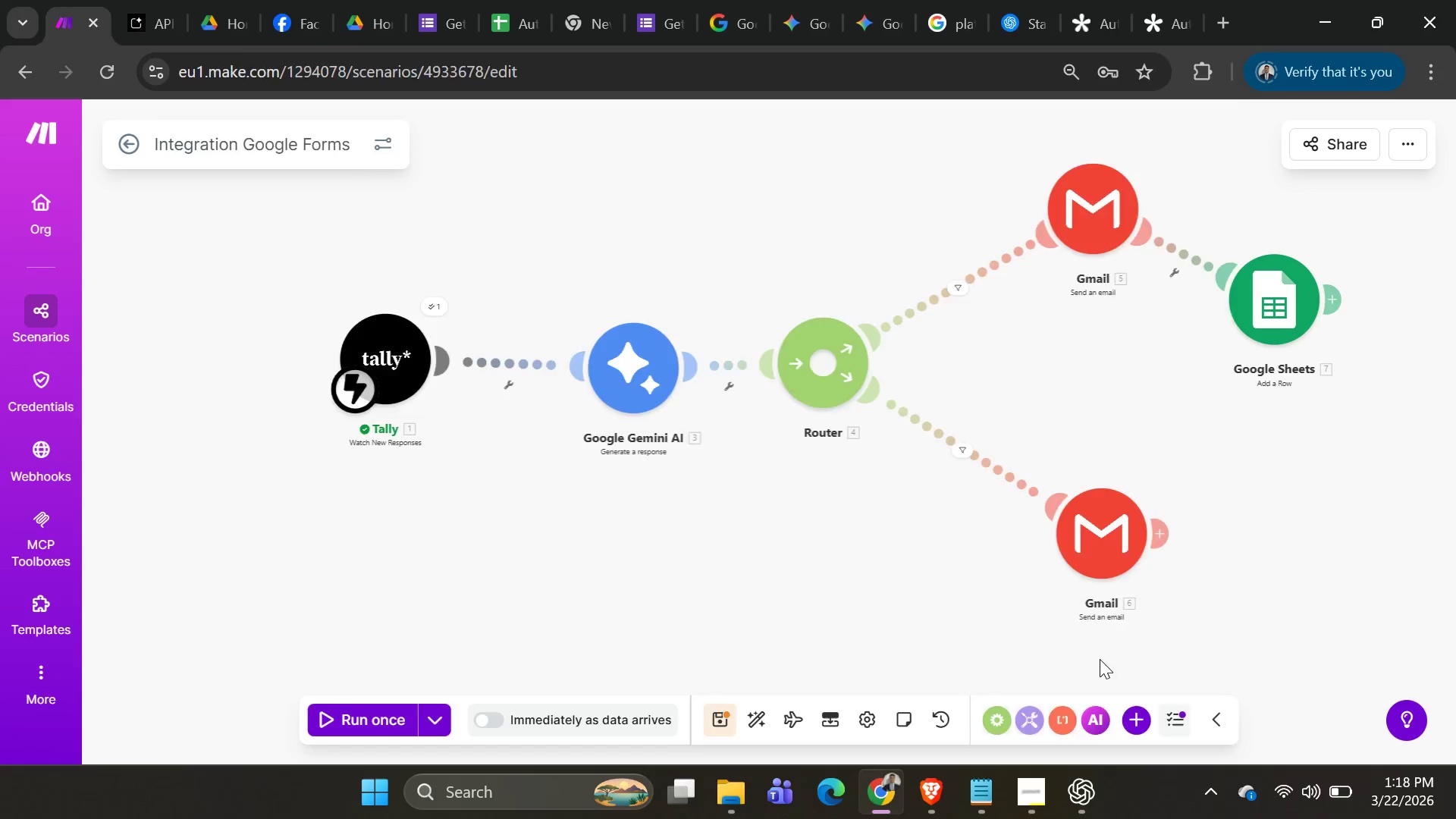 
key(Alt+Tab)
 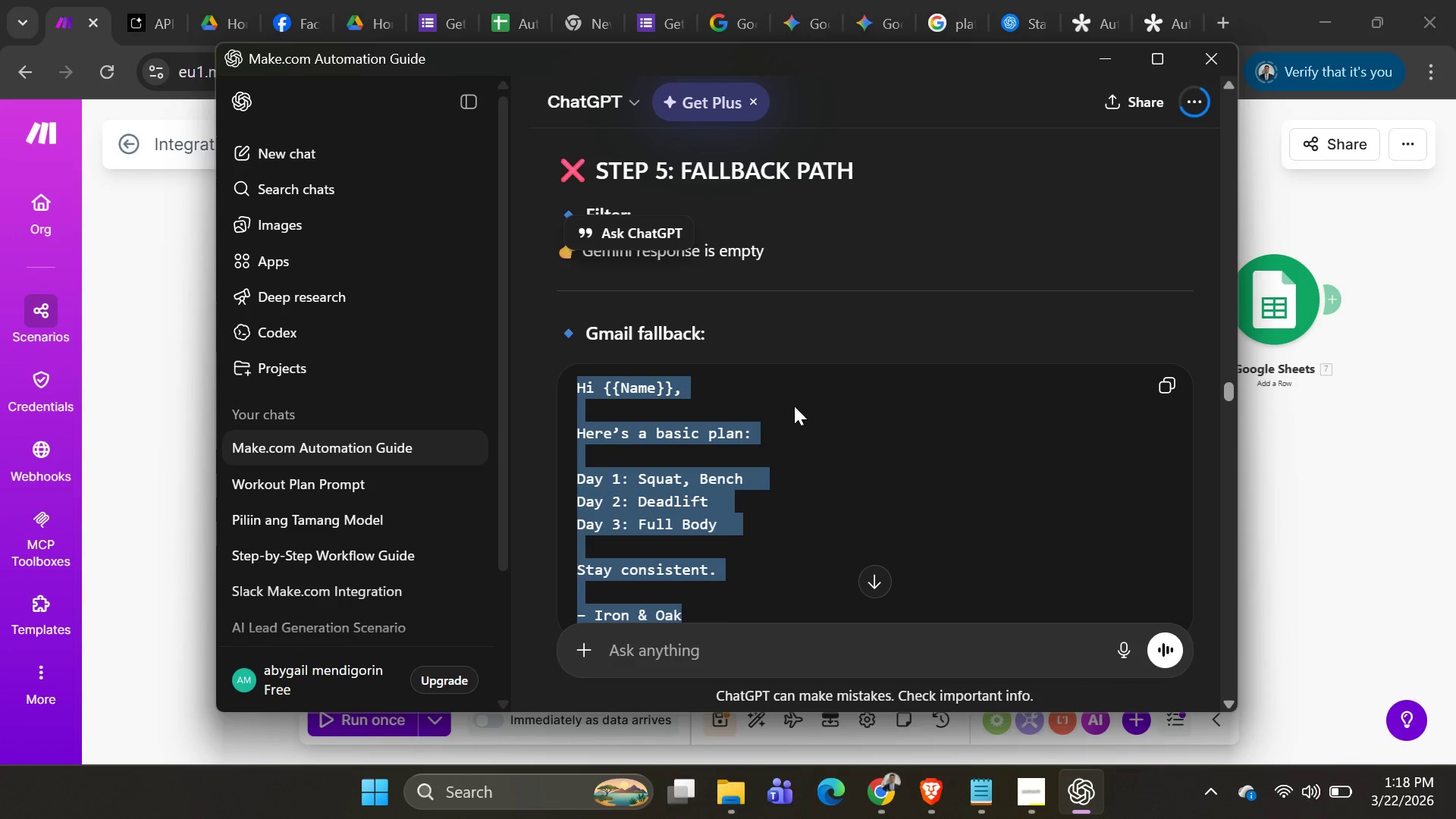 
scroll: coordinate [772, 406], scroll_direction: down, amount: 2.0
 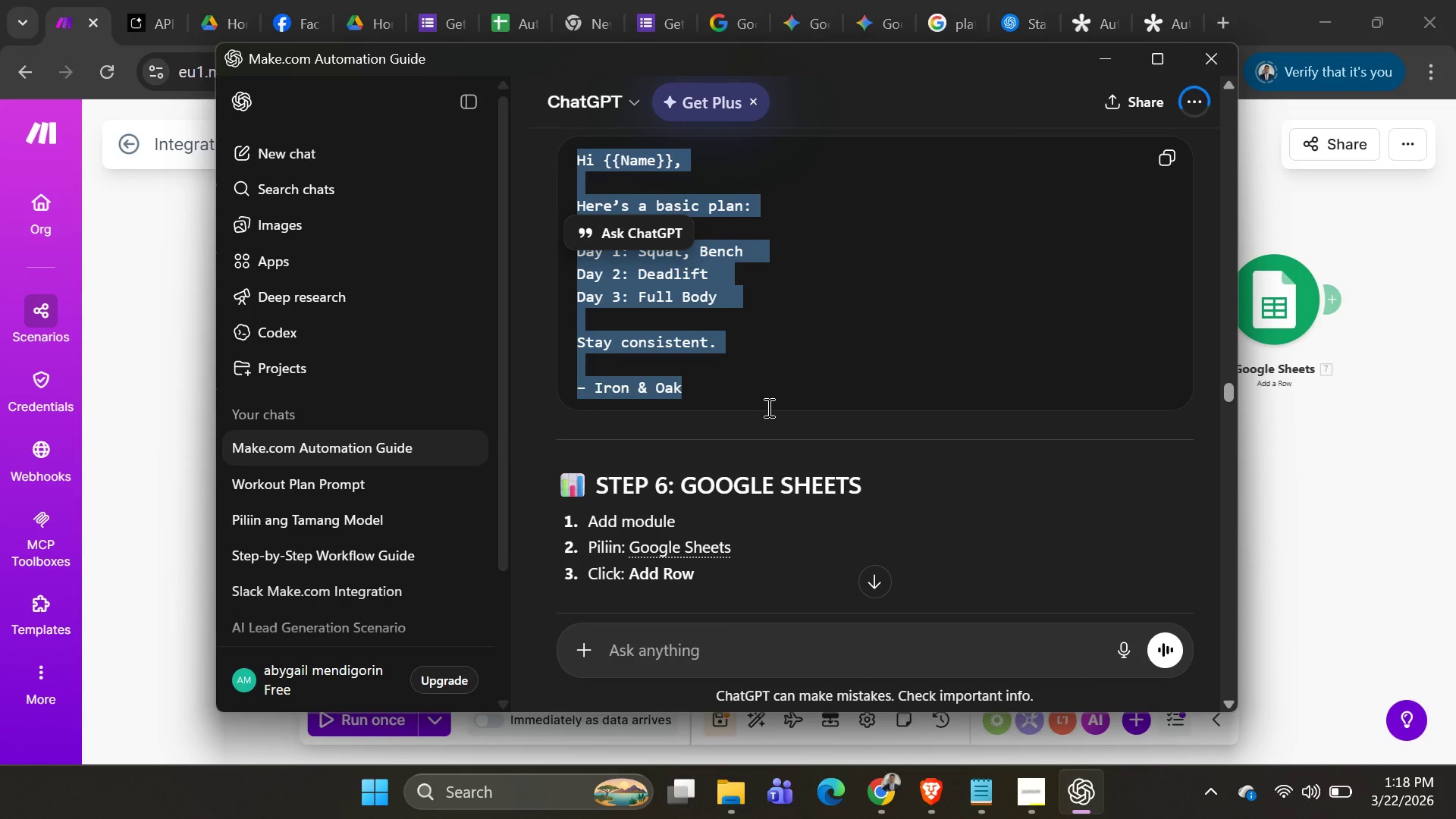 
scroll: coordinate [767, 407], scroll_direction: up, amount: 2.0
 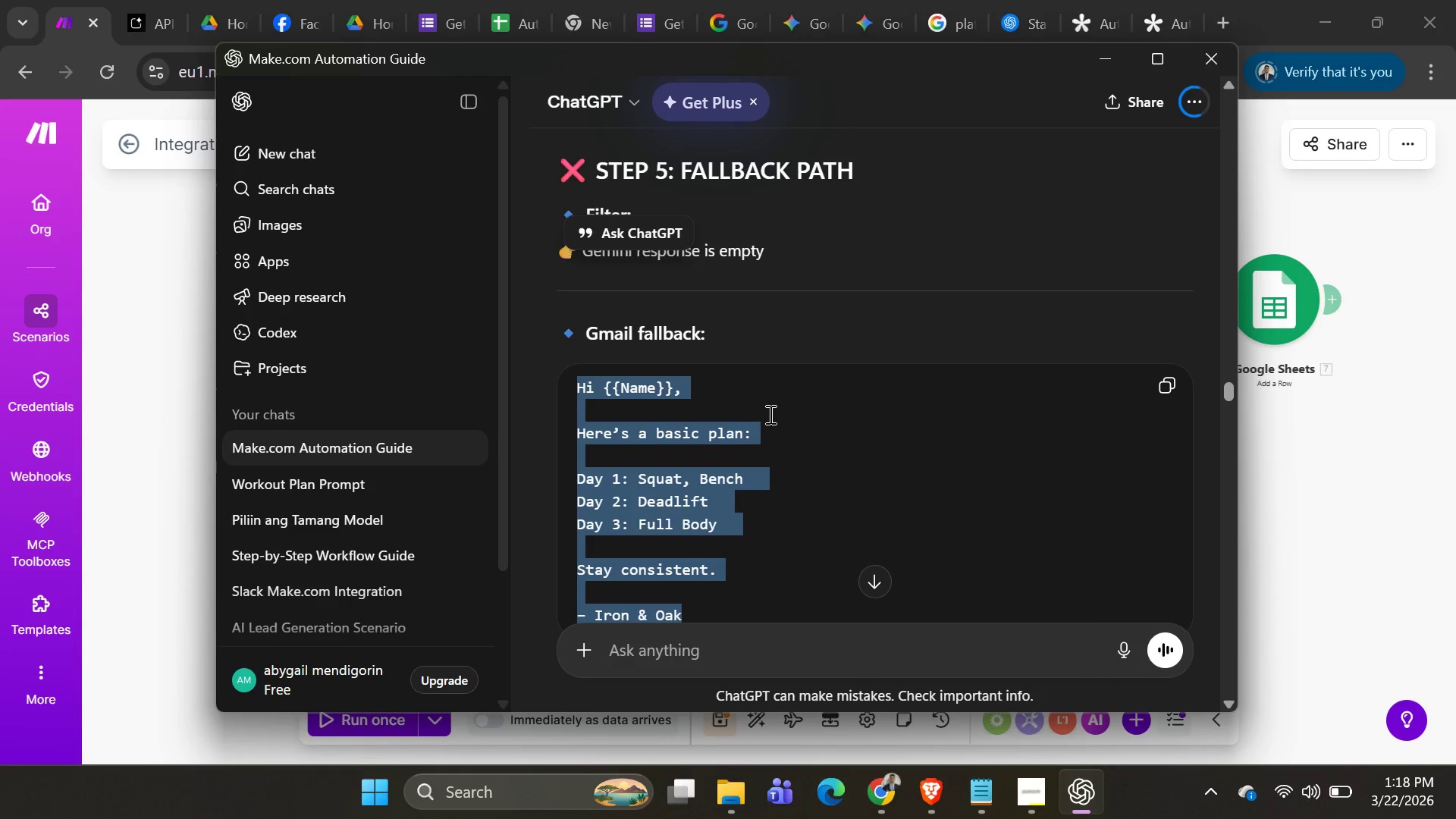 
key(Alt+AltLeft)
 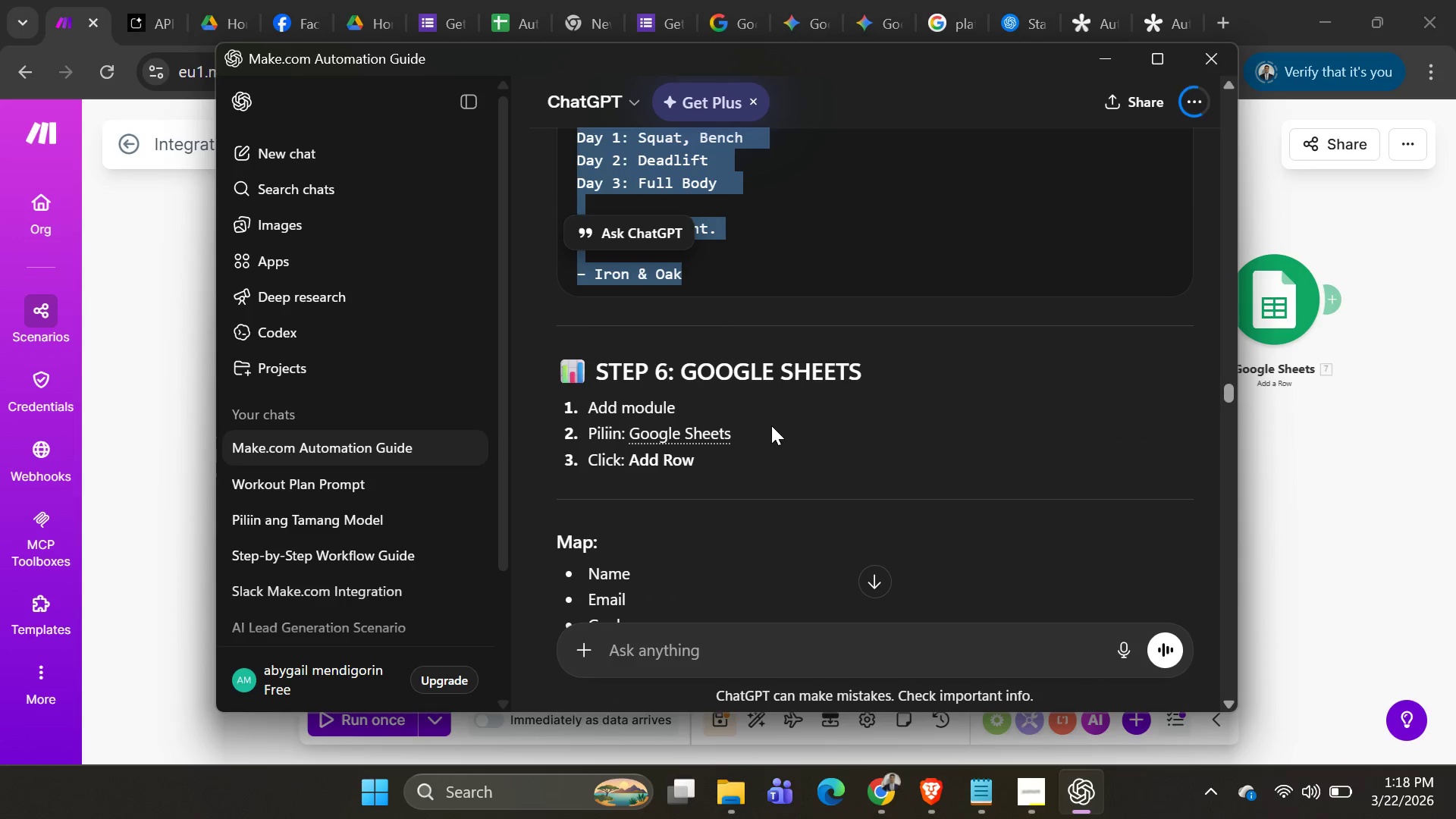 
scroll: coordinate [770, 422], scroll_direction: down, amount: 3.0
 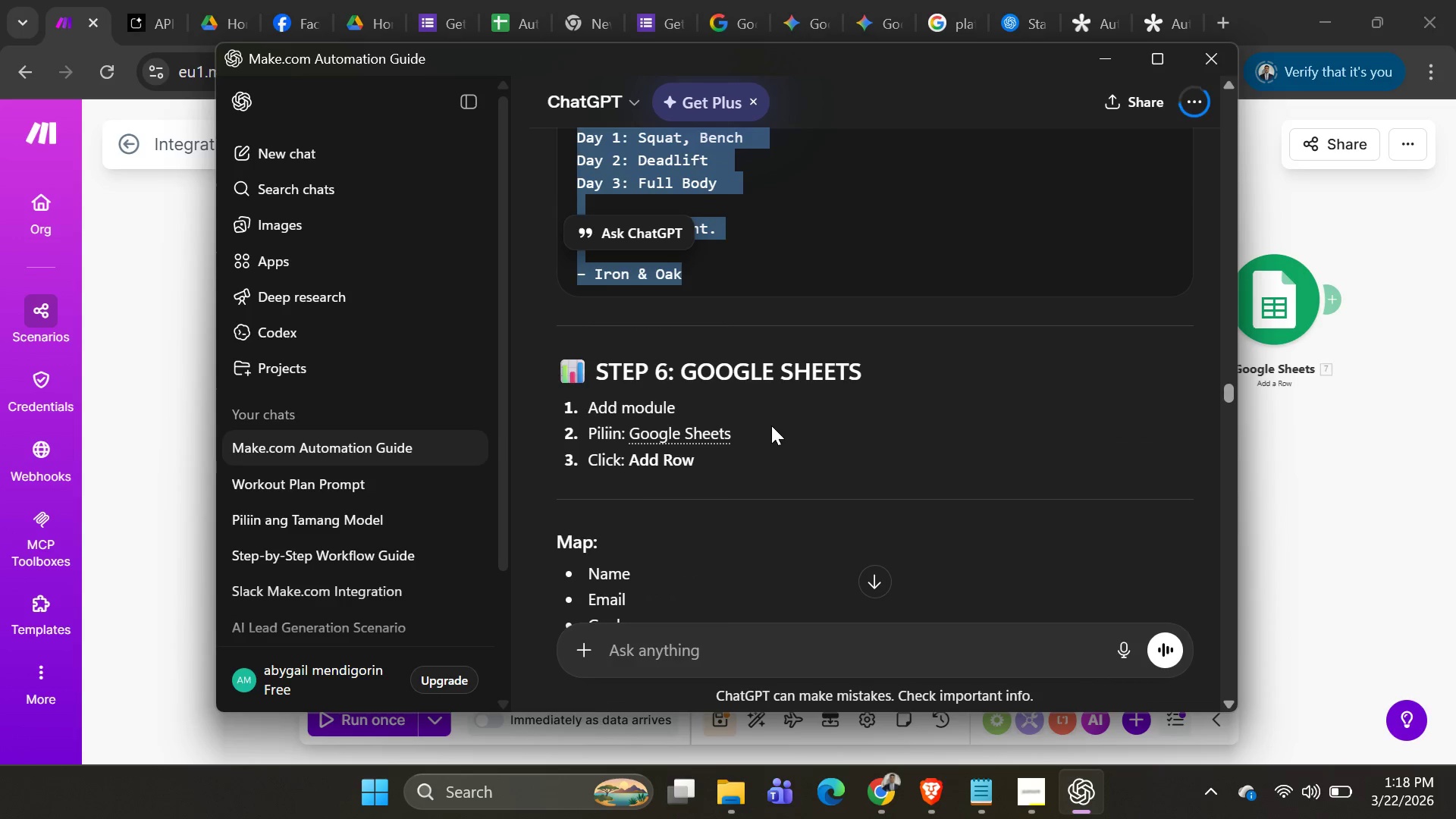 
key(Alt+Tab)
 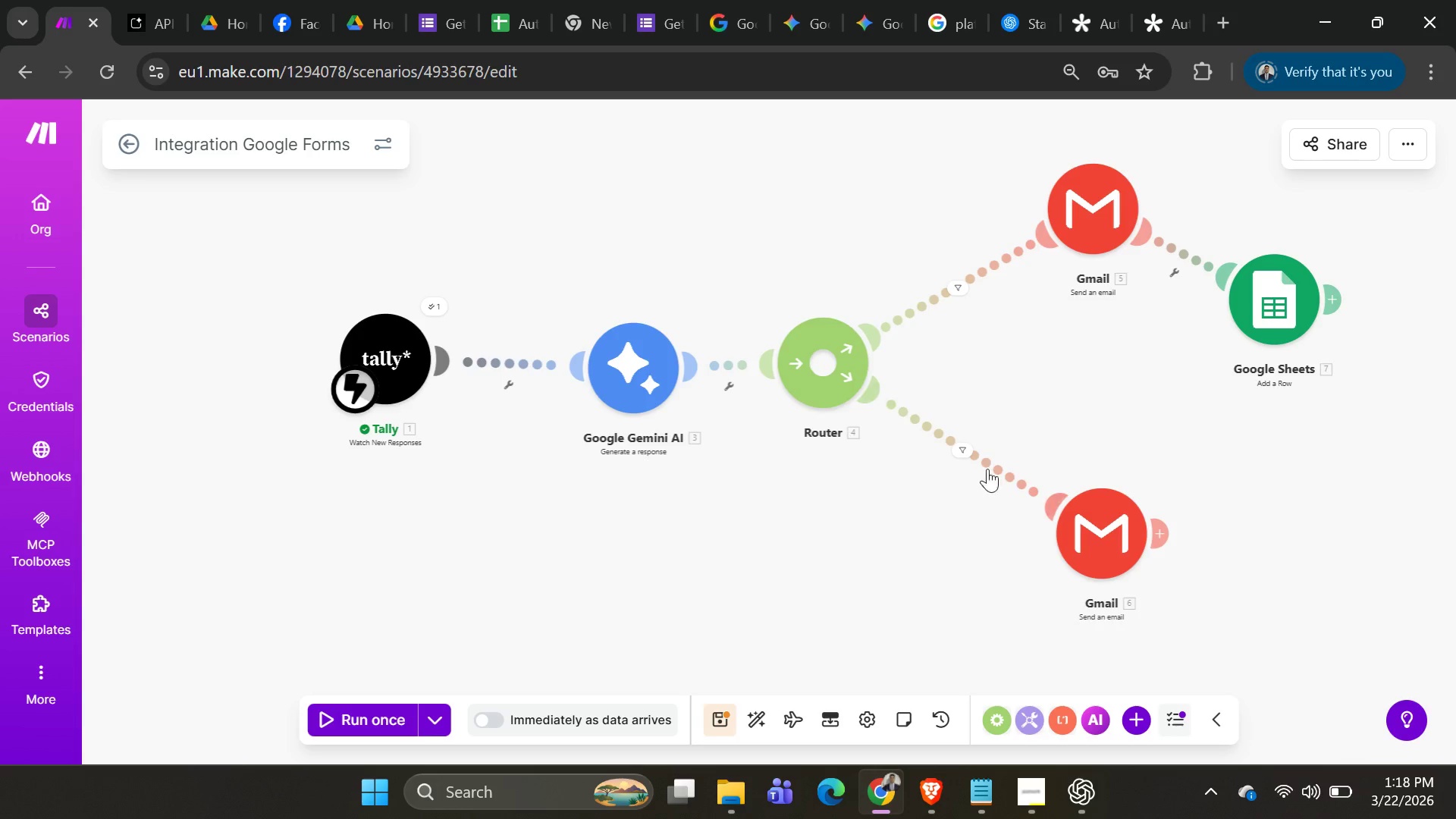 
key(Alt+AltLeft)
 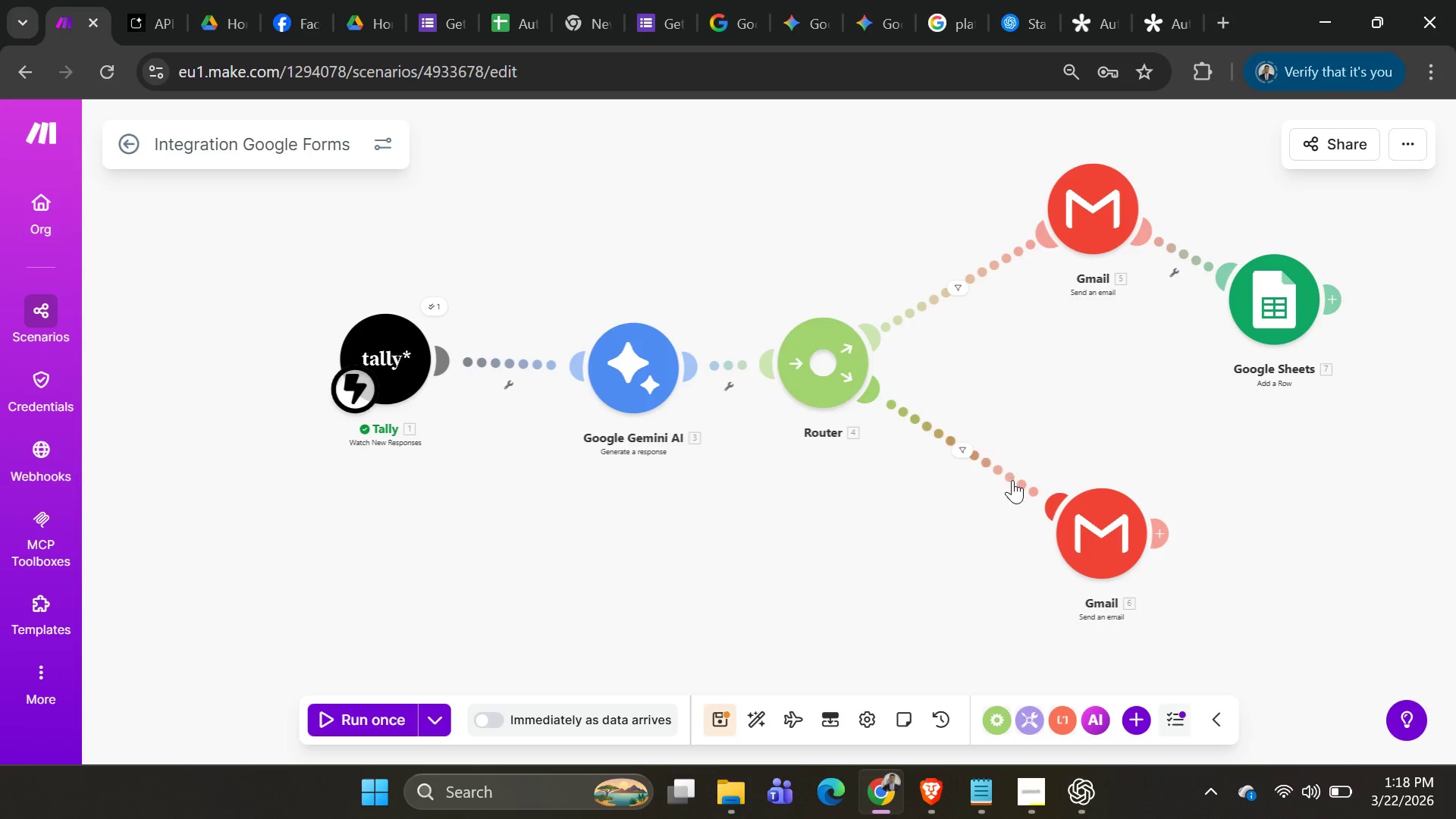 
key(Alt+Tab)
 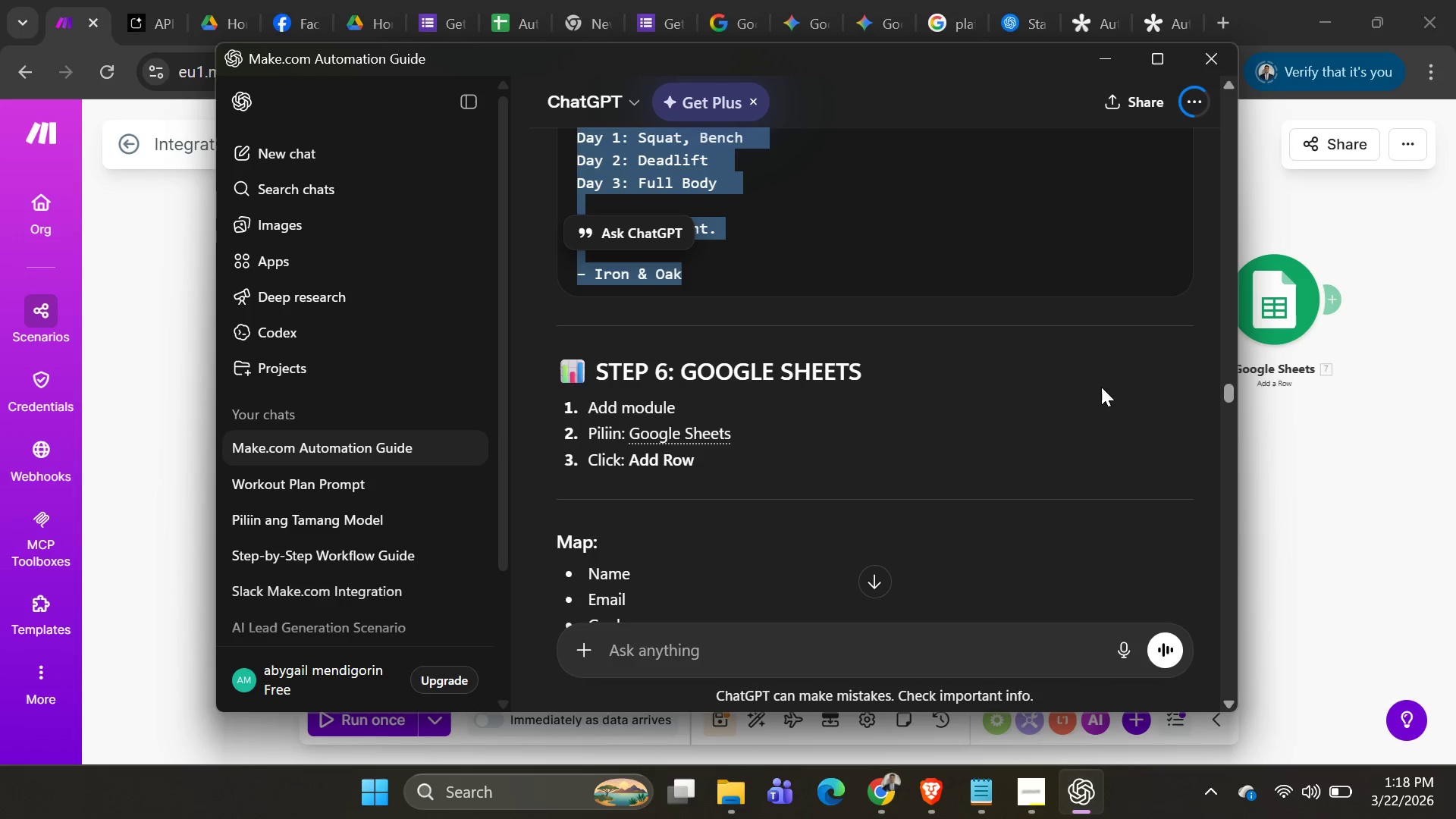 
scroll: coordinate [1067, 394], scroll_direction: down, amount: 2.0
 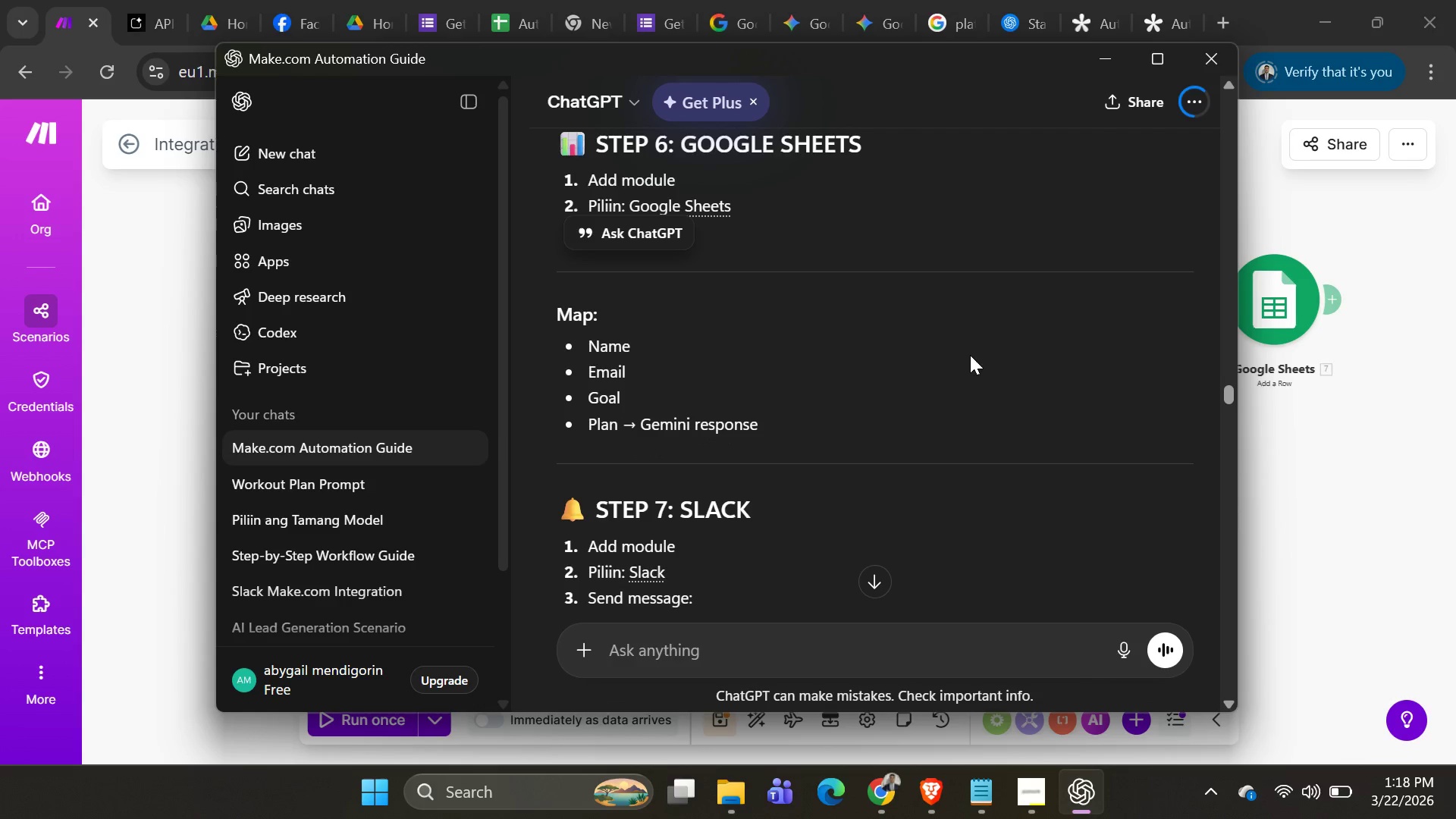 
scroll: coordinate [907, 369], scroll_direction: none, amount: 0.0
 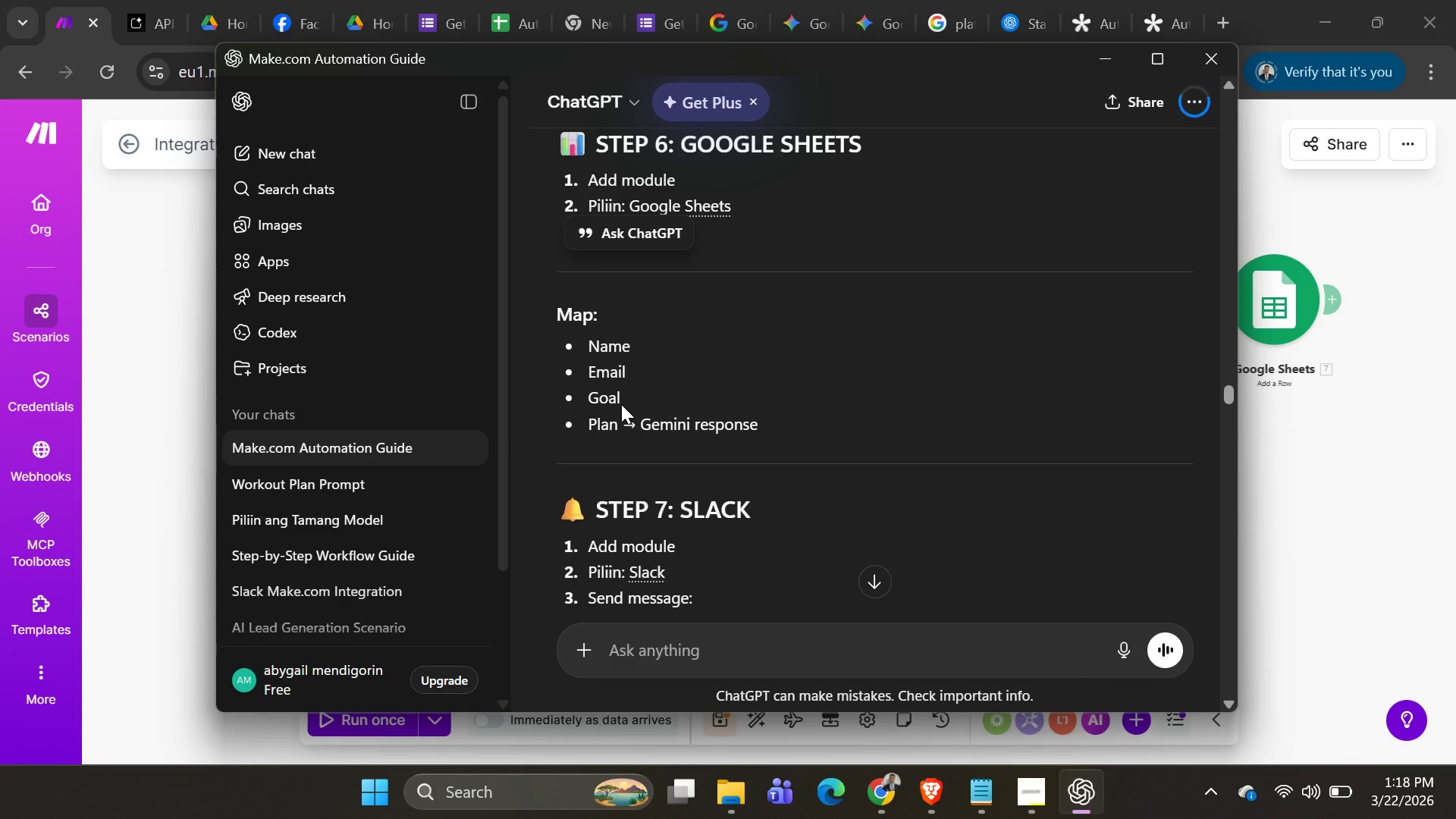 
scroll: coordinate [730, 438], scroll_direction: down, amount: 2.0
 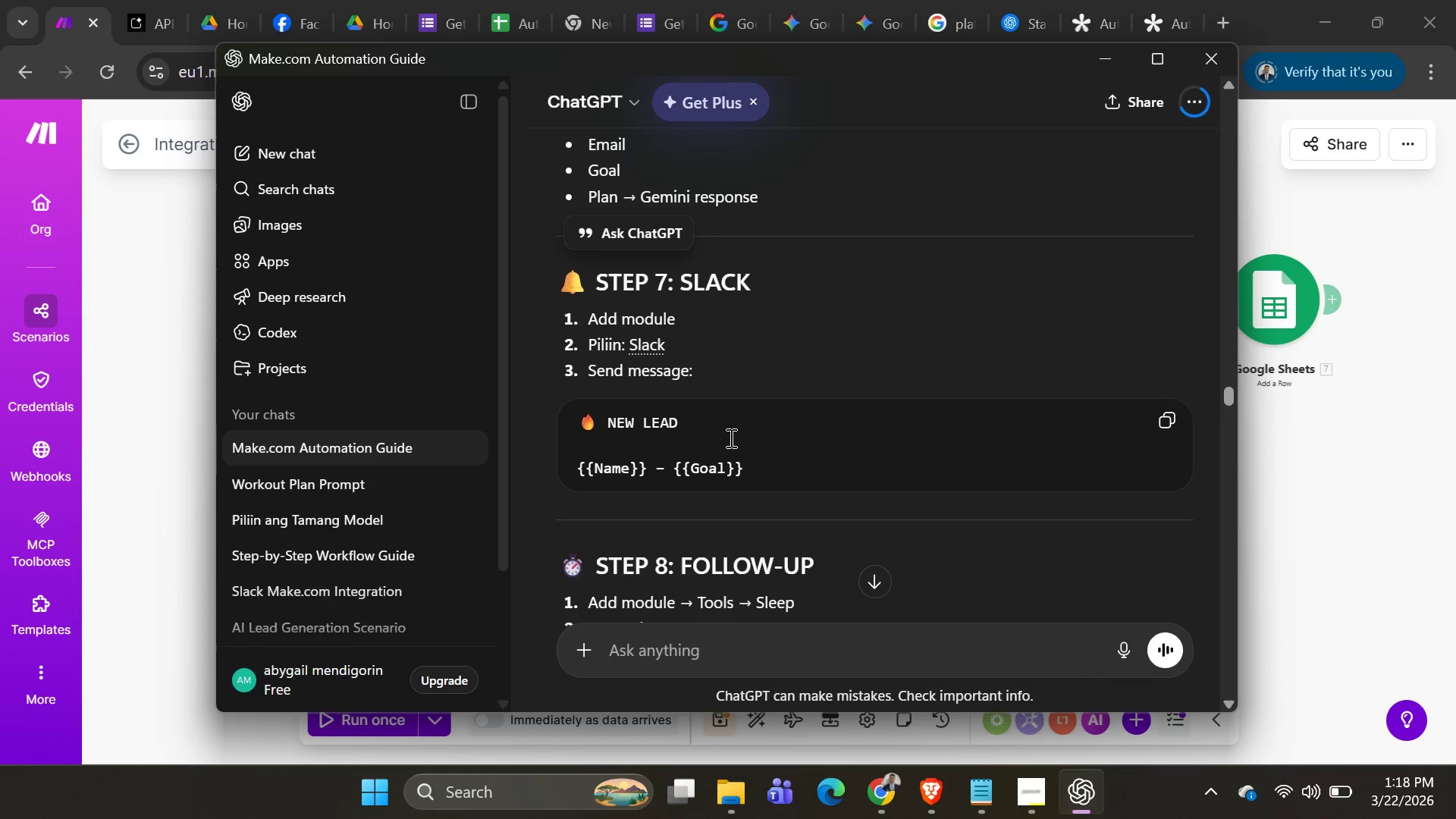 
key(Alt+AltLeft)
 